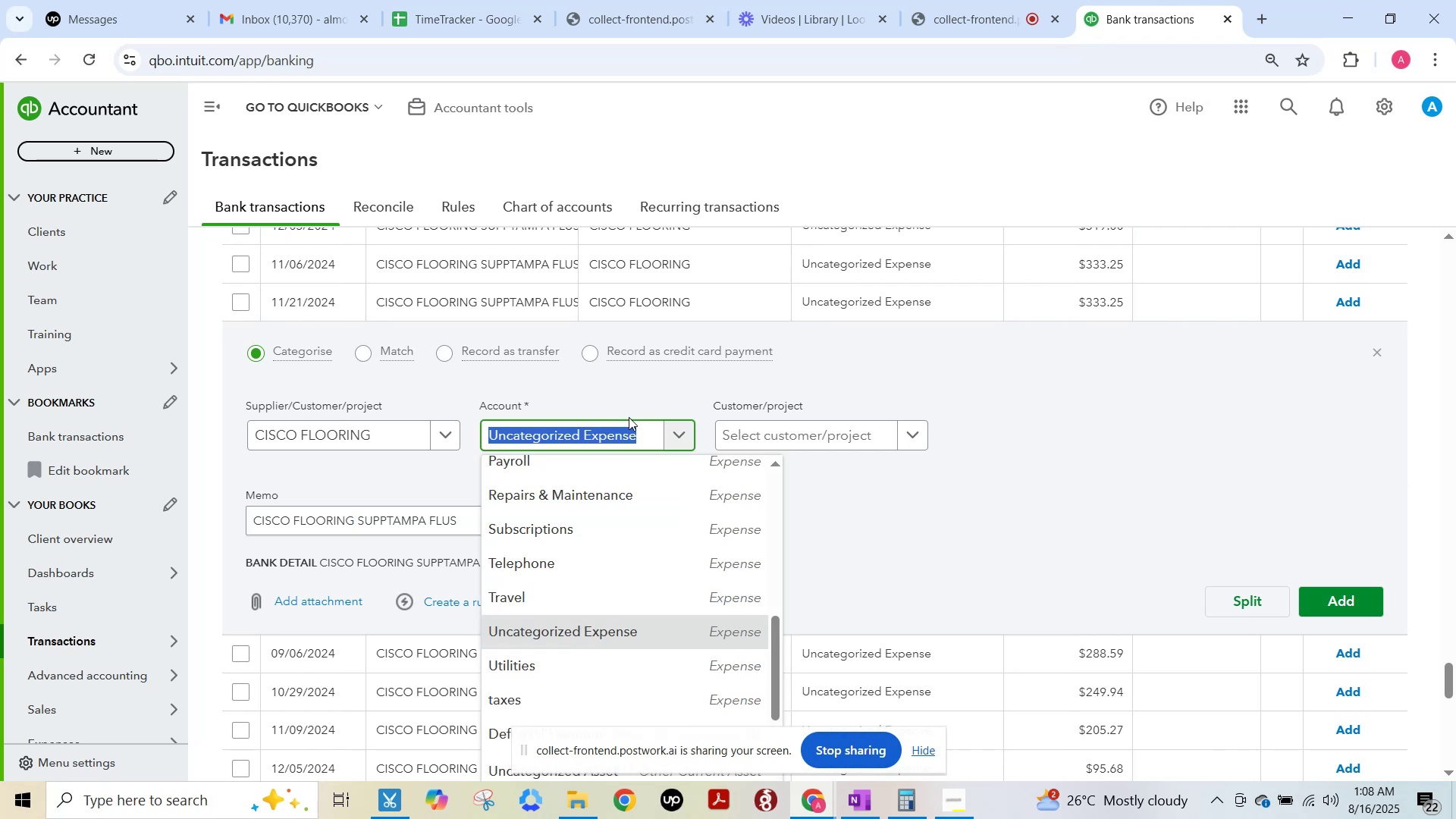 
type(home)
 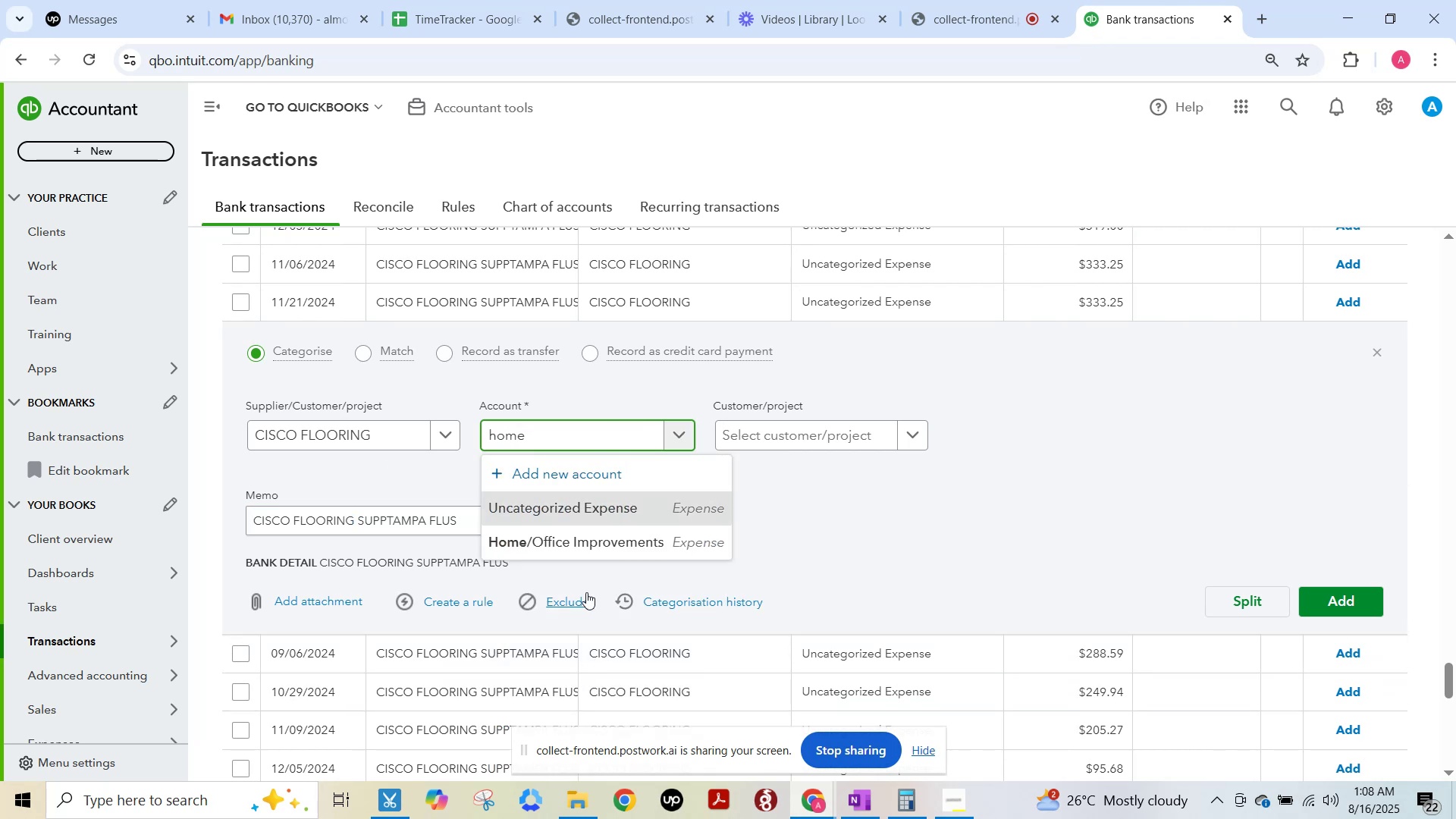 
left_click([585, 540])
 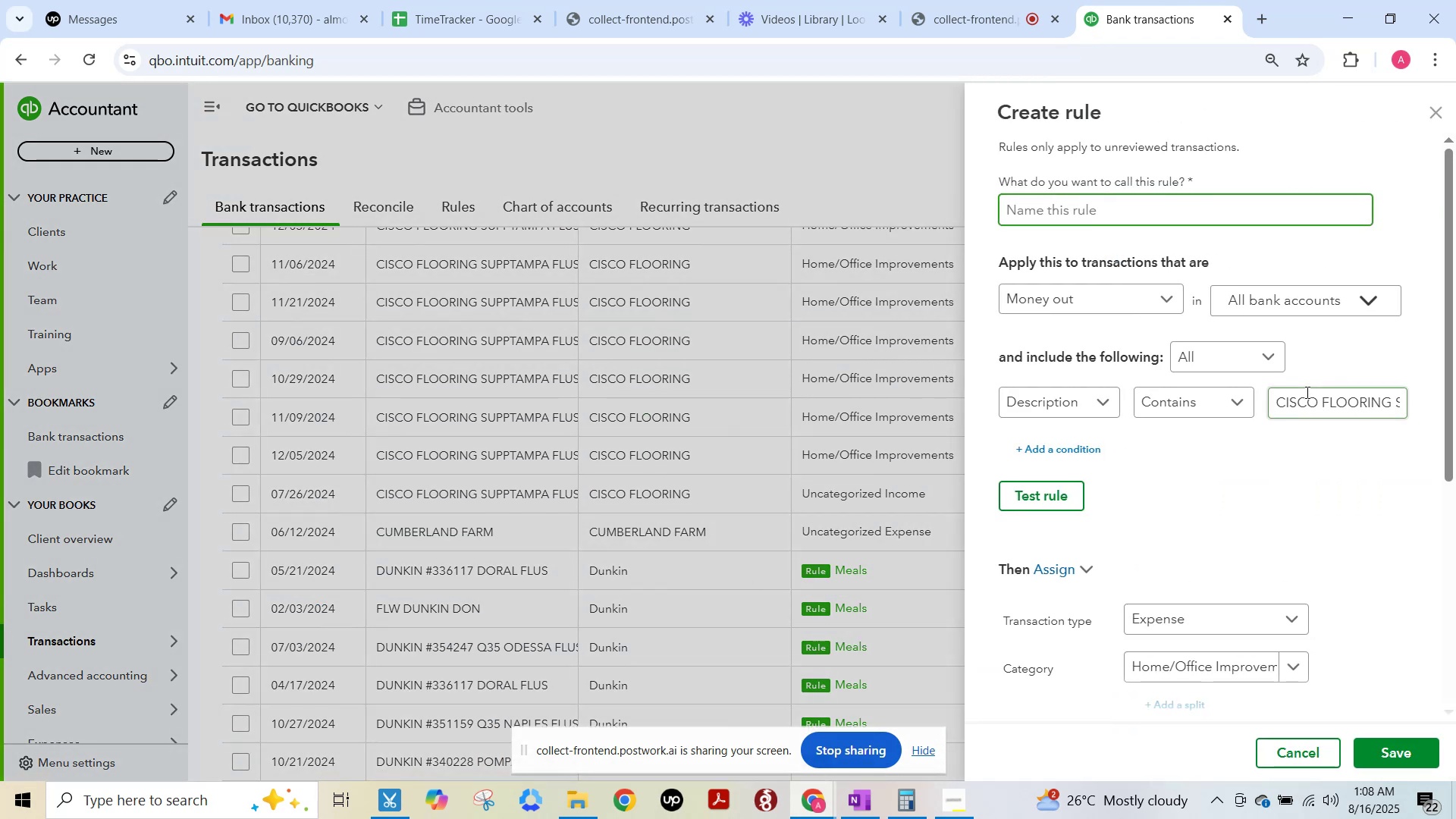 
left_click([1119, 195])
 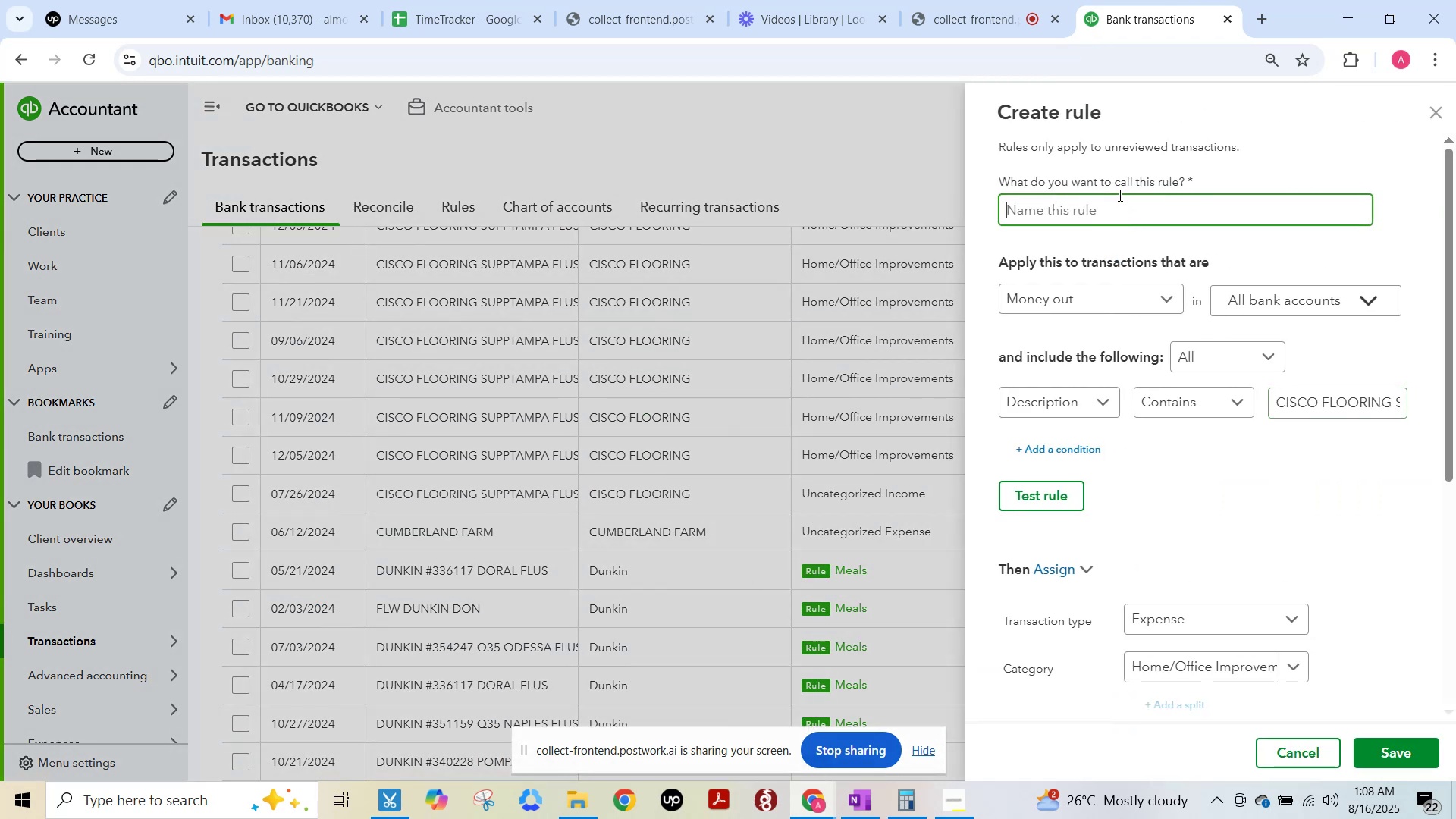 
key(Control+V)
 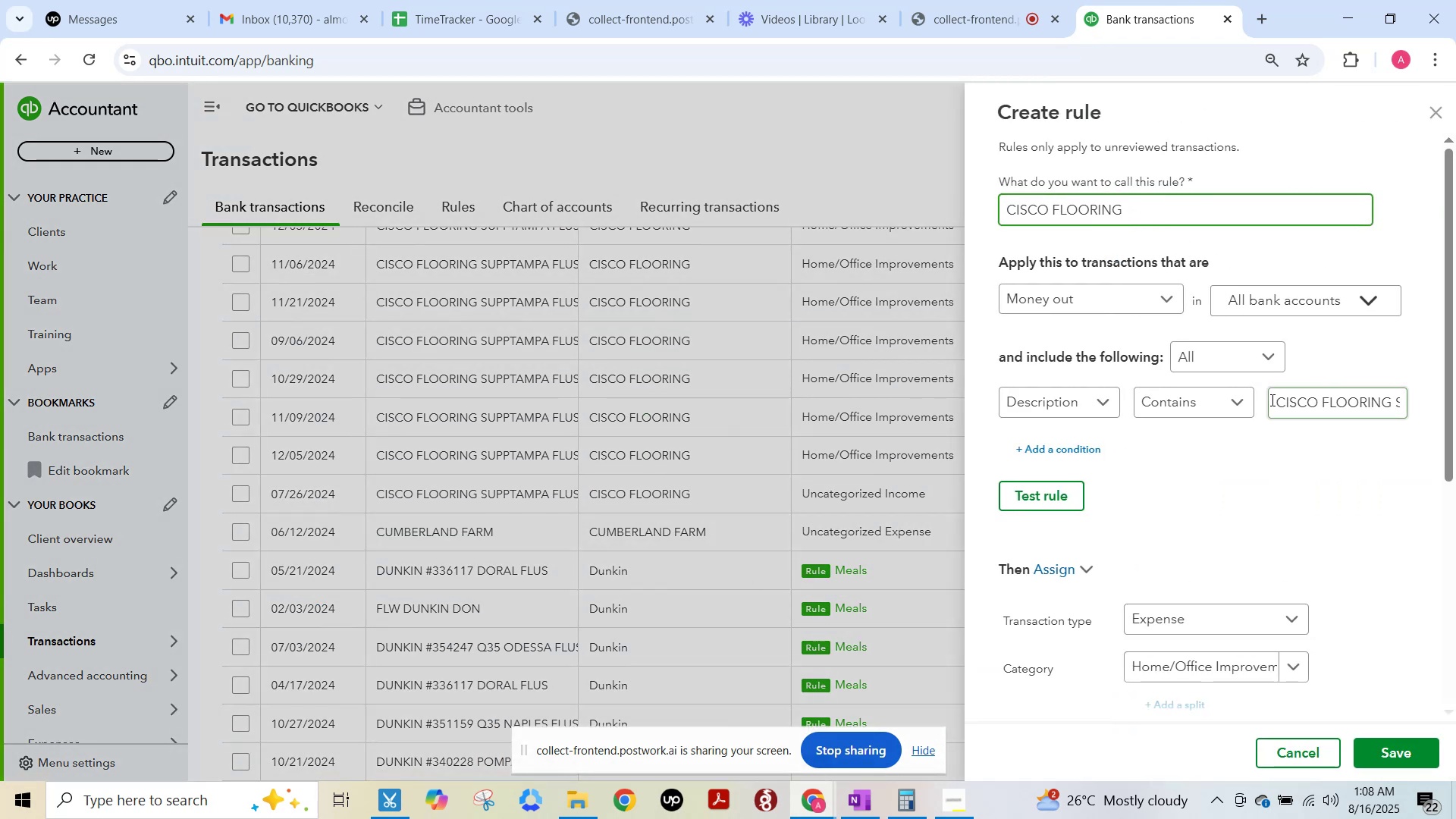 
scroll: coordinate [1288, 548], scroll_direction: down, amount: 4.0
 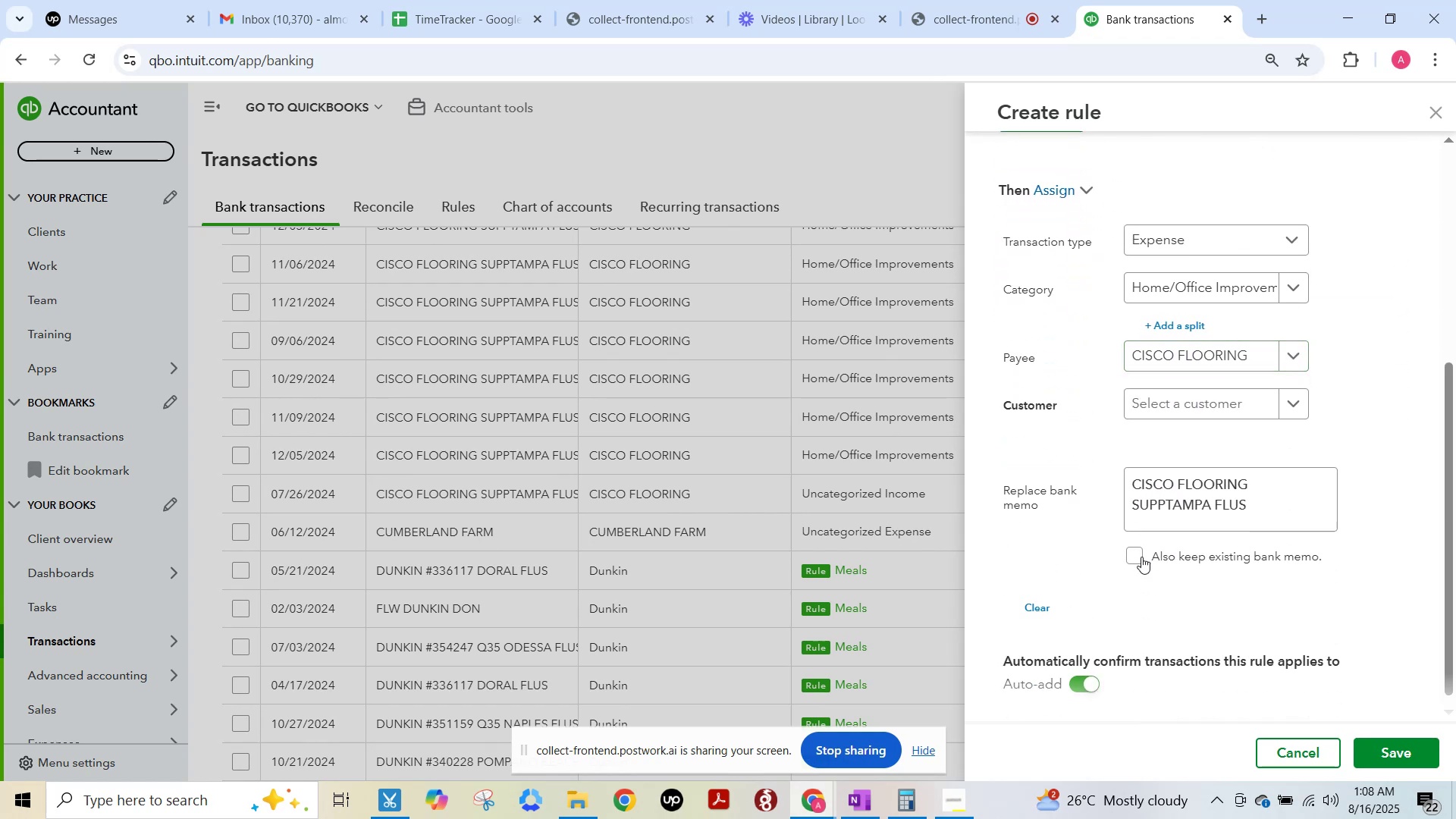 
left_click([1135, 557])
 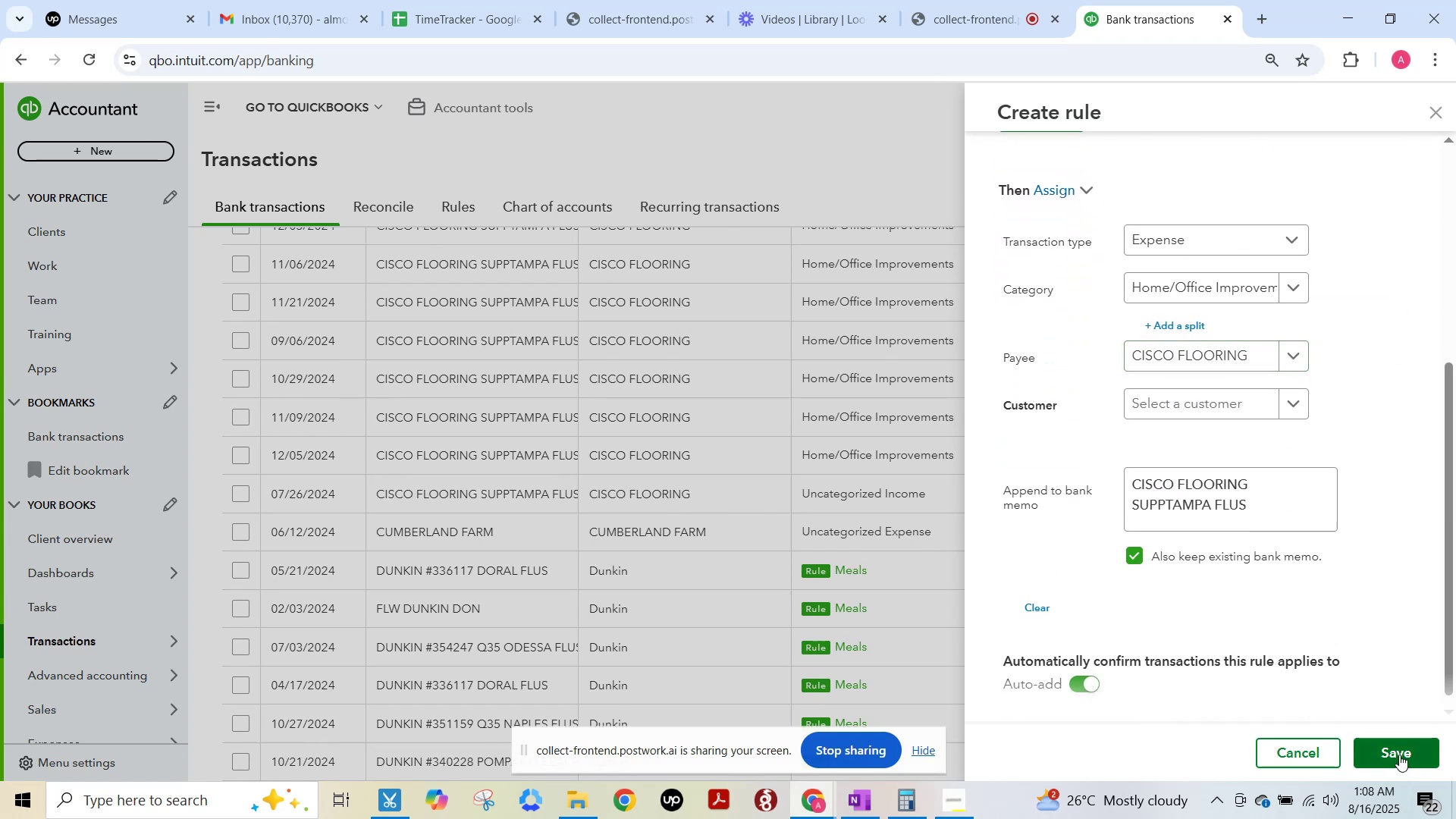 
left_click([1399, 752])
 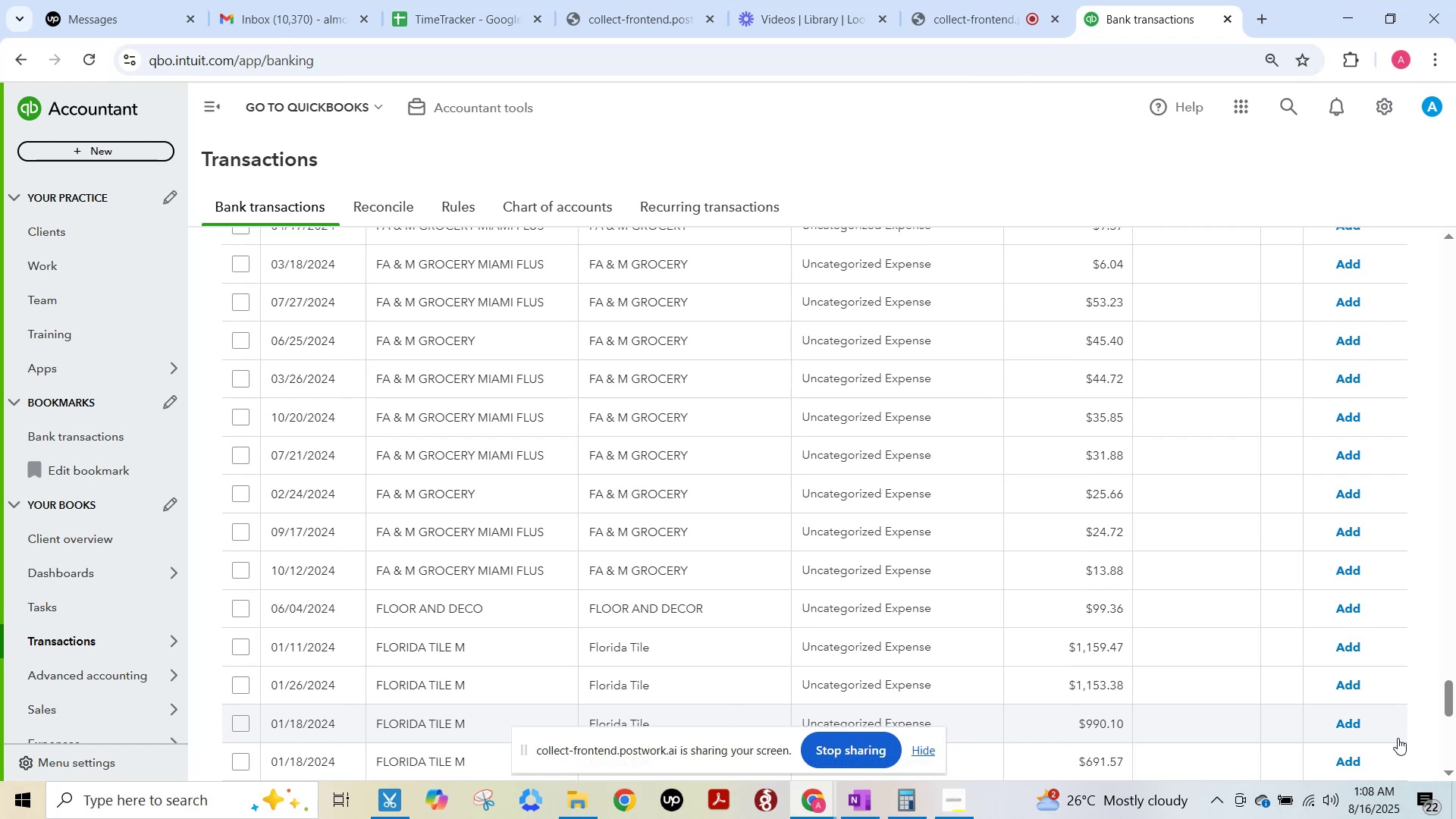 
wait(18.93)
 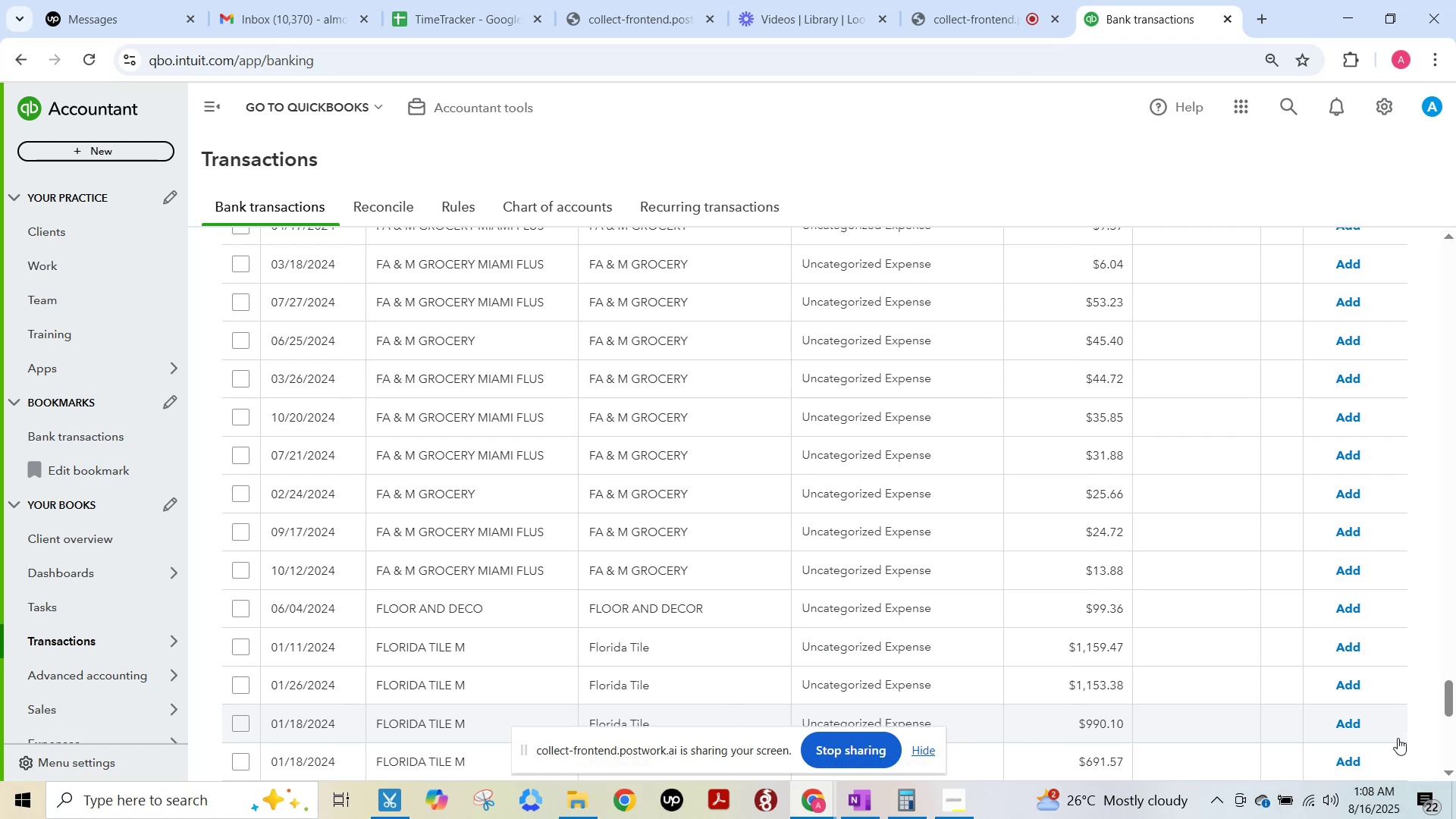 
key(F15)
 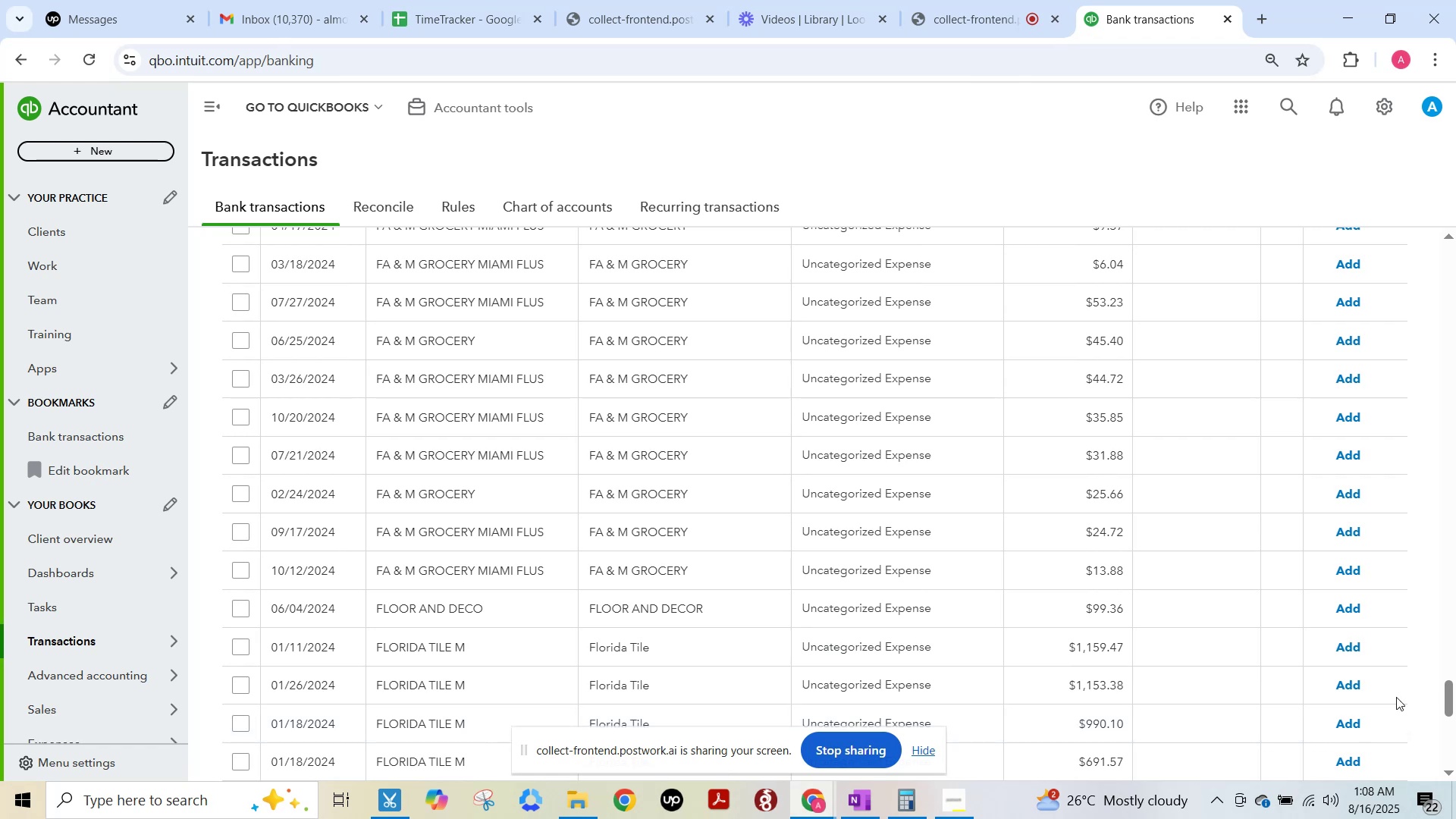 
scroll: coordinate [554, 428], scroll_direction: up, amount: 4.0
 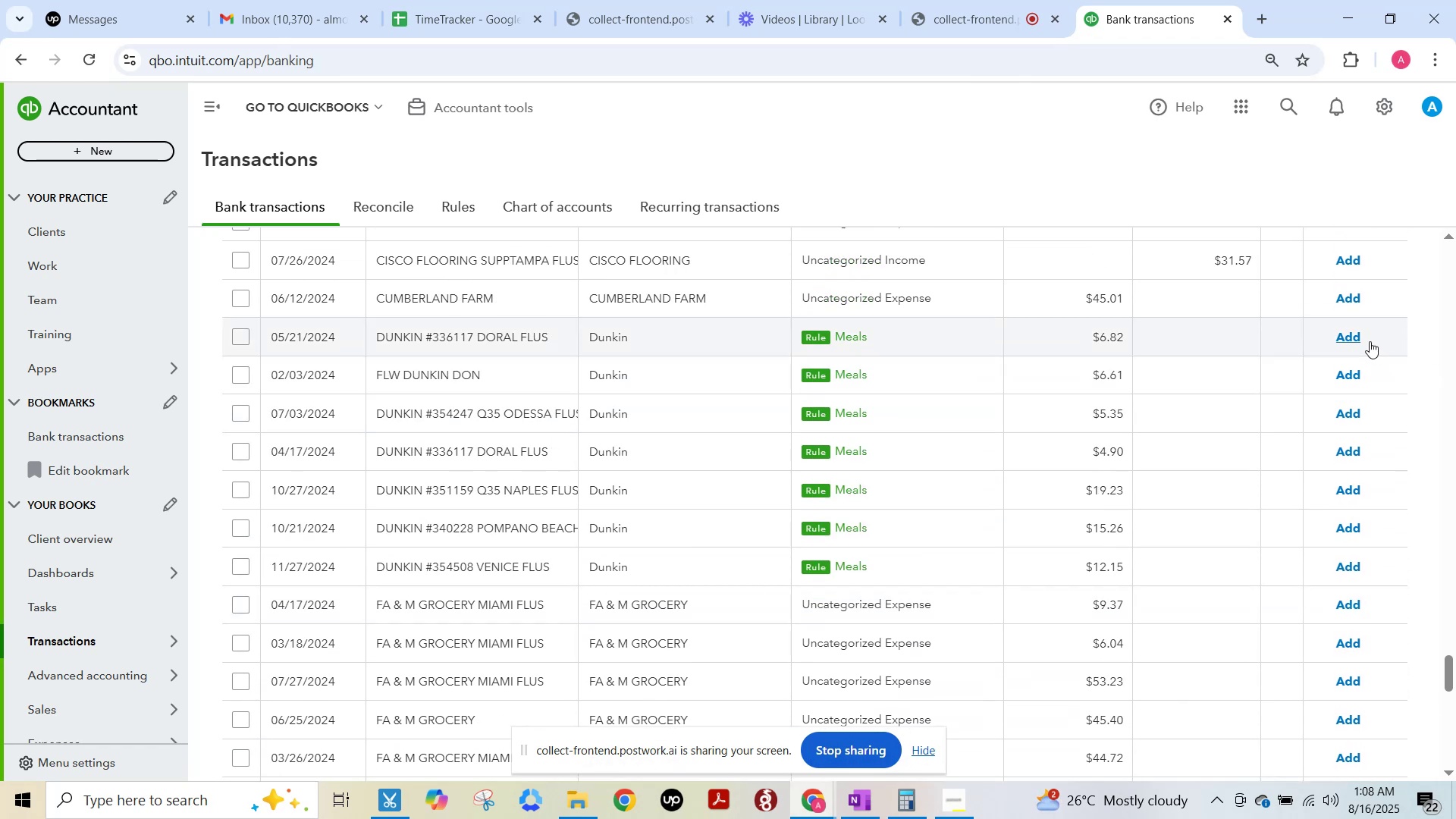 
left_click([1354, 337])
 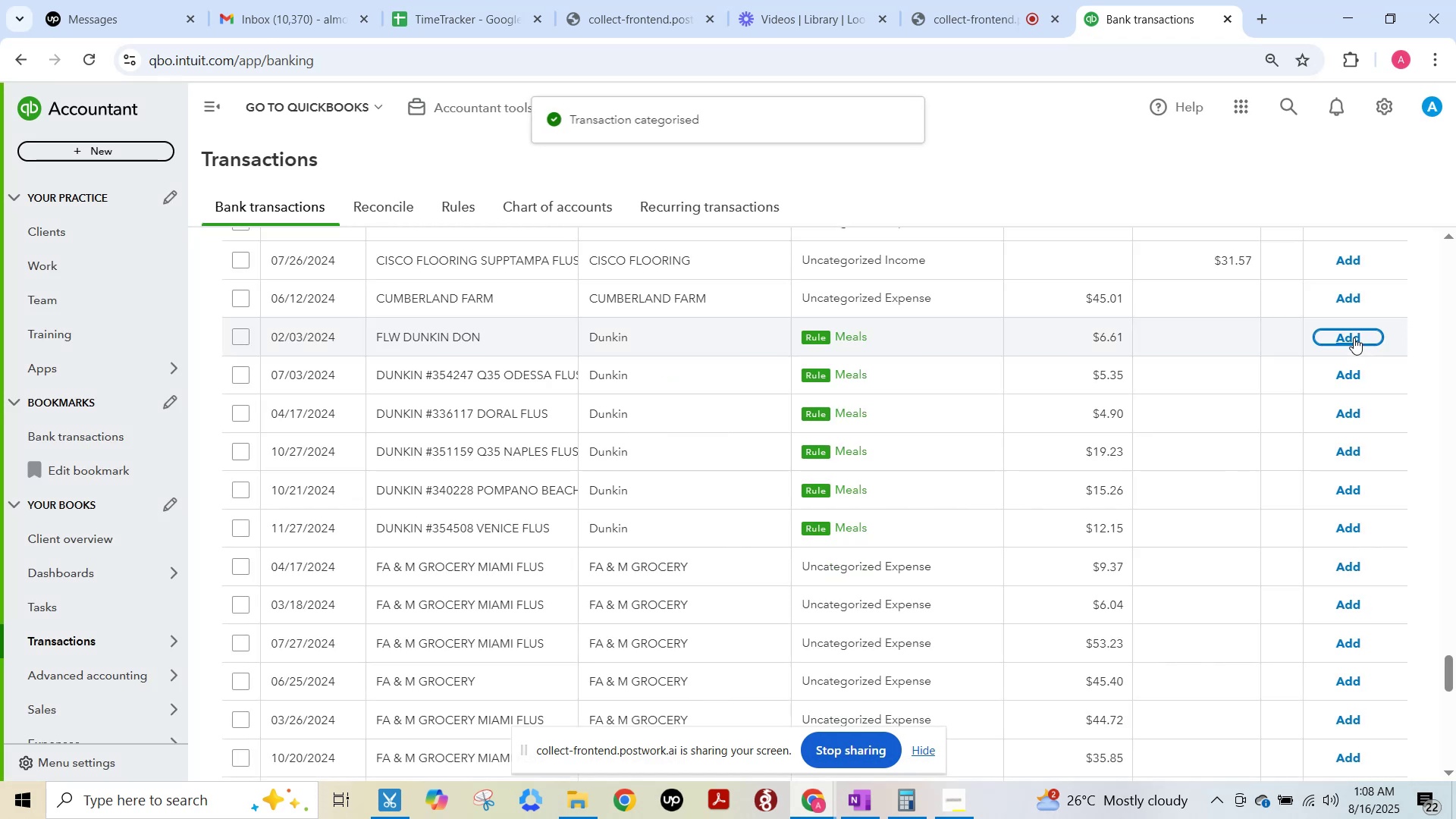 
left_click([1354, 337])
 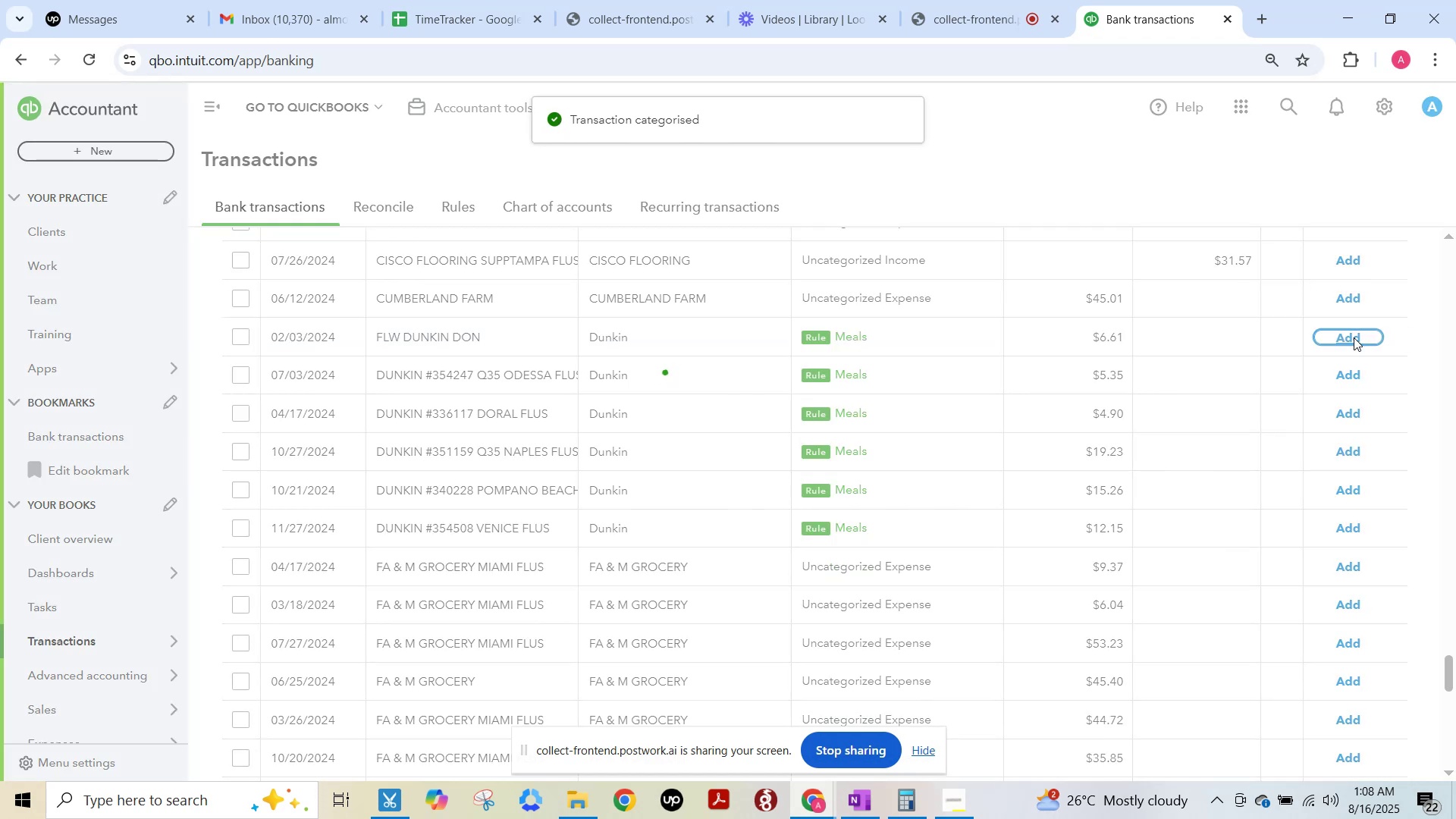 
hold_key(key=F15, duration=1.0)
 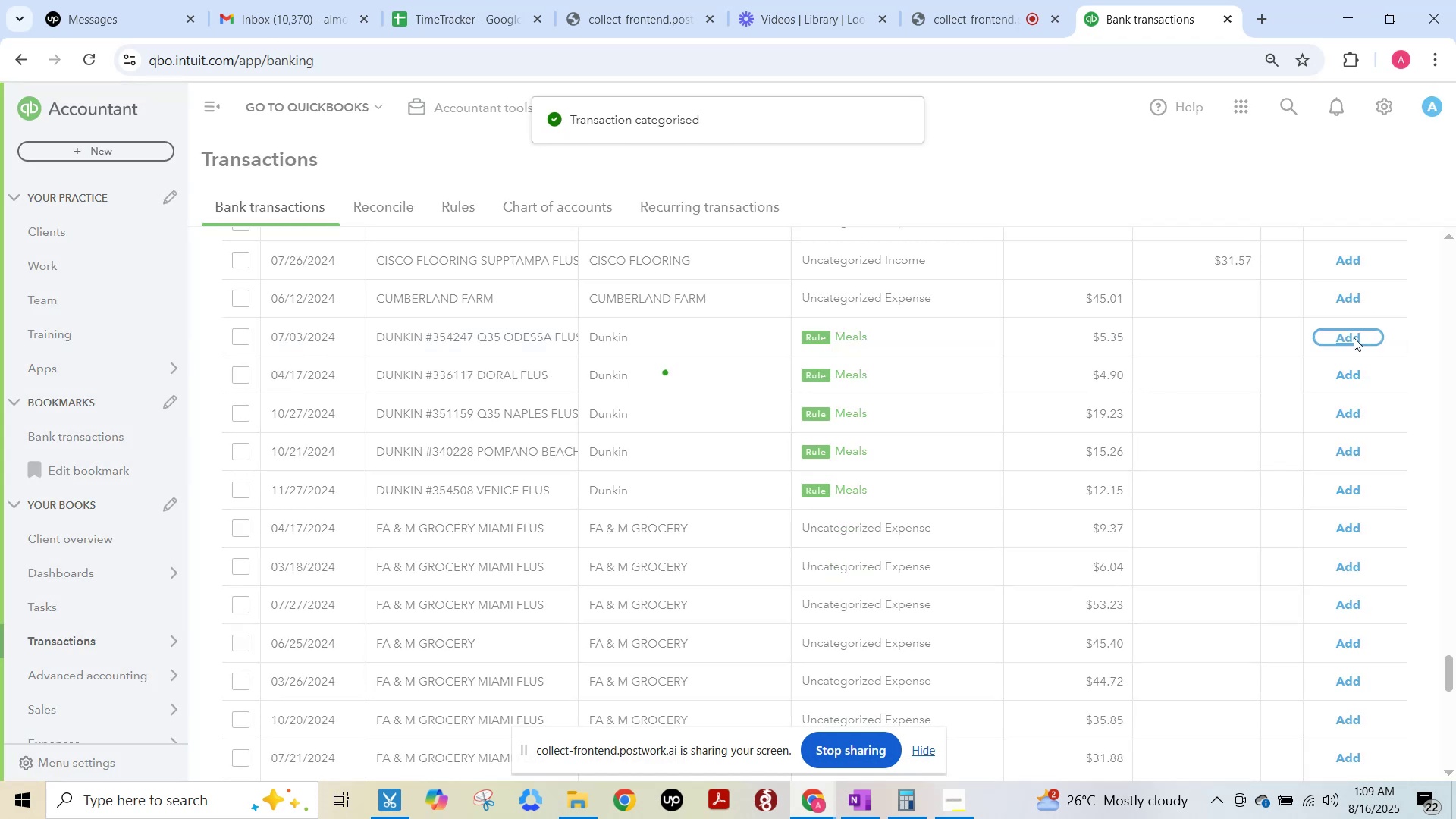 
left_click([1354, 337])
 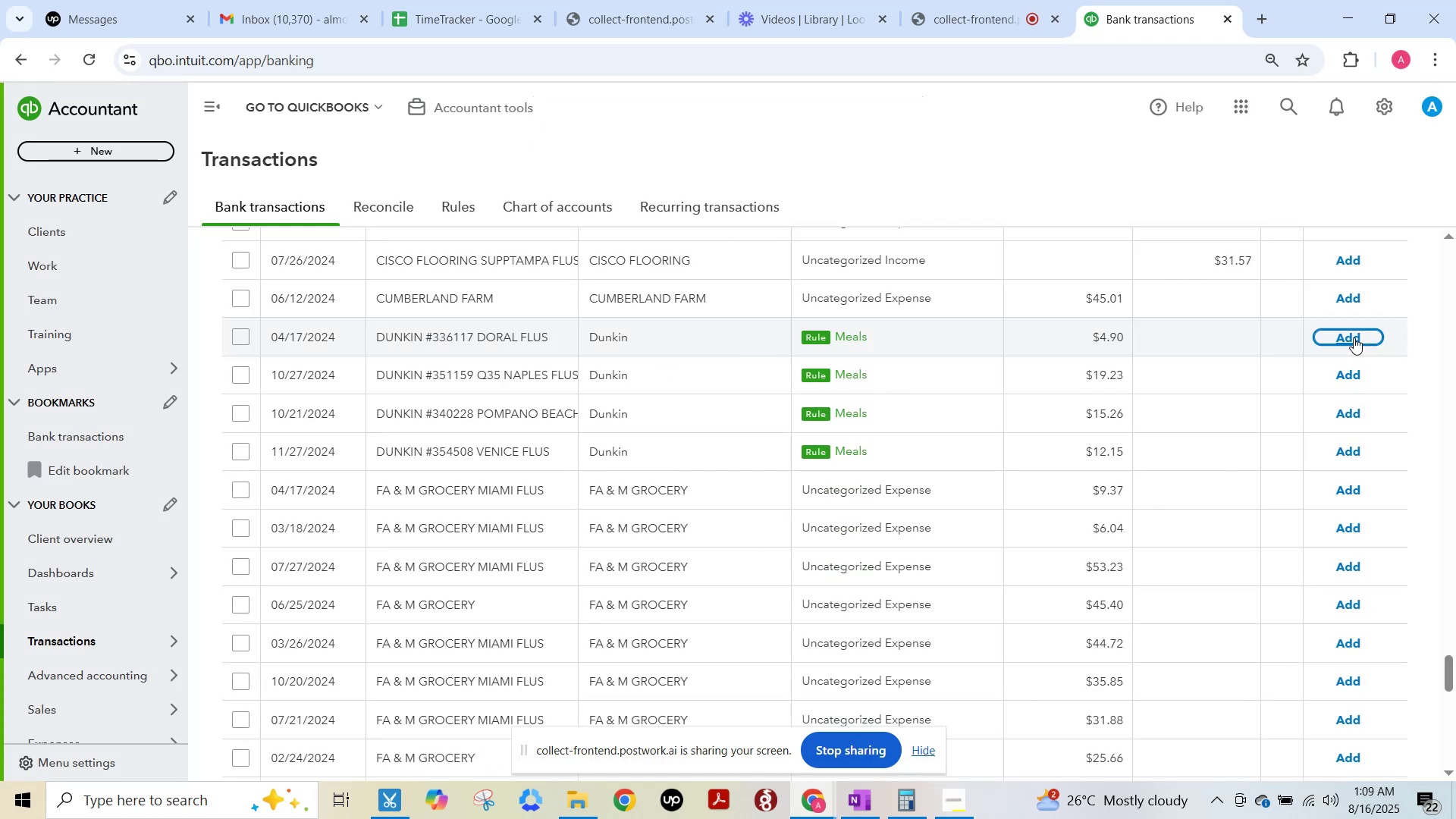 
left_click([1354, 337])
 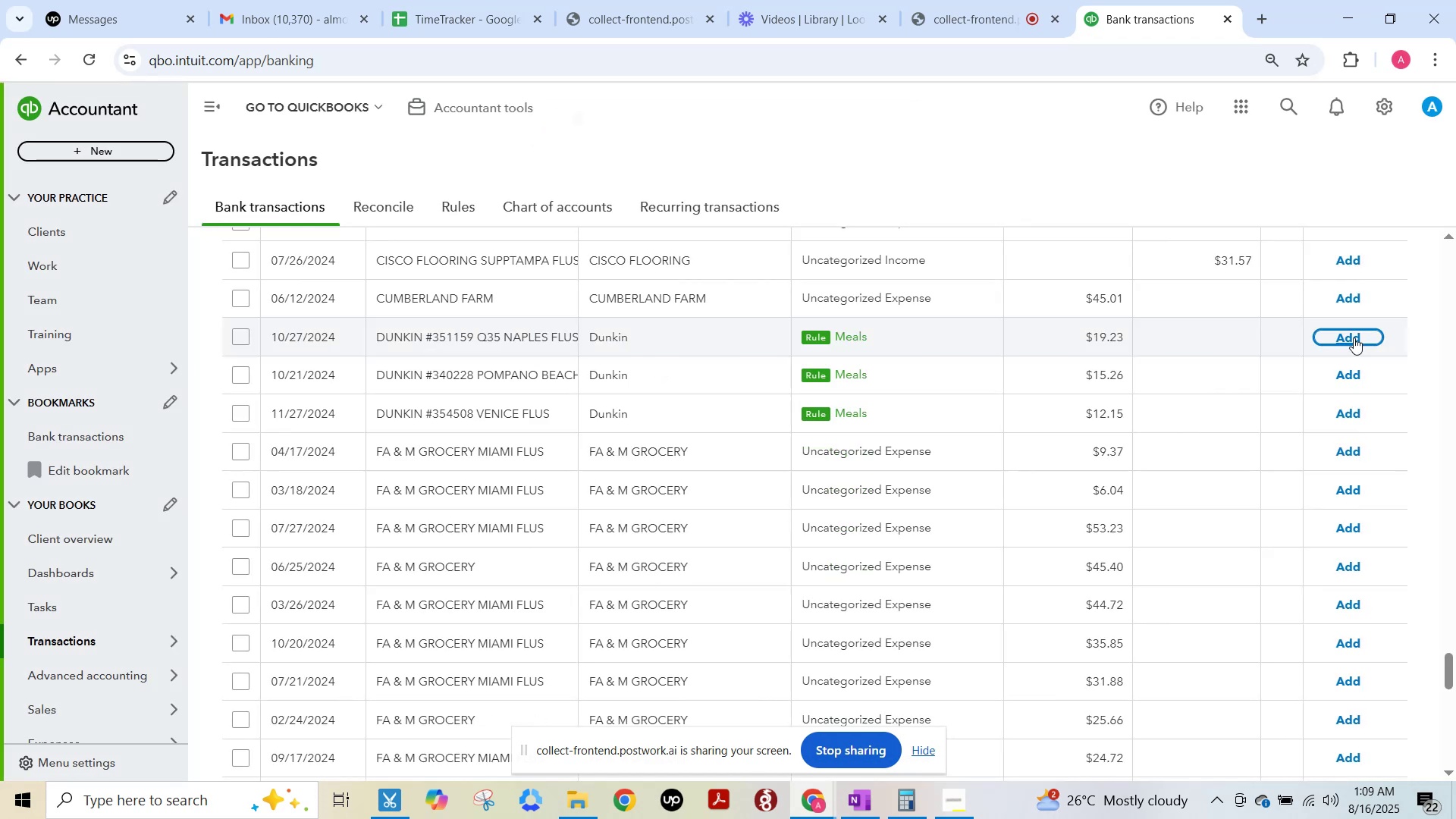 
left_click([1354, 337])
 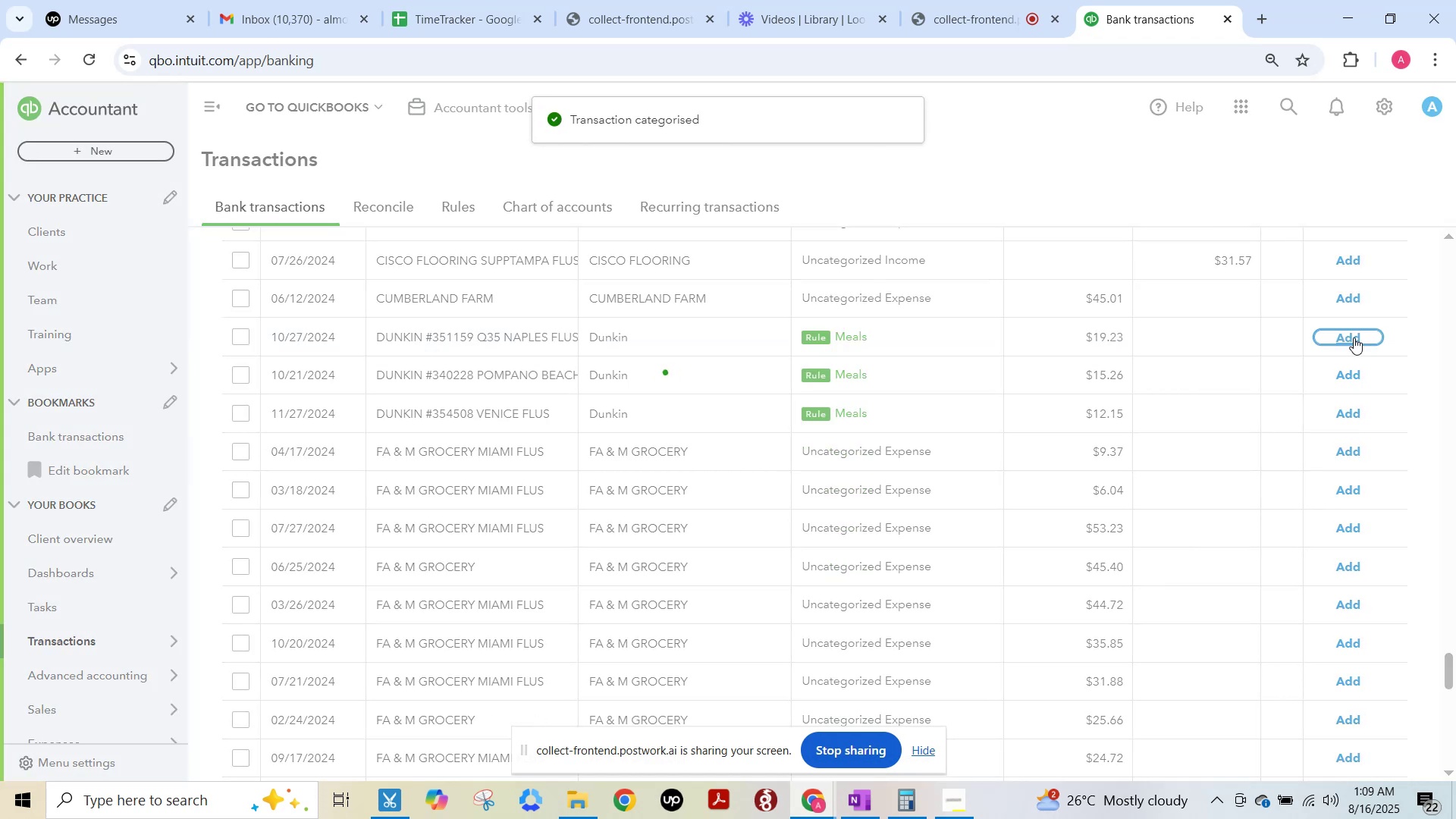 
left_click([1354, 337])
 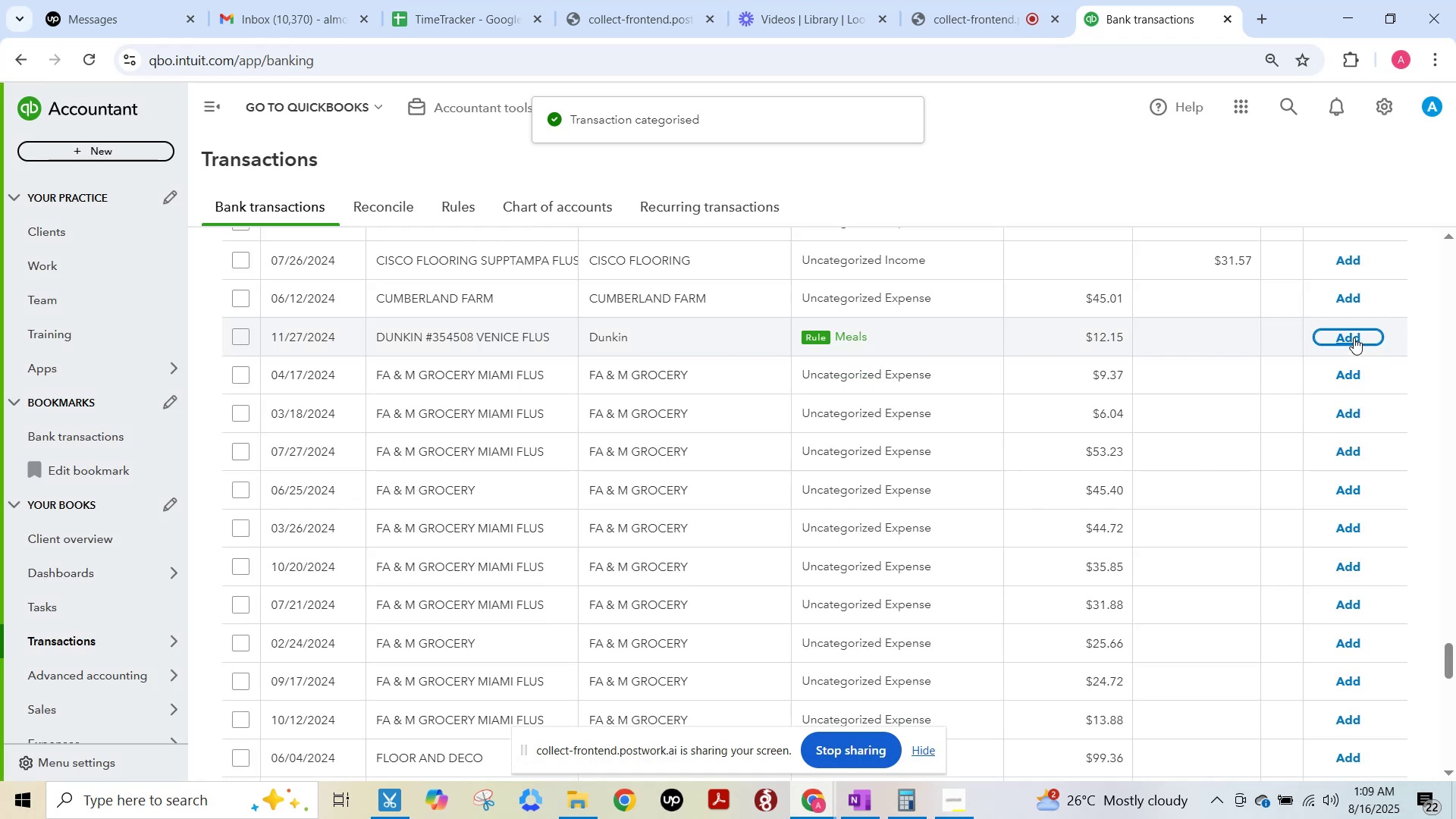 
left_click([1354, 337])
 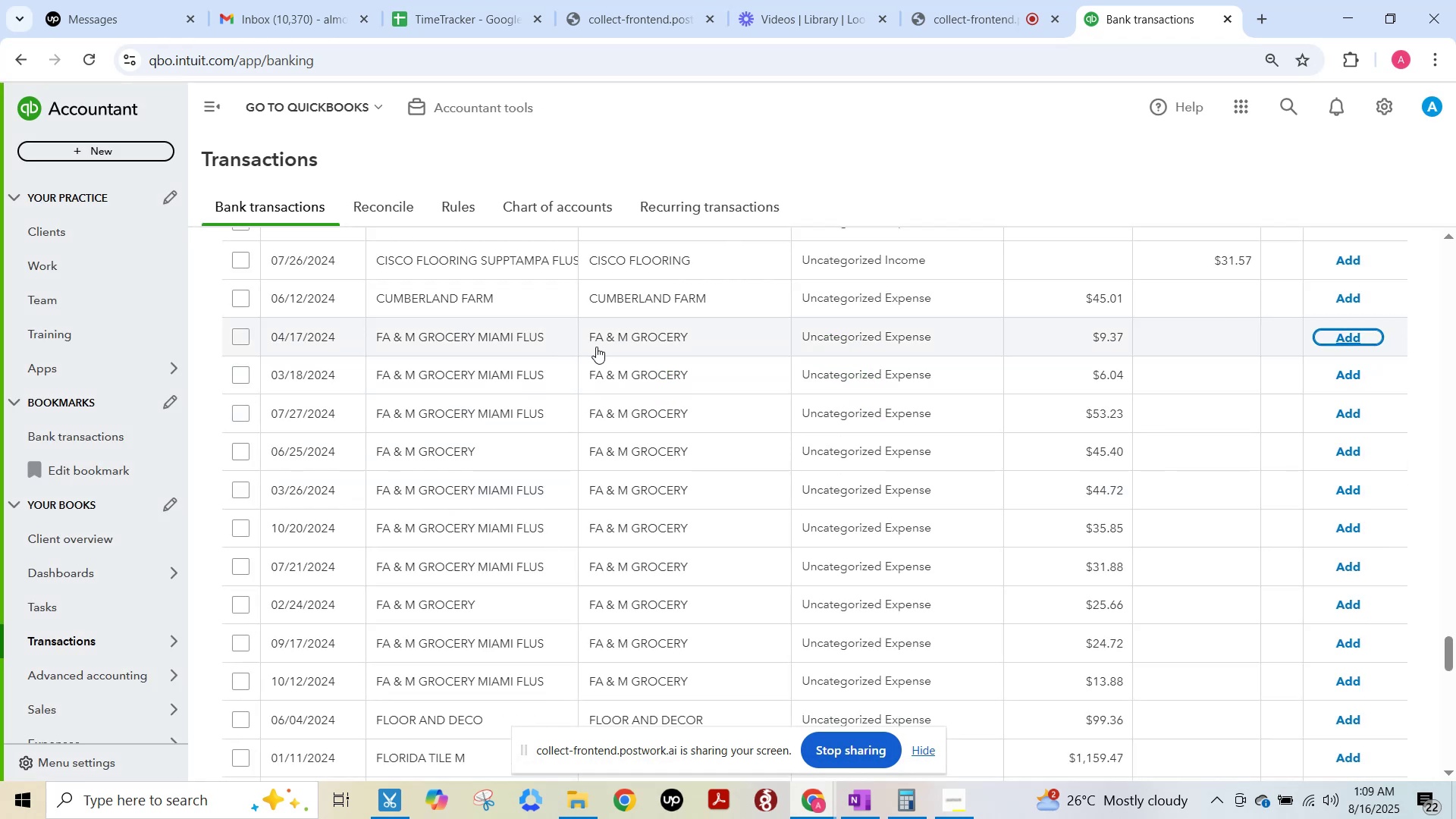 
left_click_drag(start_coordinate=[586, 347], to_coordinate=[700, 343])
 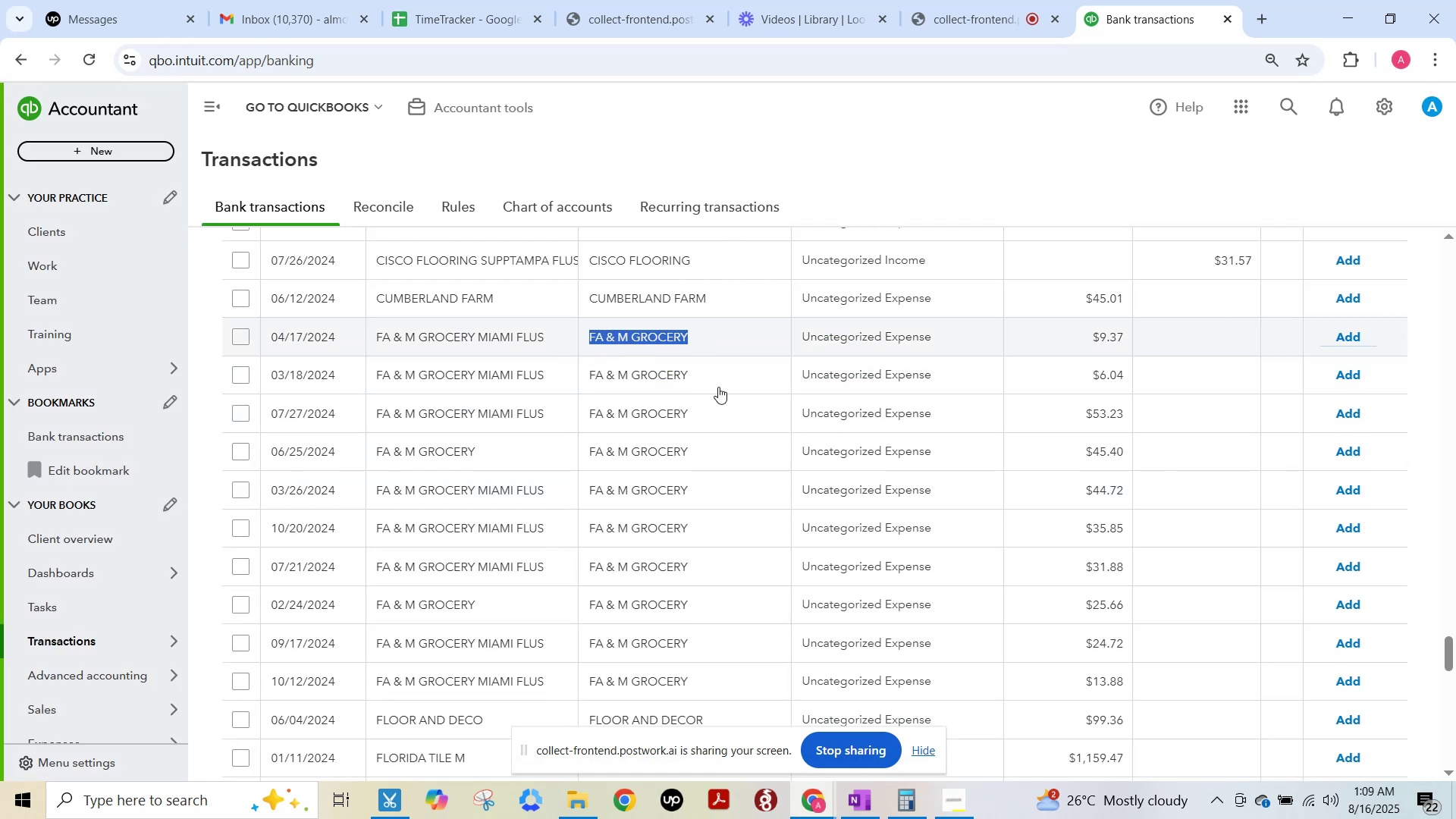 
key(Control+ControlLeft)
 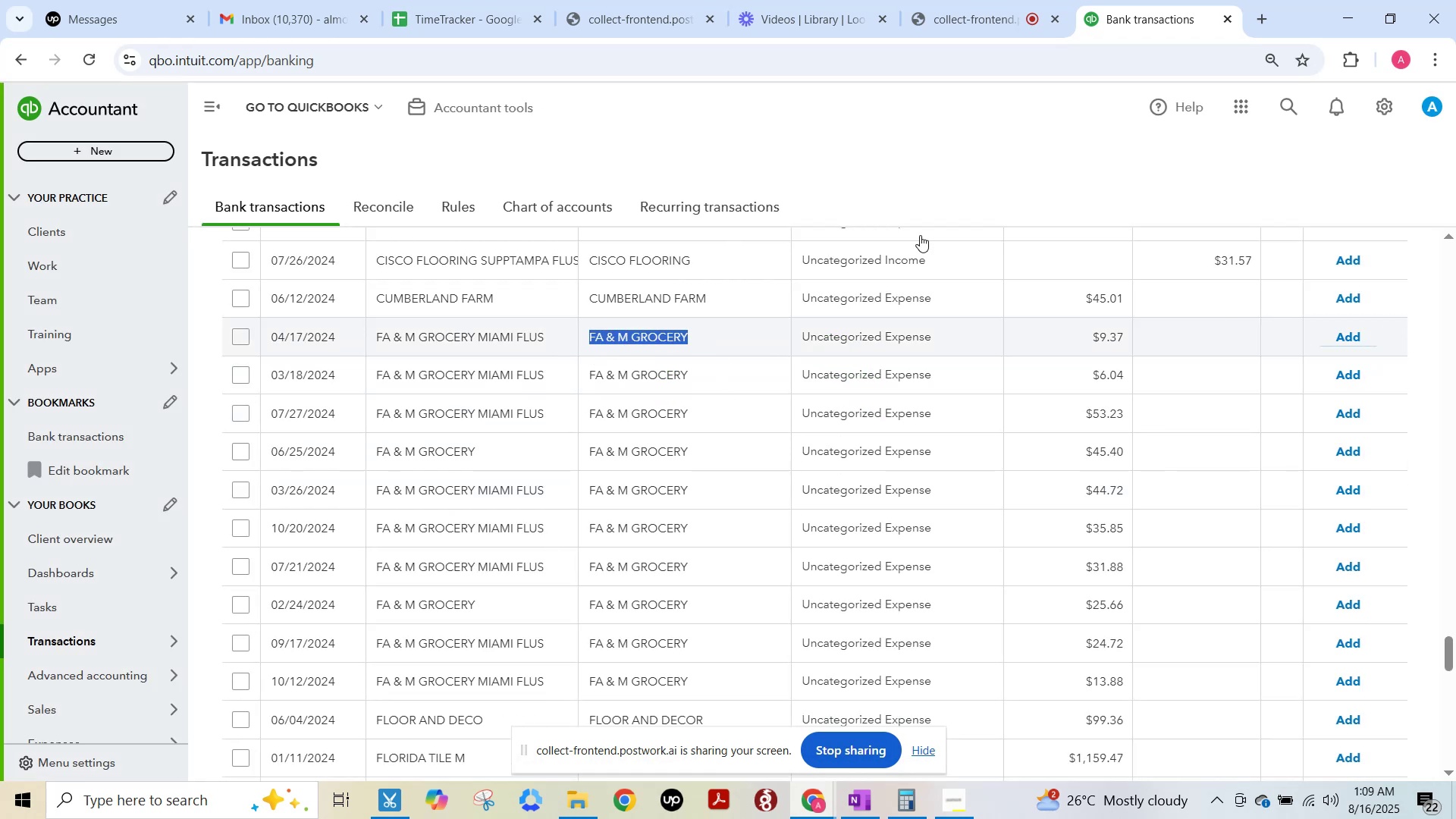 
key(Control+C)
 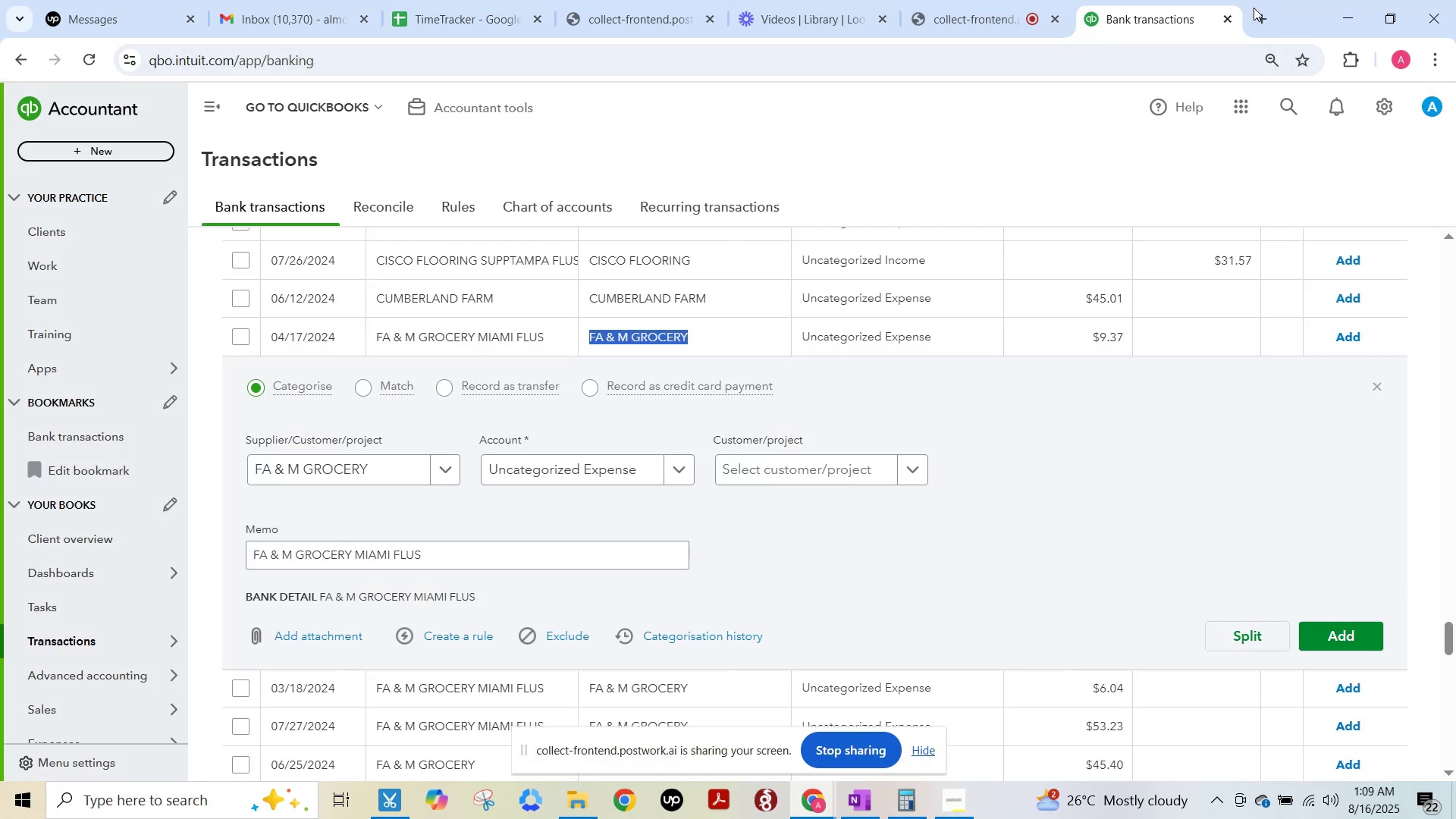 
left_click([1256, 6])
 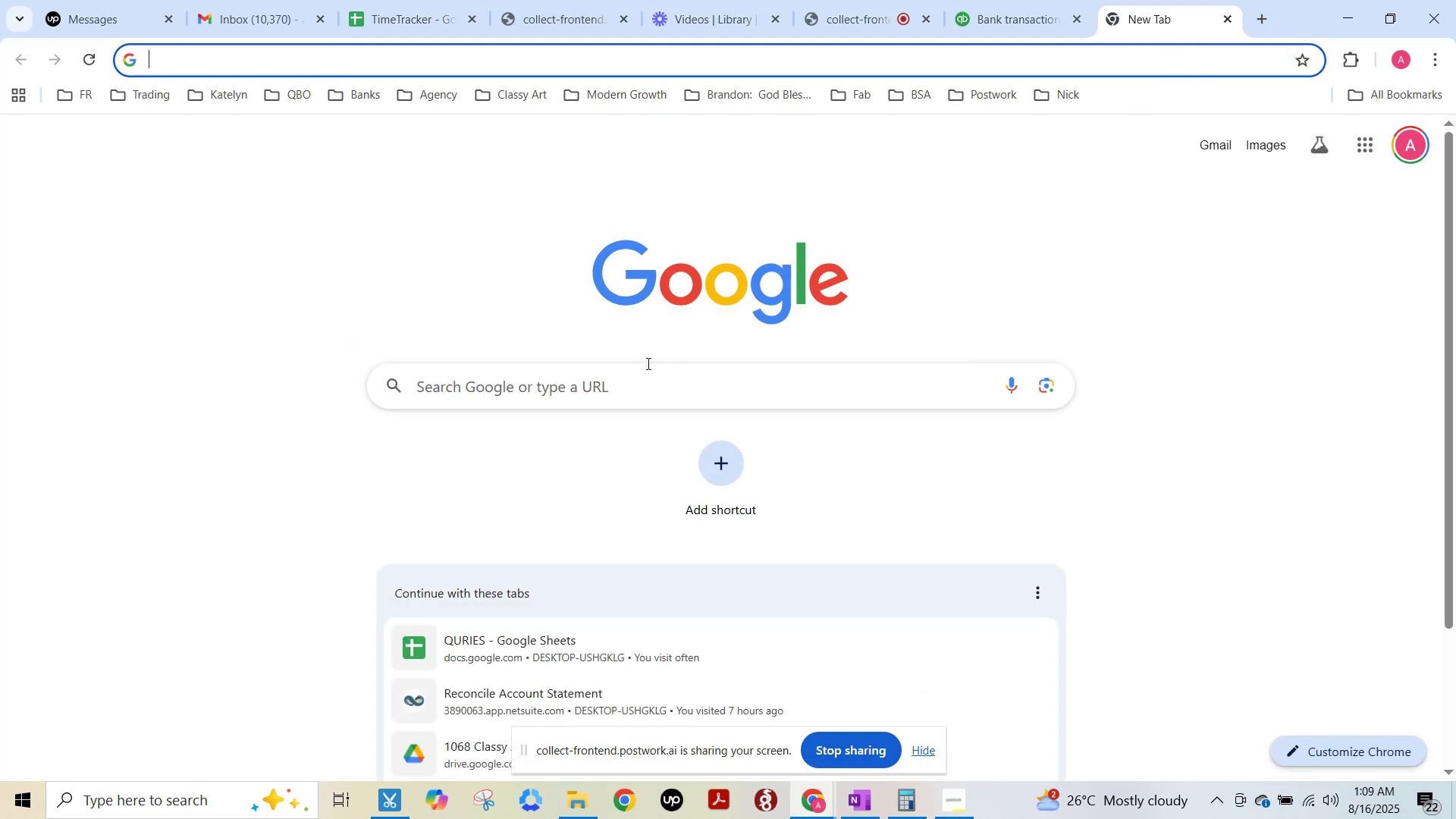 
left_click([644, 388])
 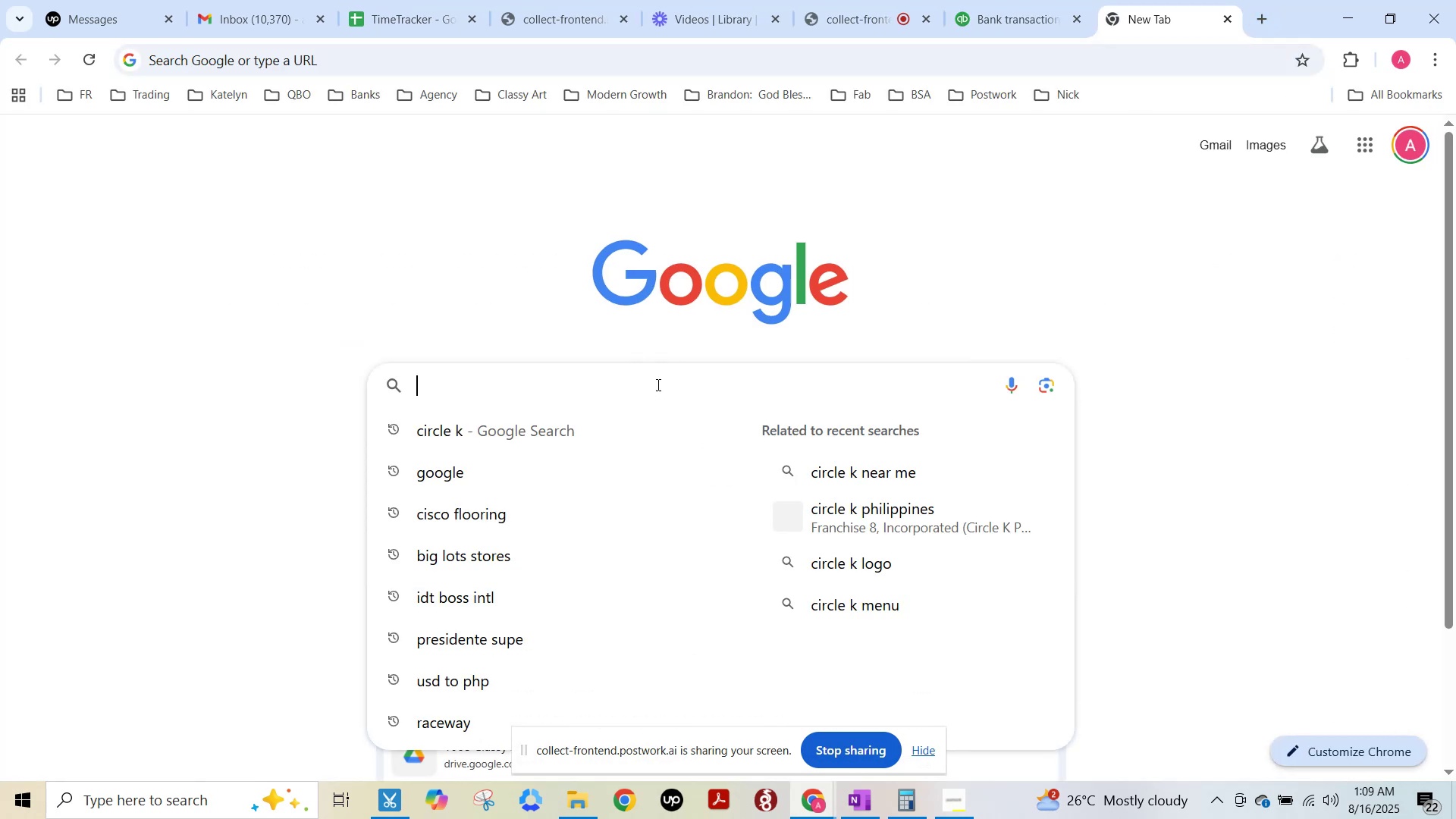 
key(Control+V)
 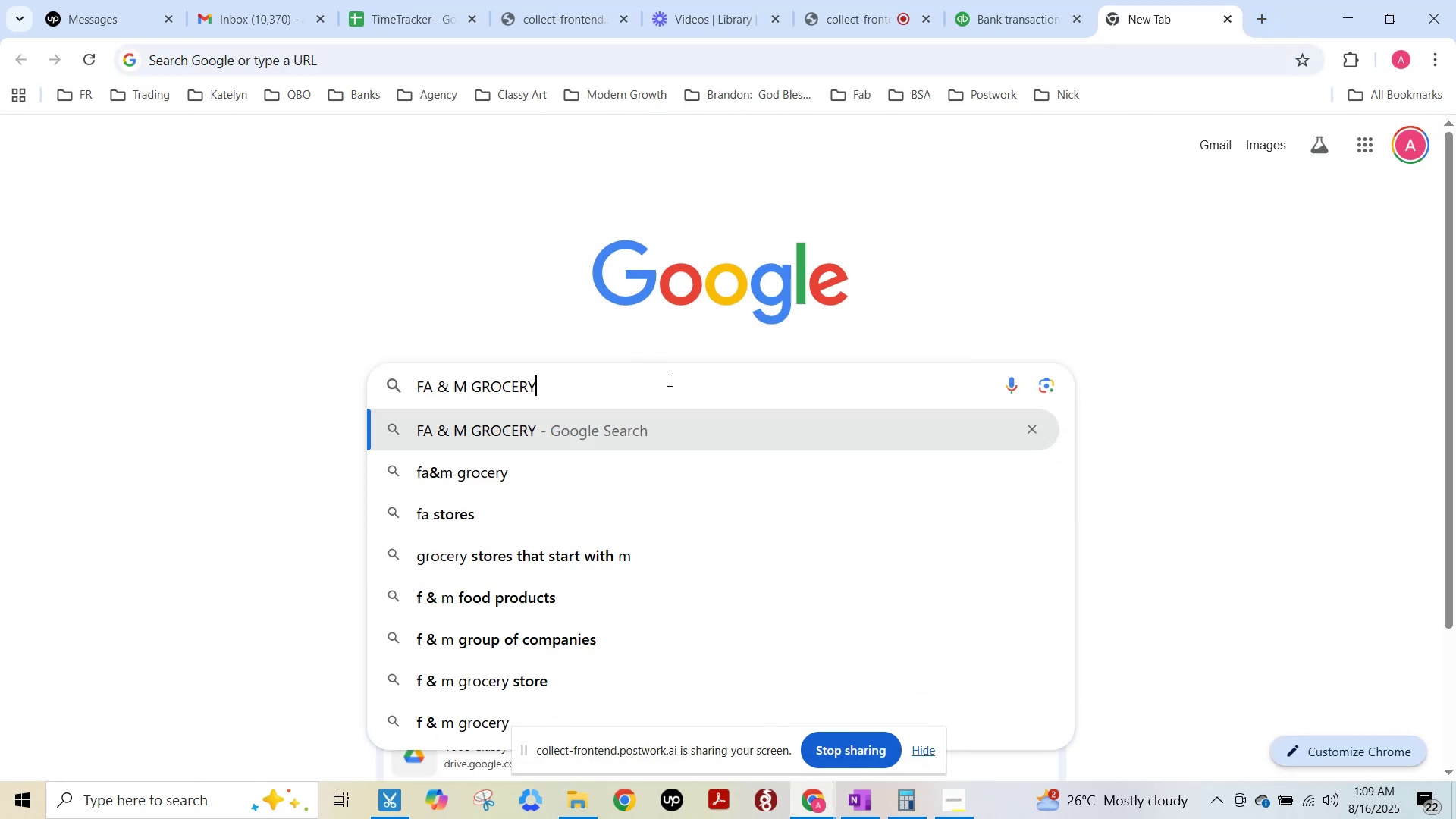 
key(NumpadEnter)
 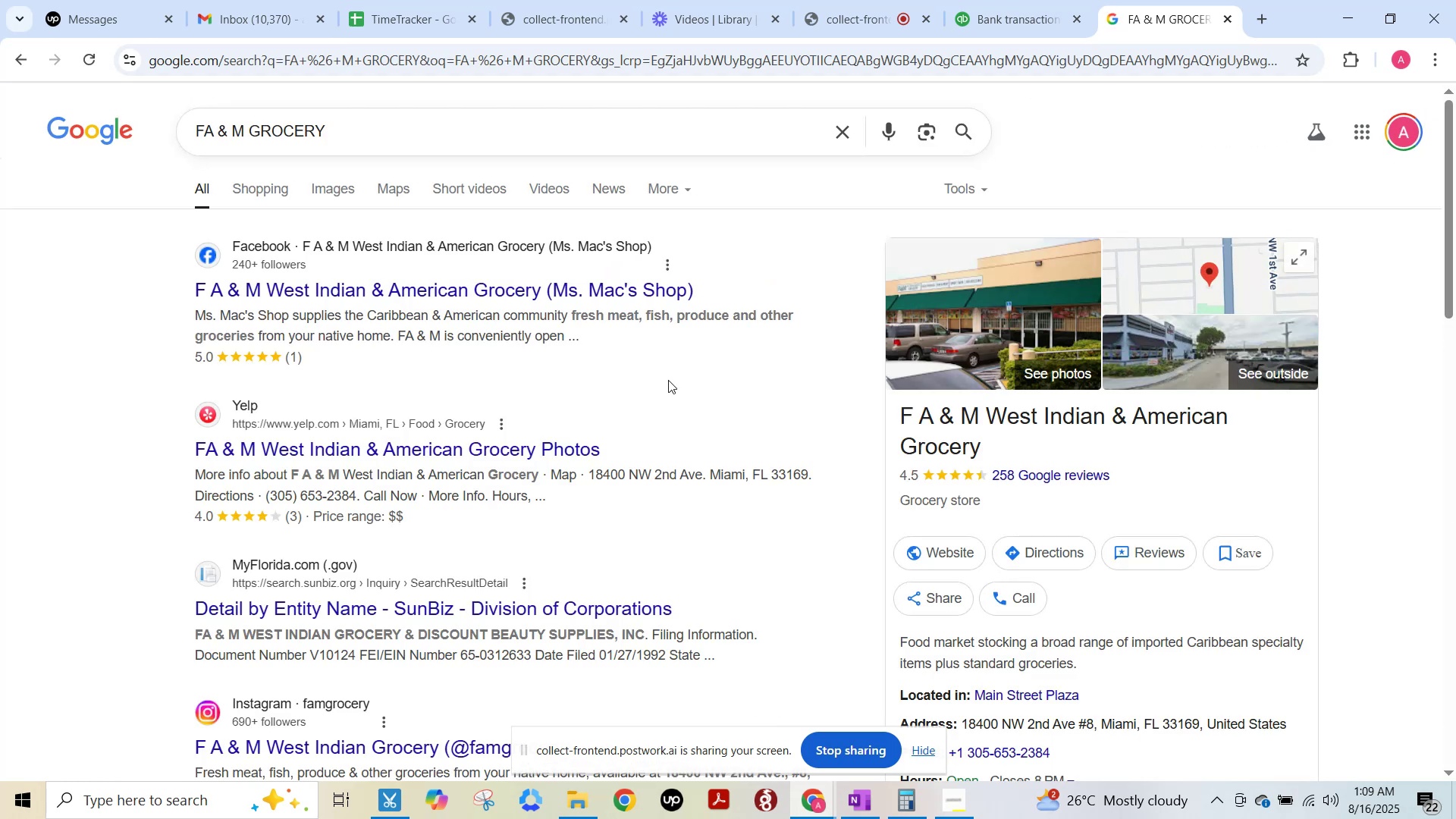 
scroll: coordinate [996, 442], scroll_direction: down, amount: 2.0
 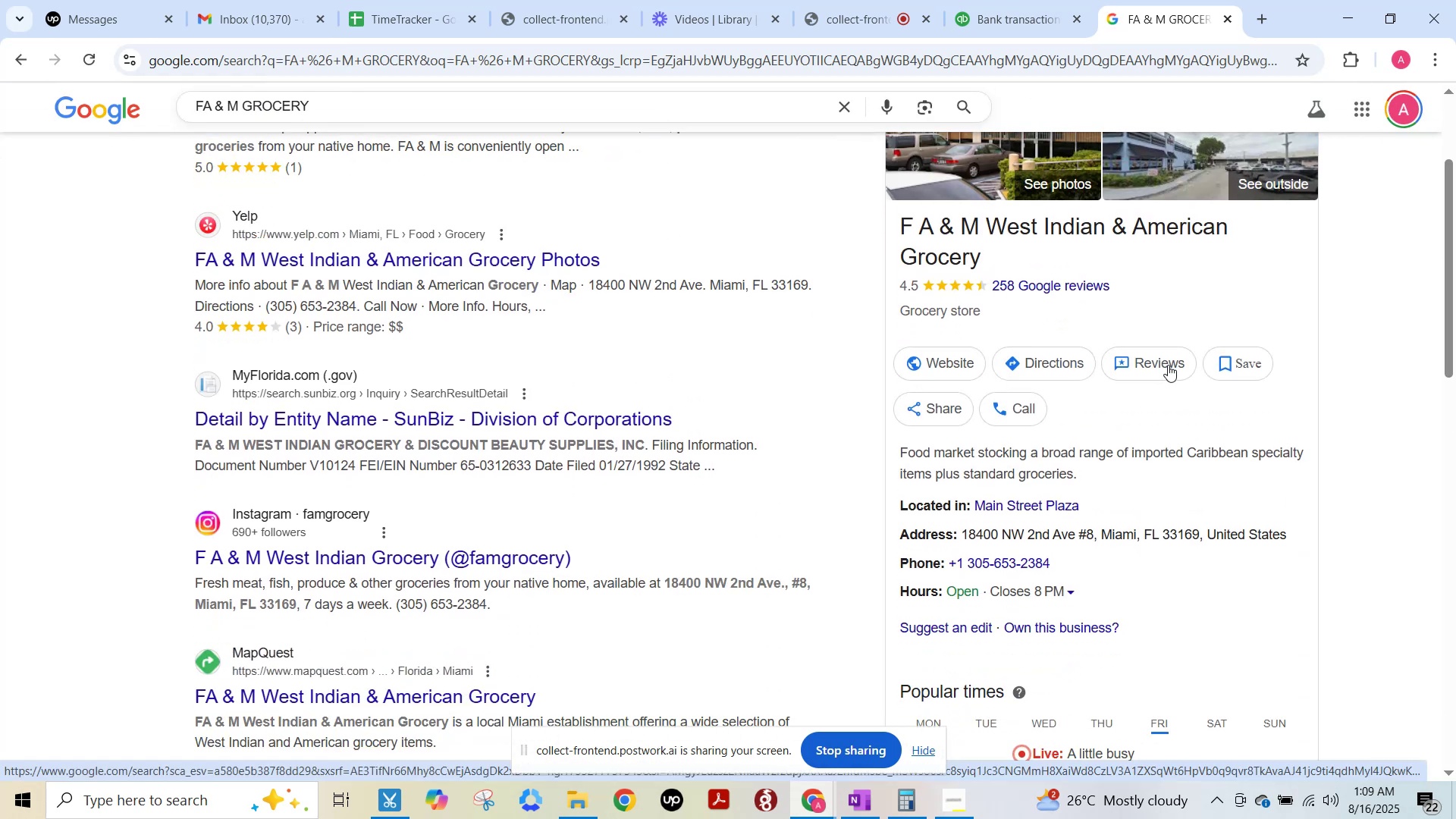 
scroll: coordinate [1168, 365], scroll_direction: up, amount: 2.0
 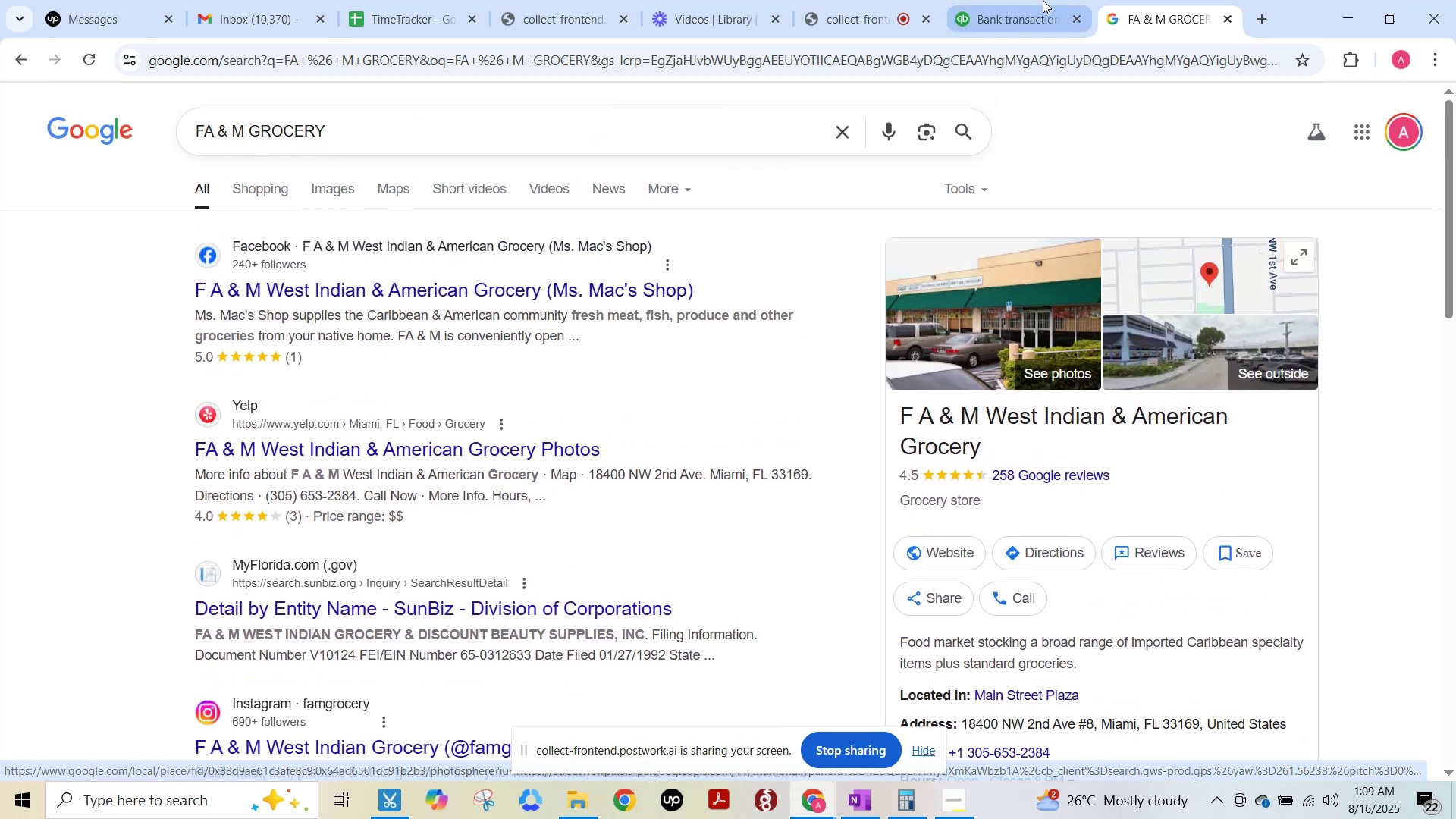 
left_click([1026, 0])
 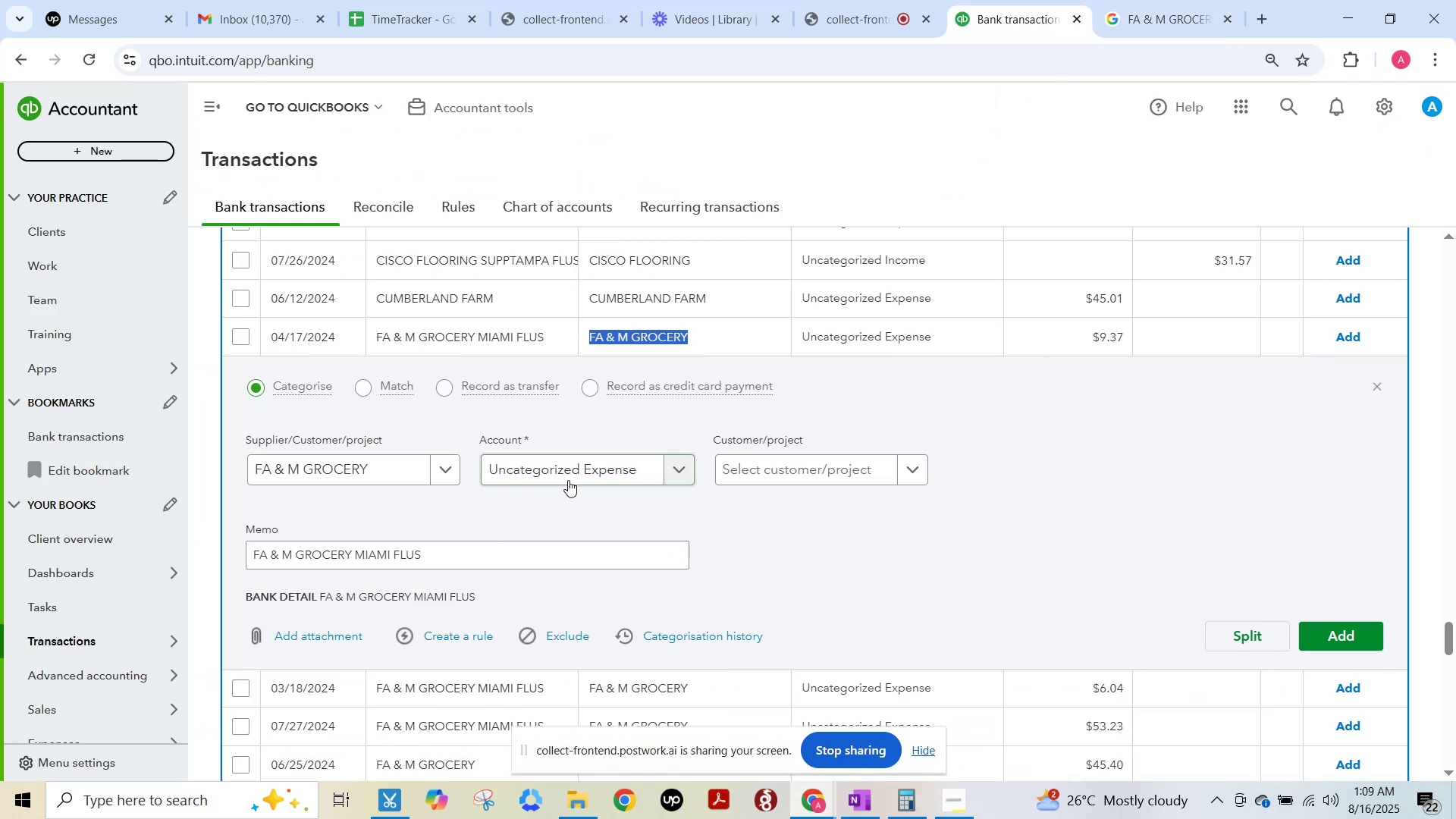 
double_click([573, 469])
 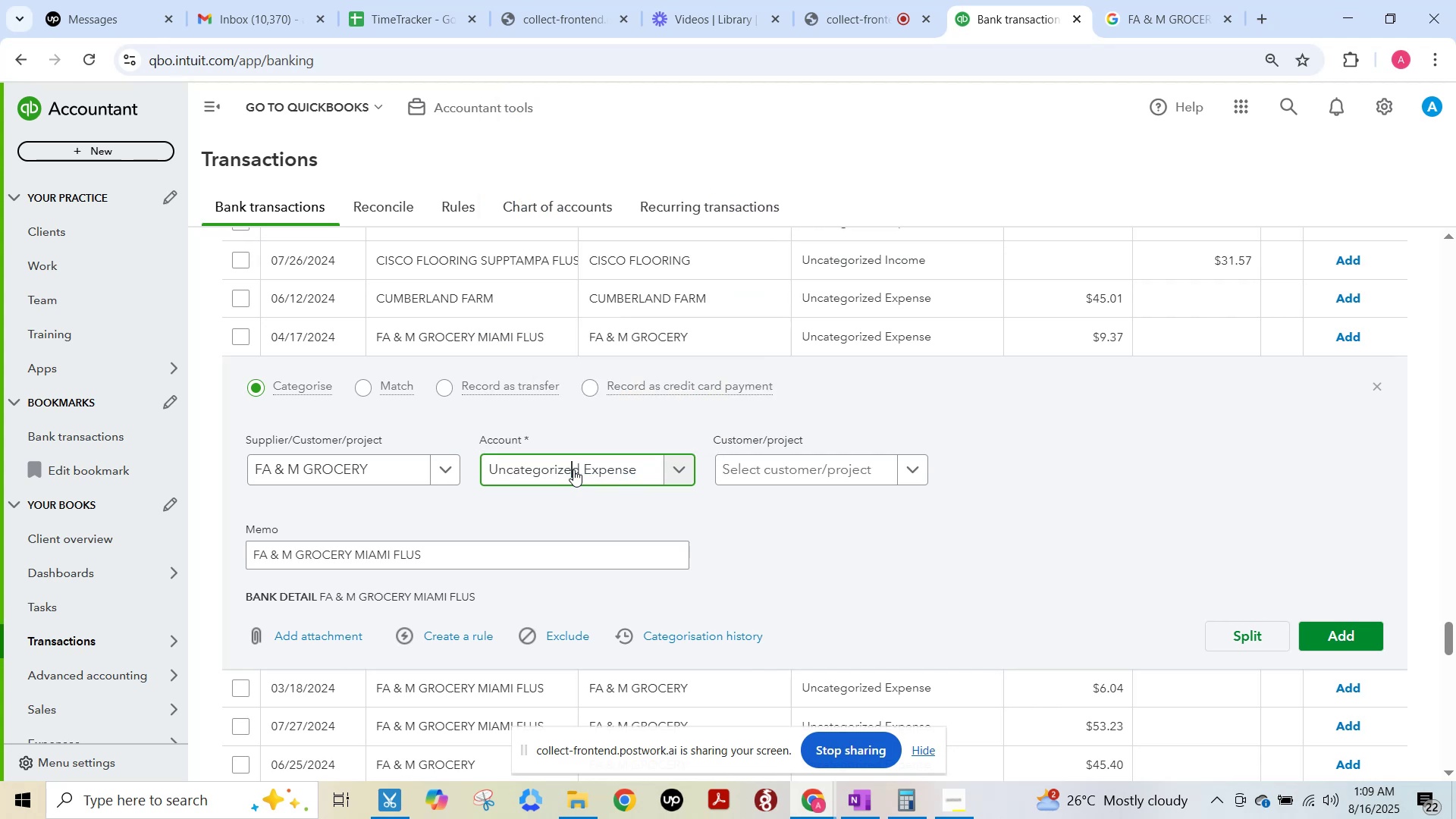 
triple_click([573, 469])
 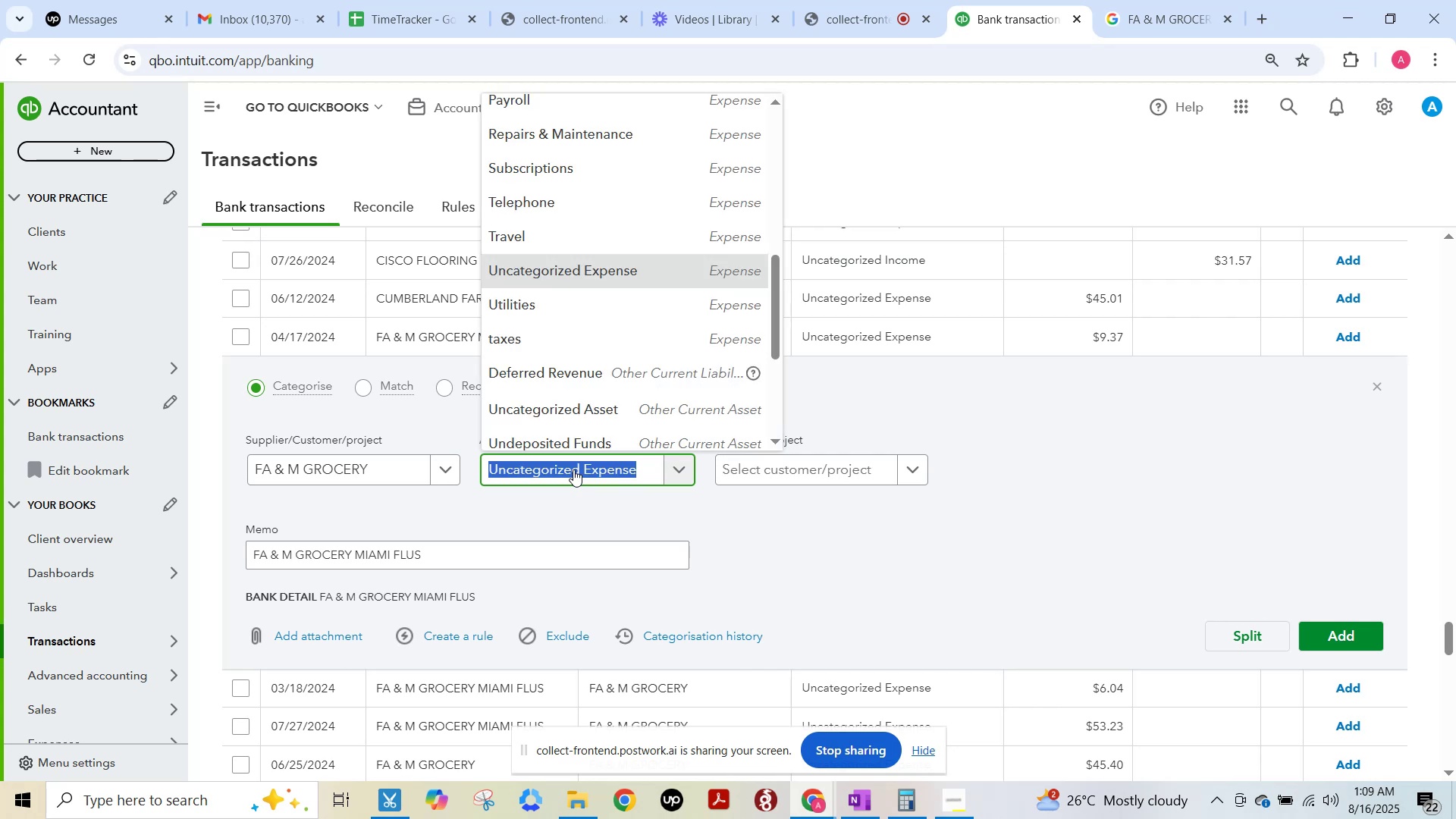 
type(clean)
 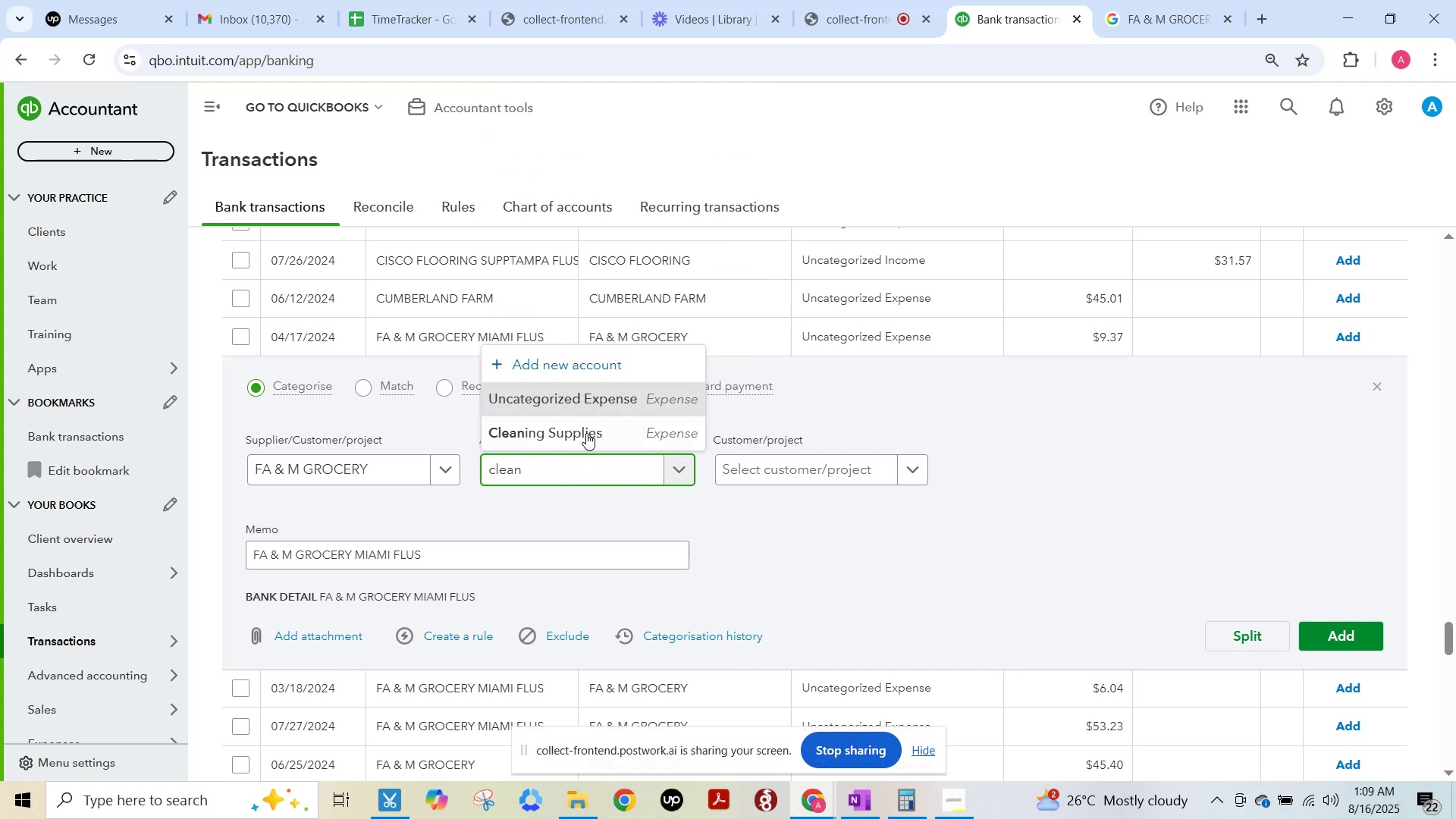 
left_click([586, 431])
 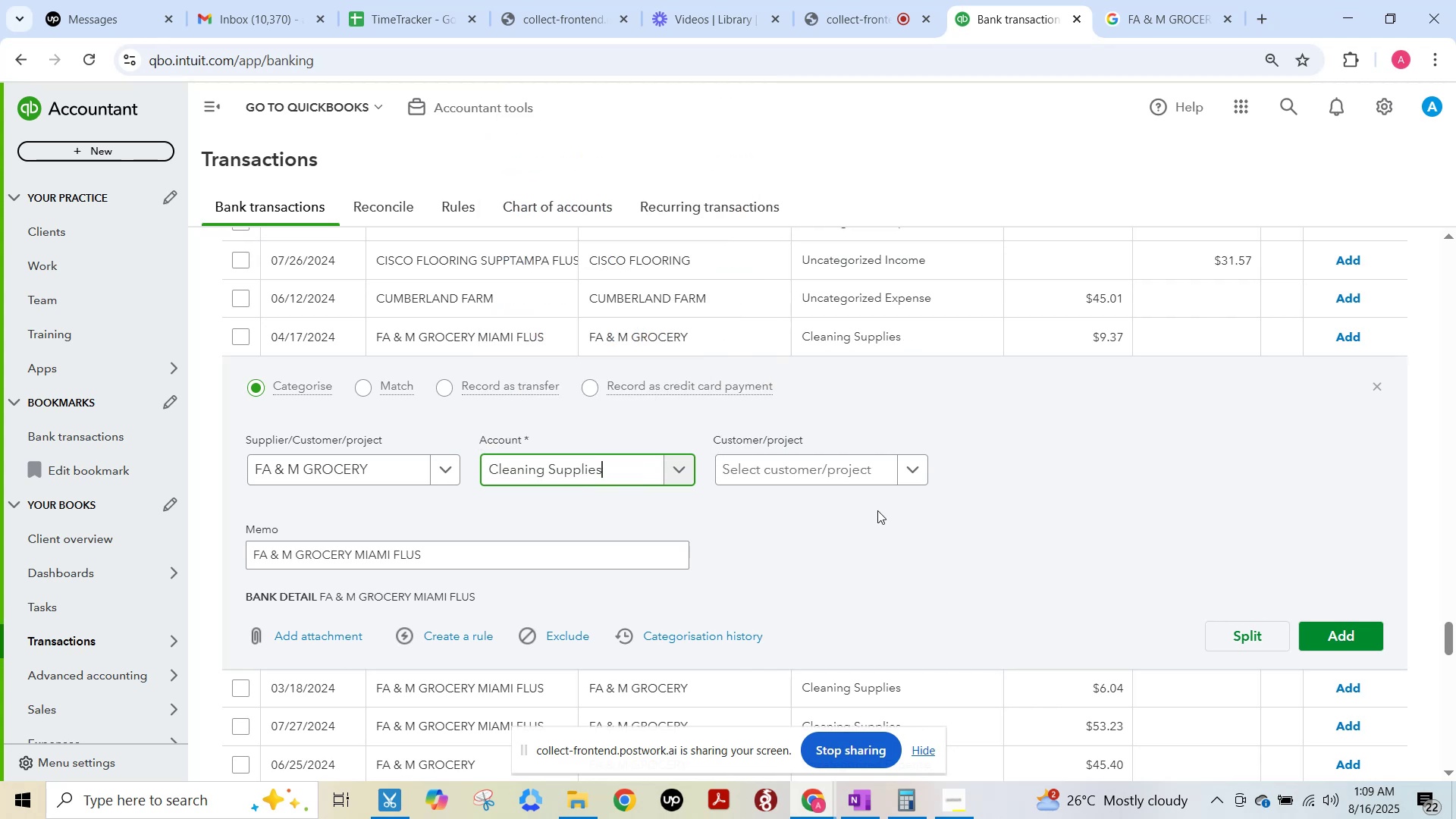 
scroll: coordinate [877, 510], scroll_direction: down, amount: 1.0
 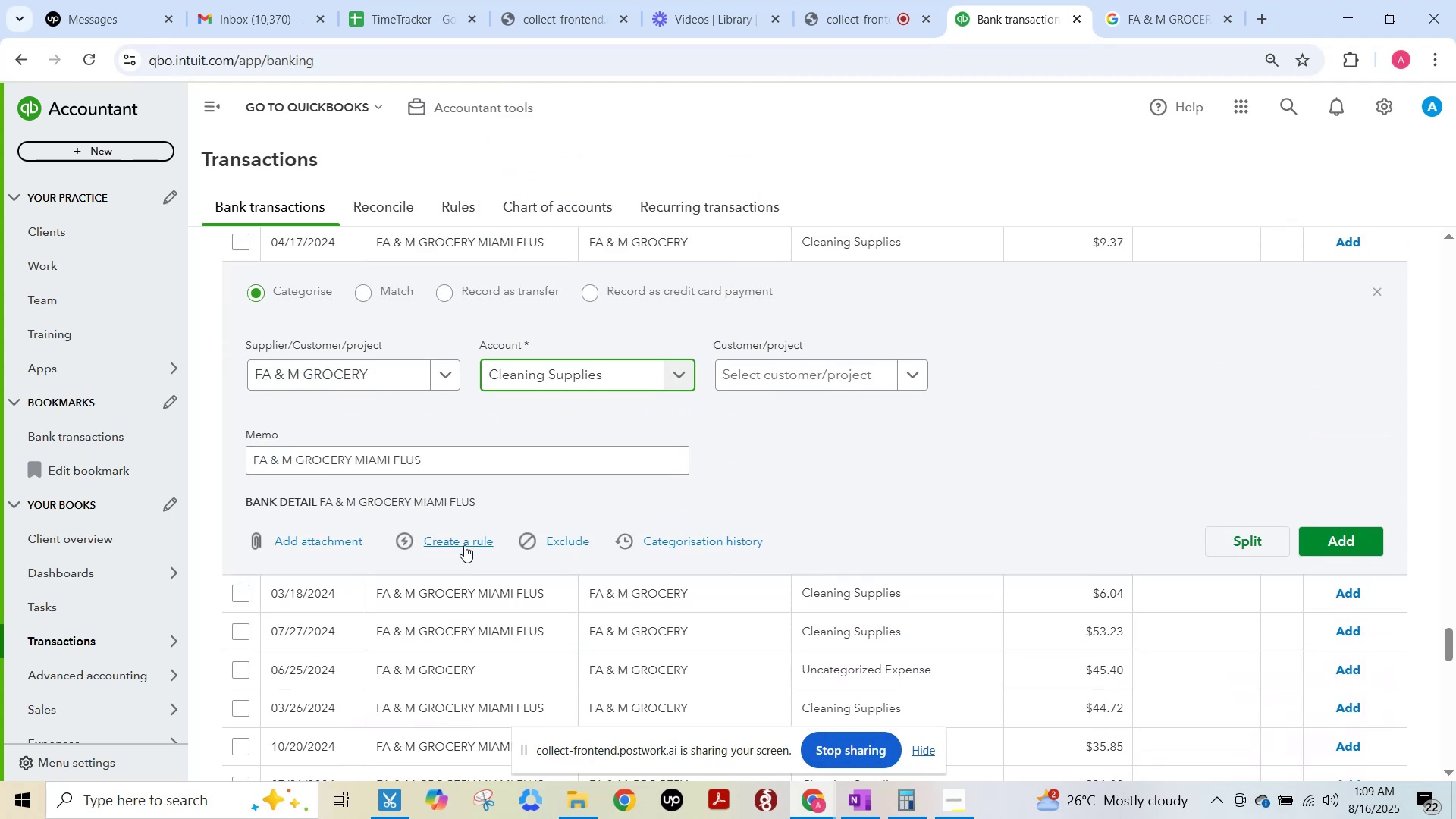 
left_click([464, 545])
 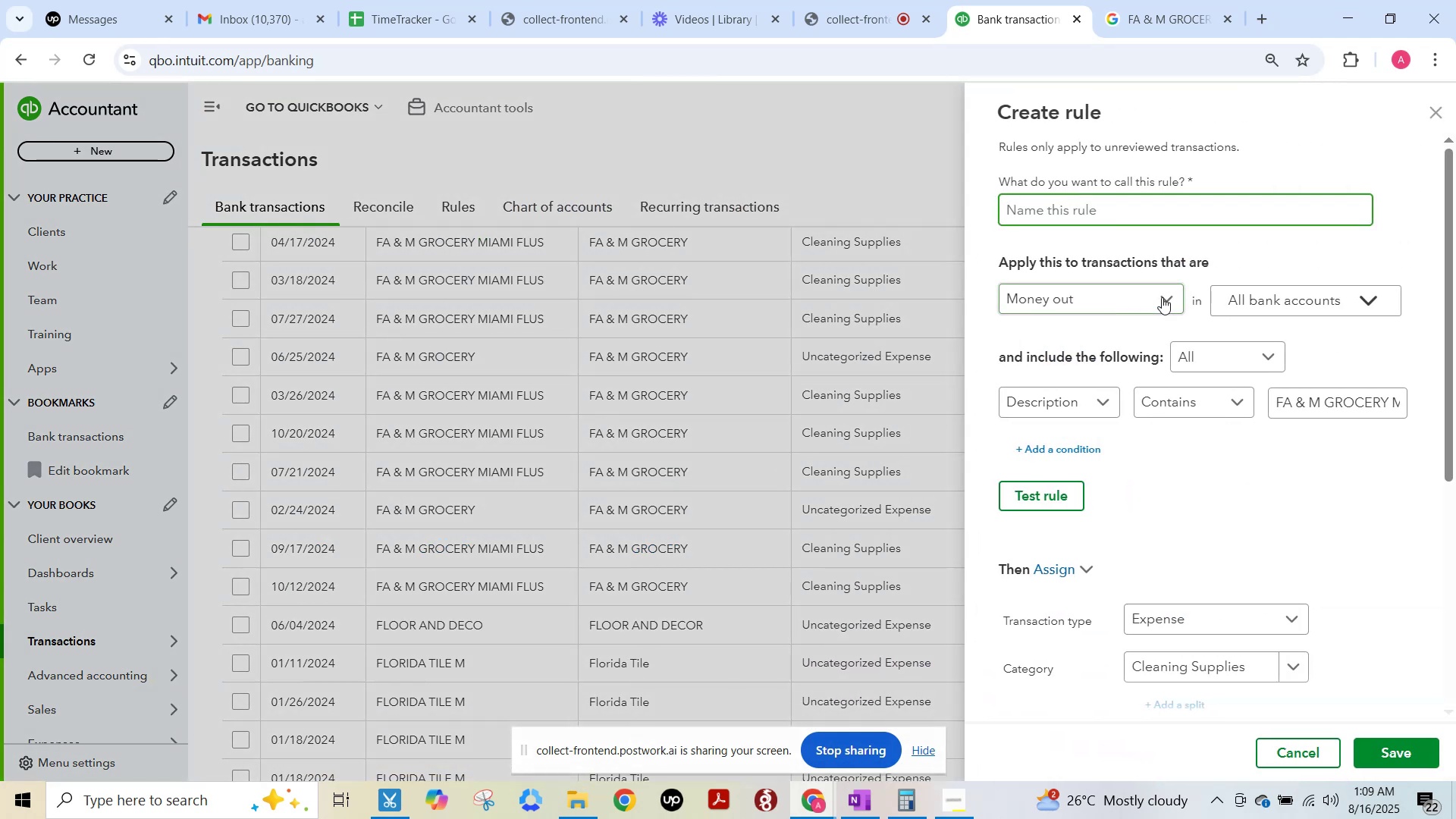 
key(Control+V)
 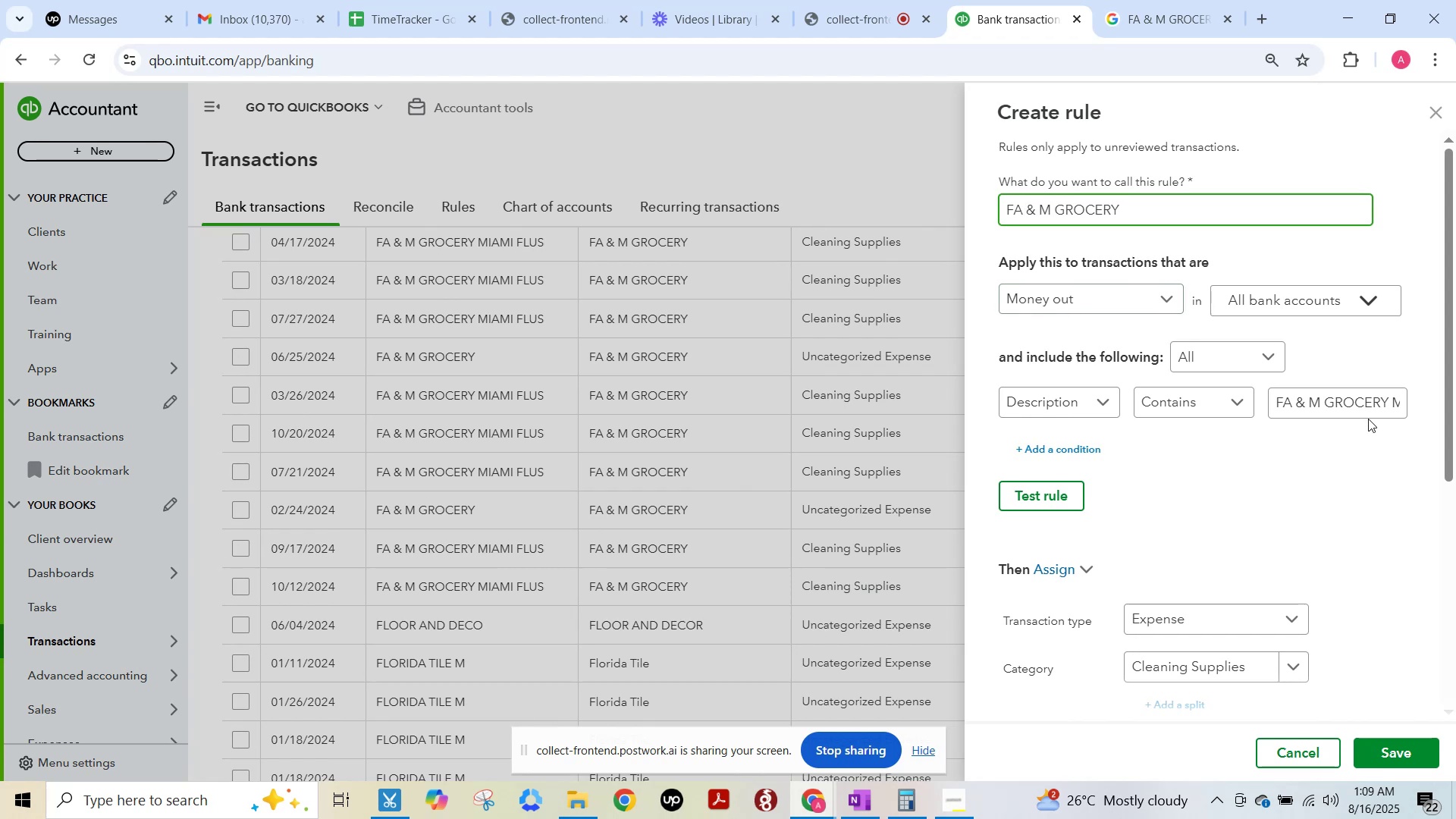 
left_click_drag(start_coordinate=[1360, 403], to_coordinate=[1455, 401])
 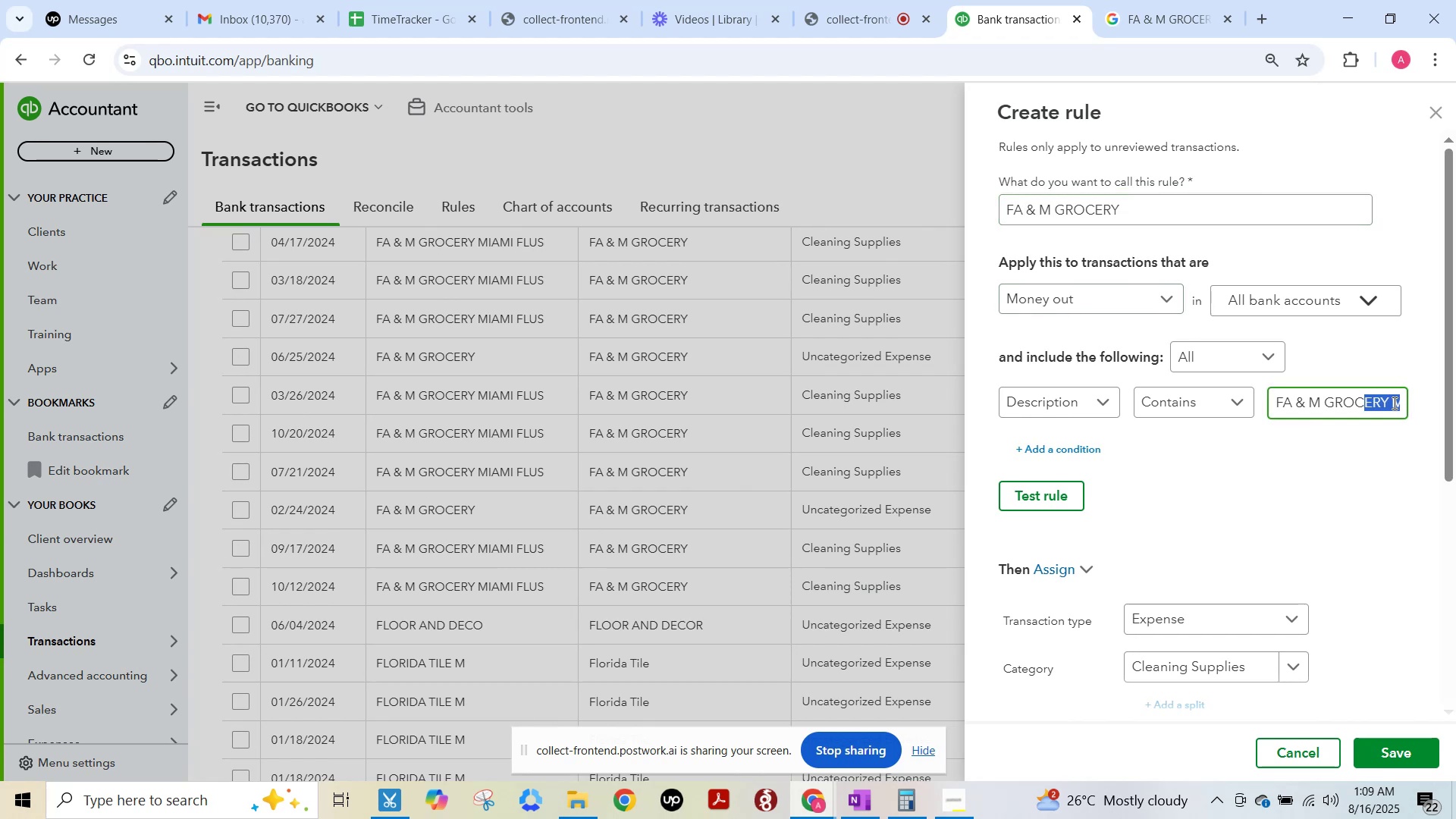 
left_click([1393, 403])
 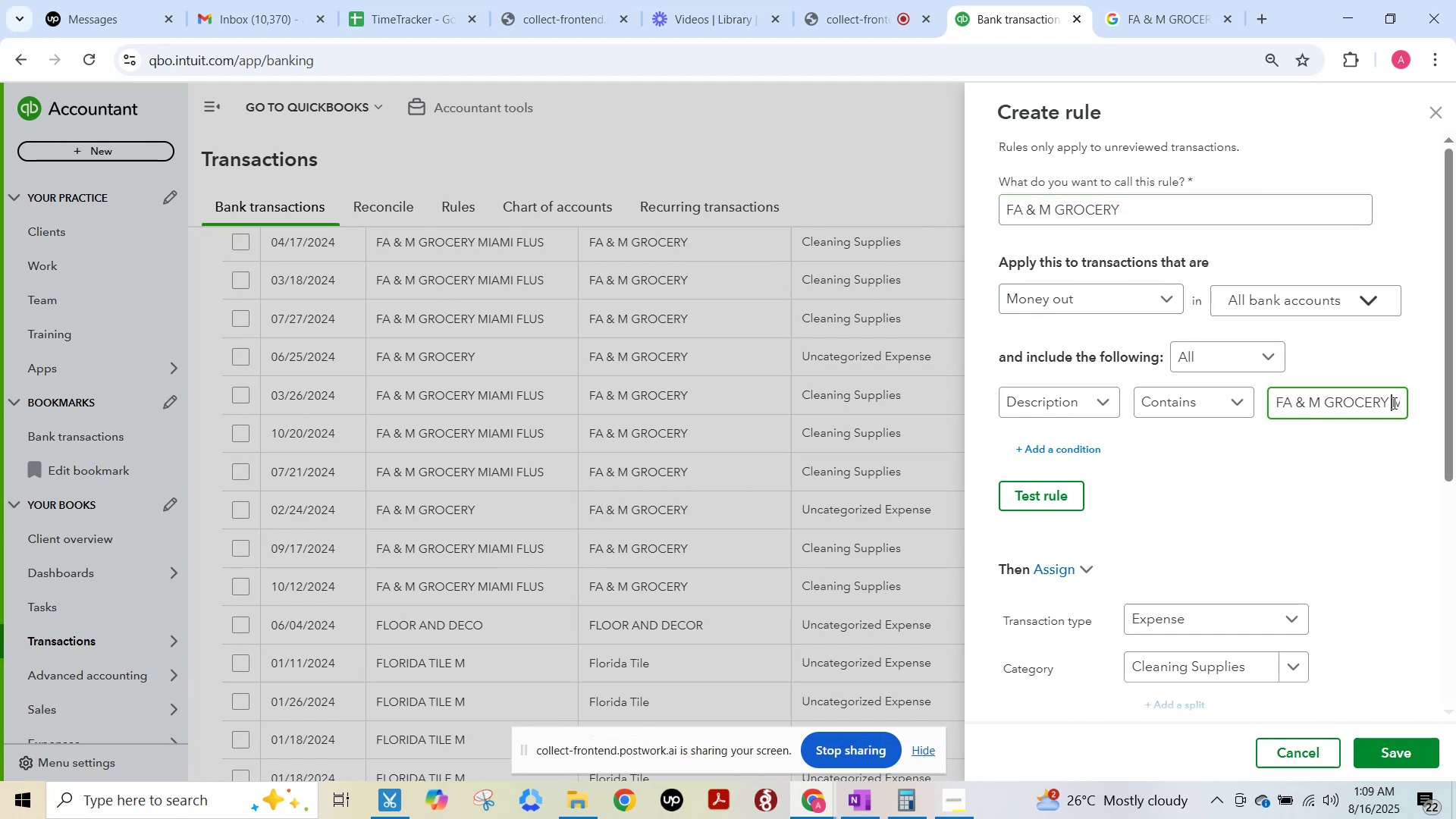 
hold_key(key=ShiftLeft, duration=1.51)
 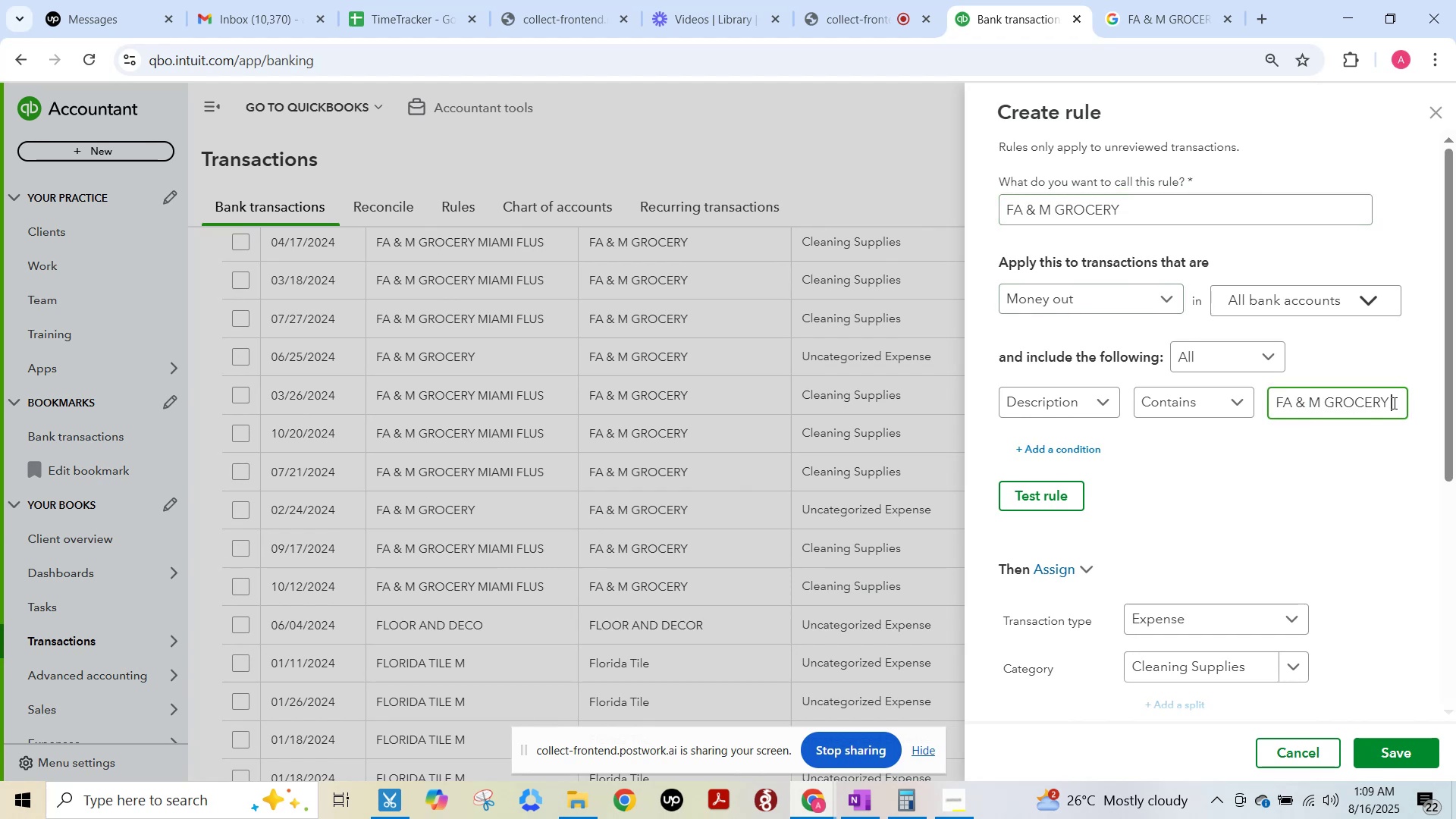 
hold_key(key=ControlLeft, duration=1.46)
 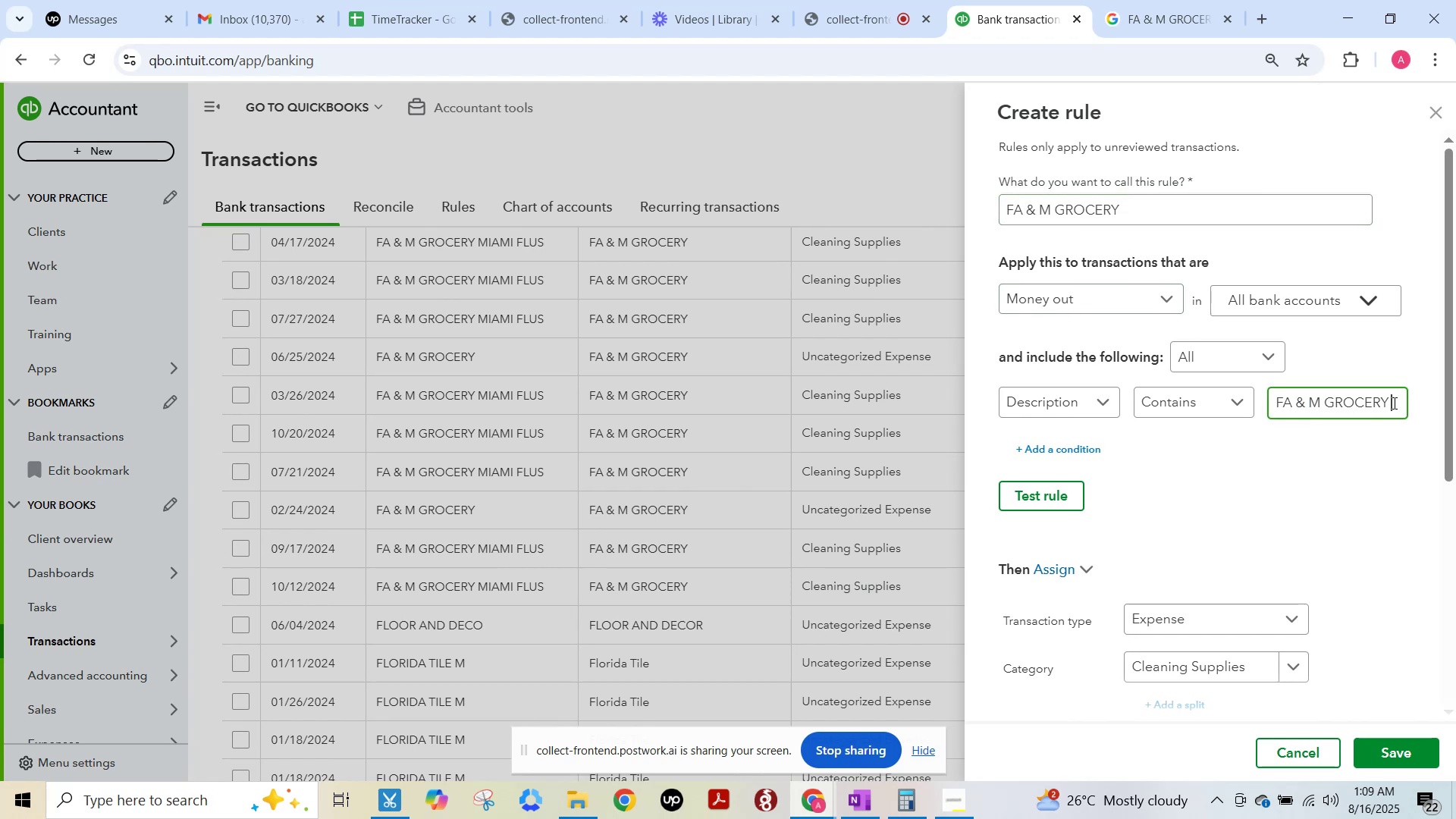 
hold_key(key=ArrowRight, duration=1.06)
 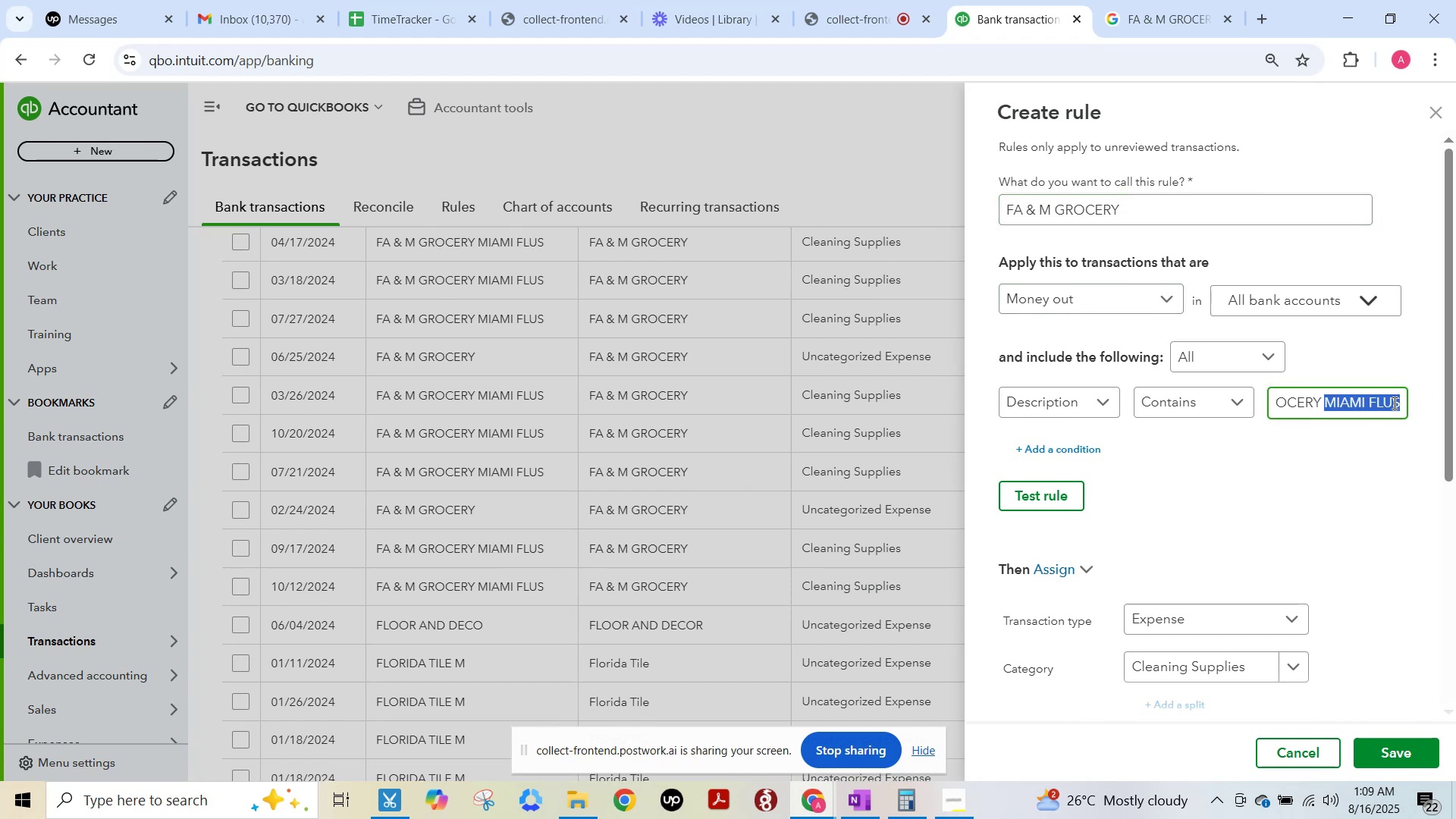 
key(Backspace)
 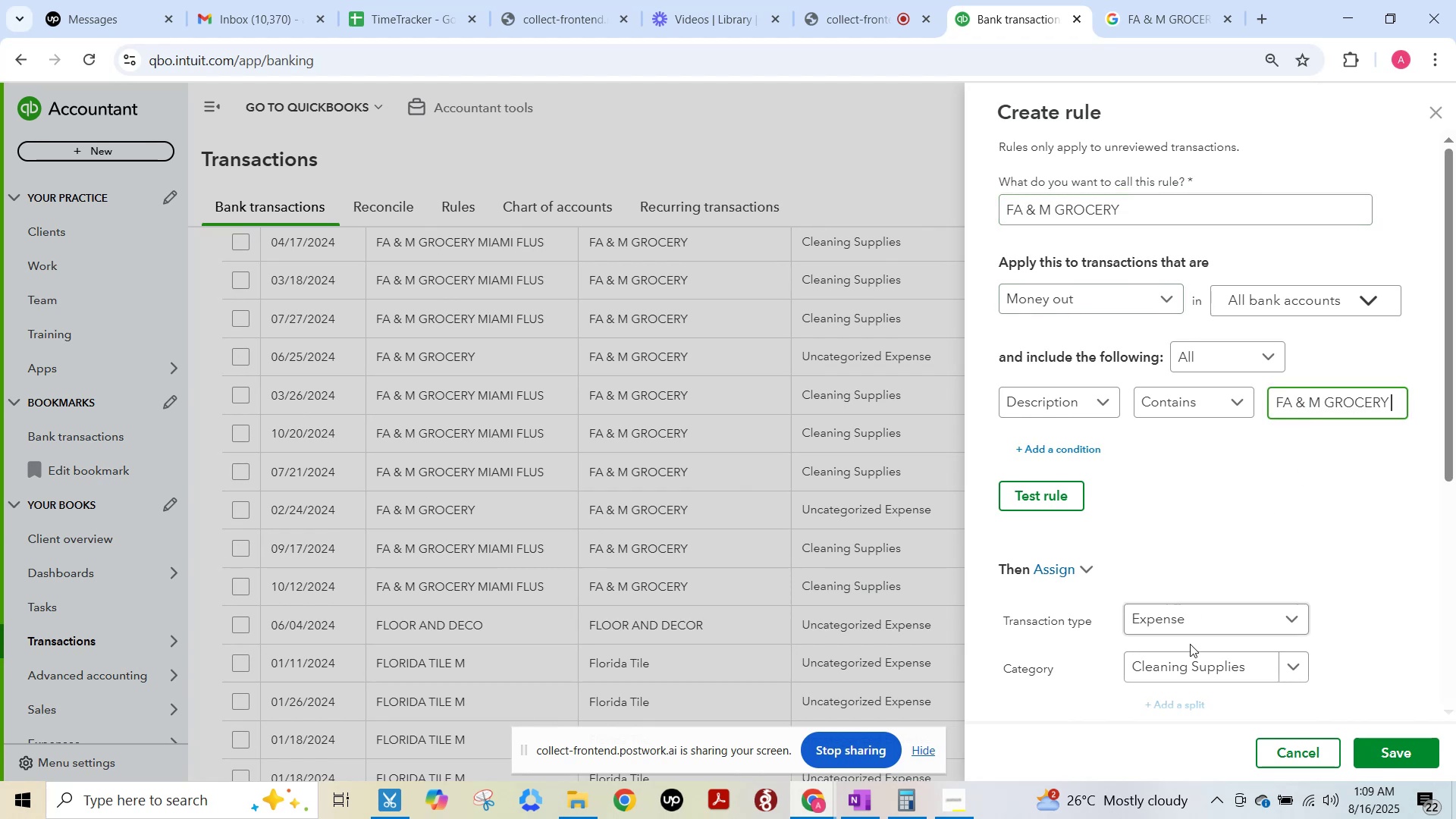 
scroll: coordinate [1209, 626], scroll_direction: down, amount: 5.0
 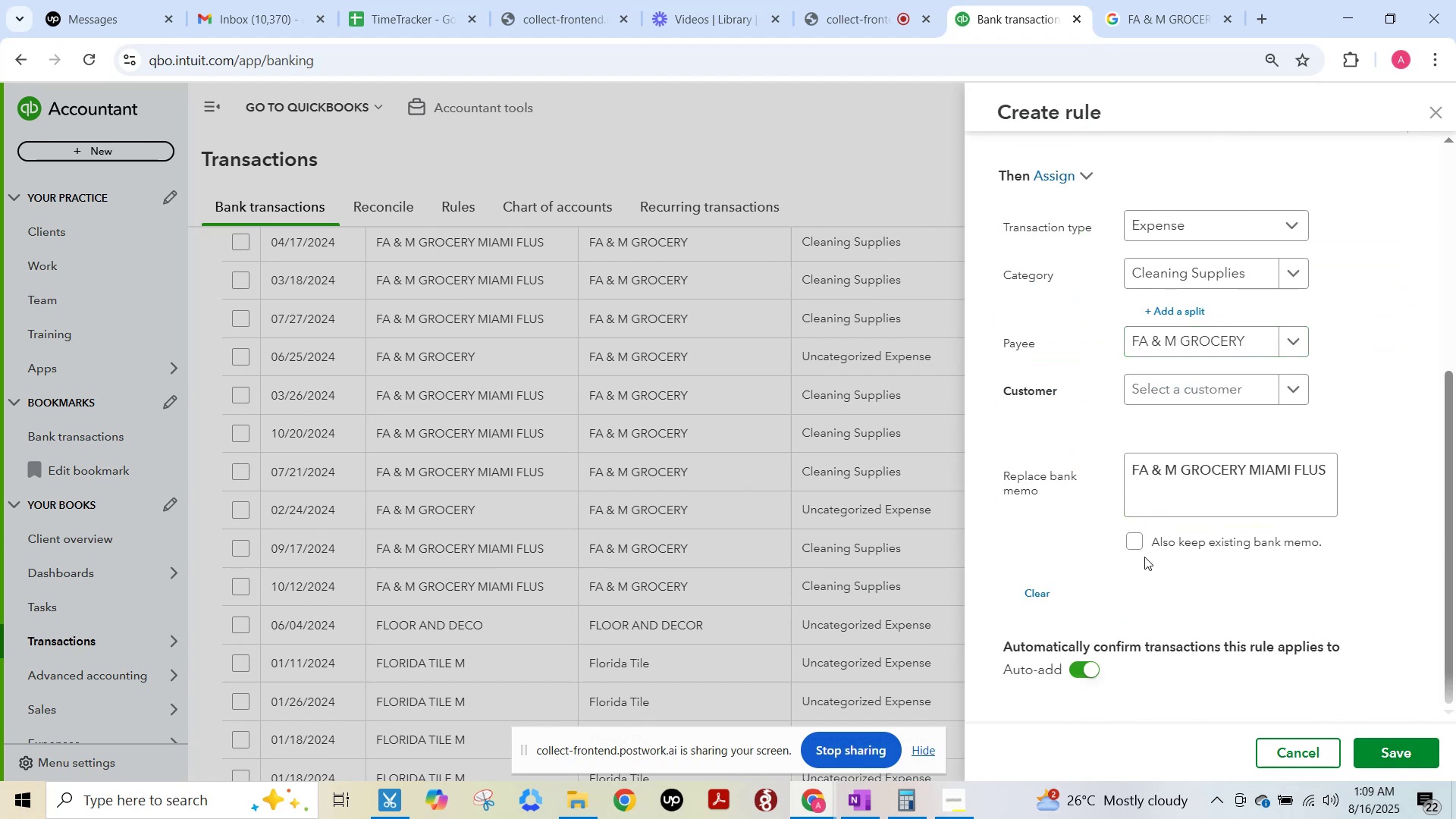 
left_click([1141, 541])
 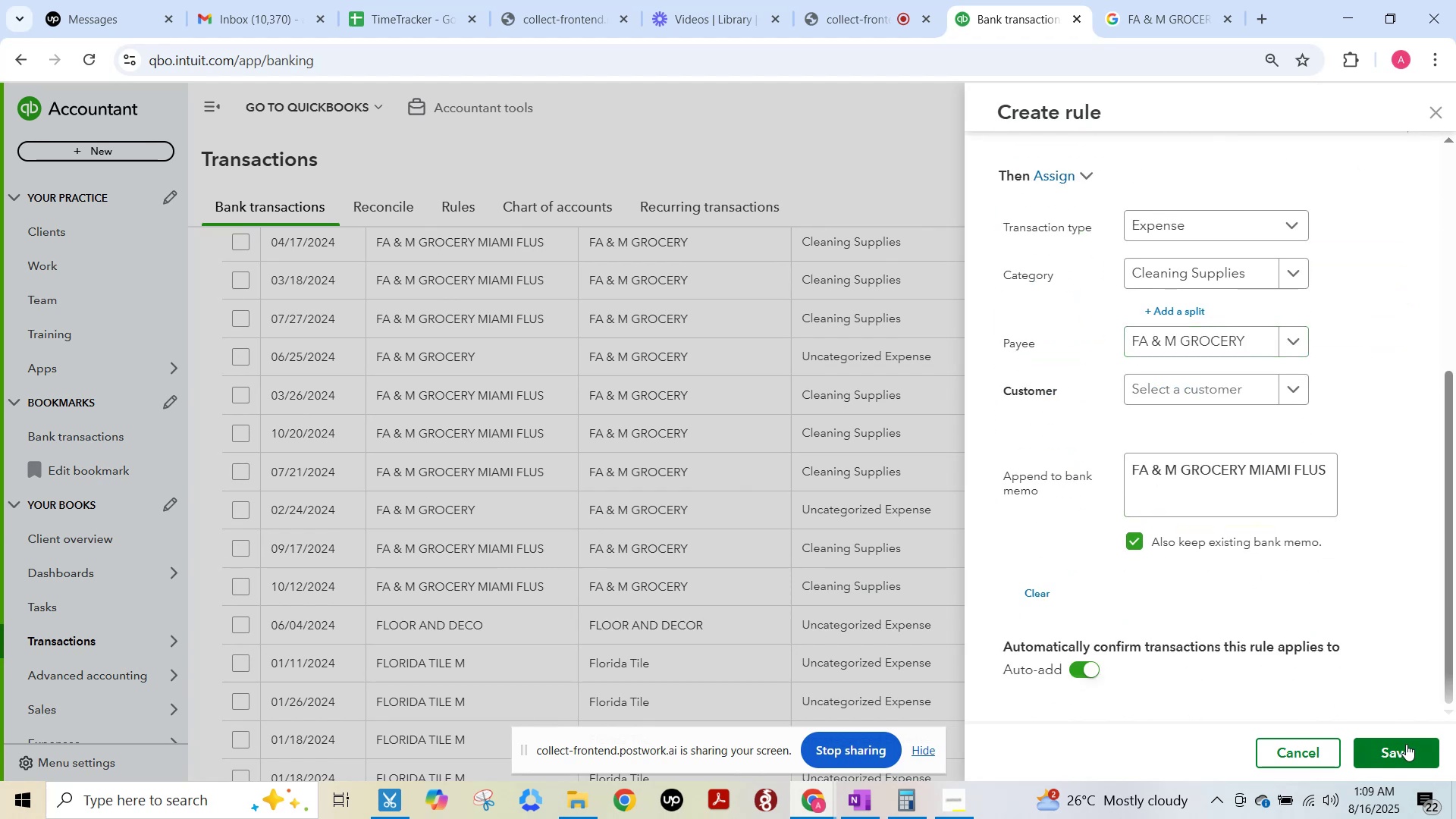 
left_click([1406, 745])
 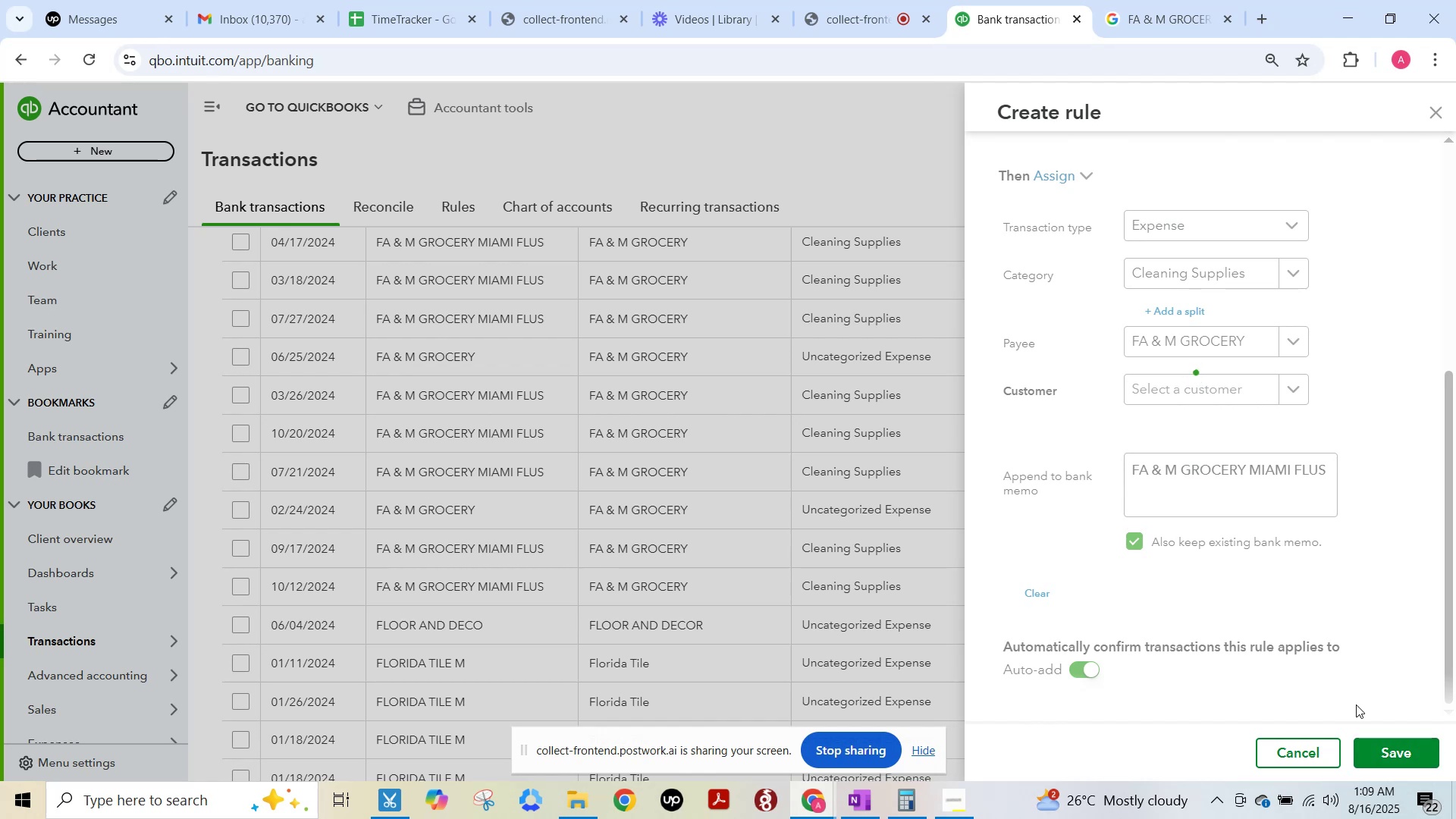 
key(F15)
 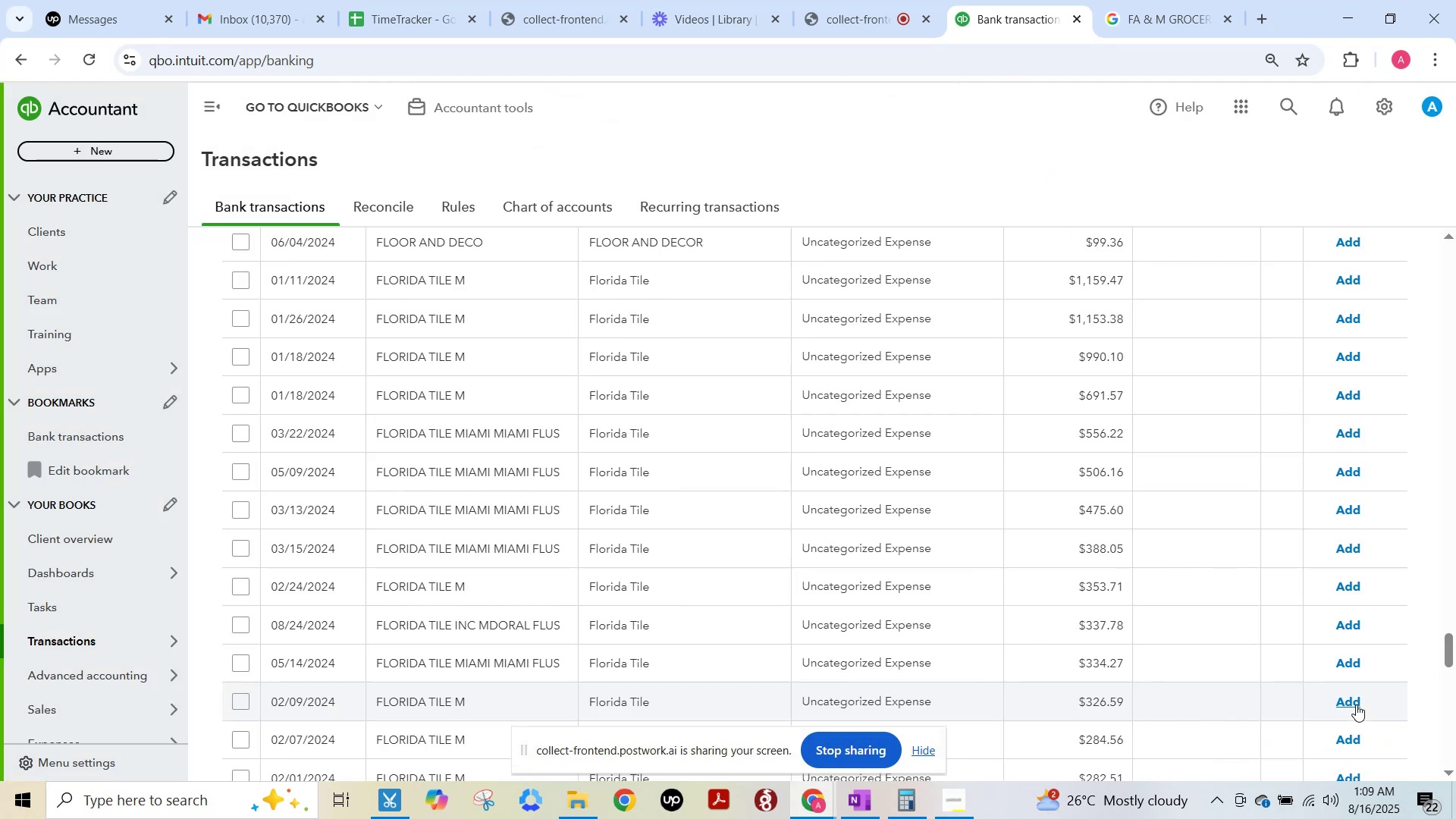 
wait(11.03)
 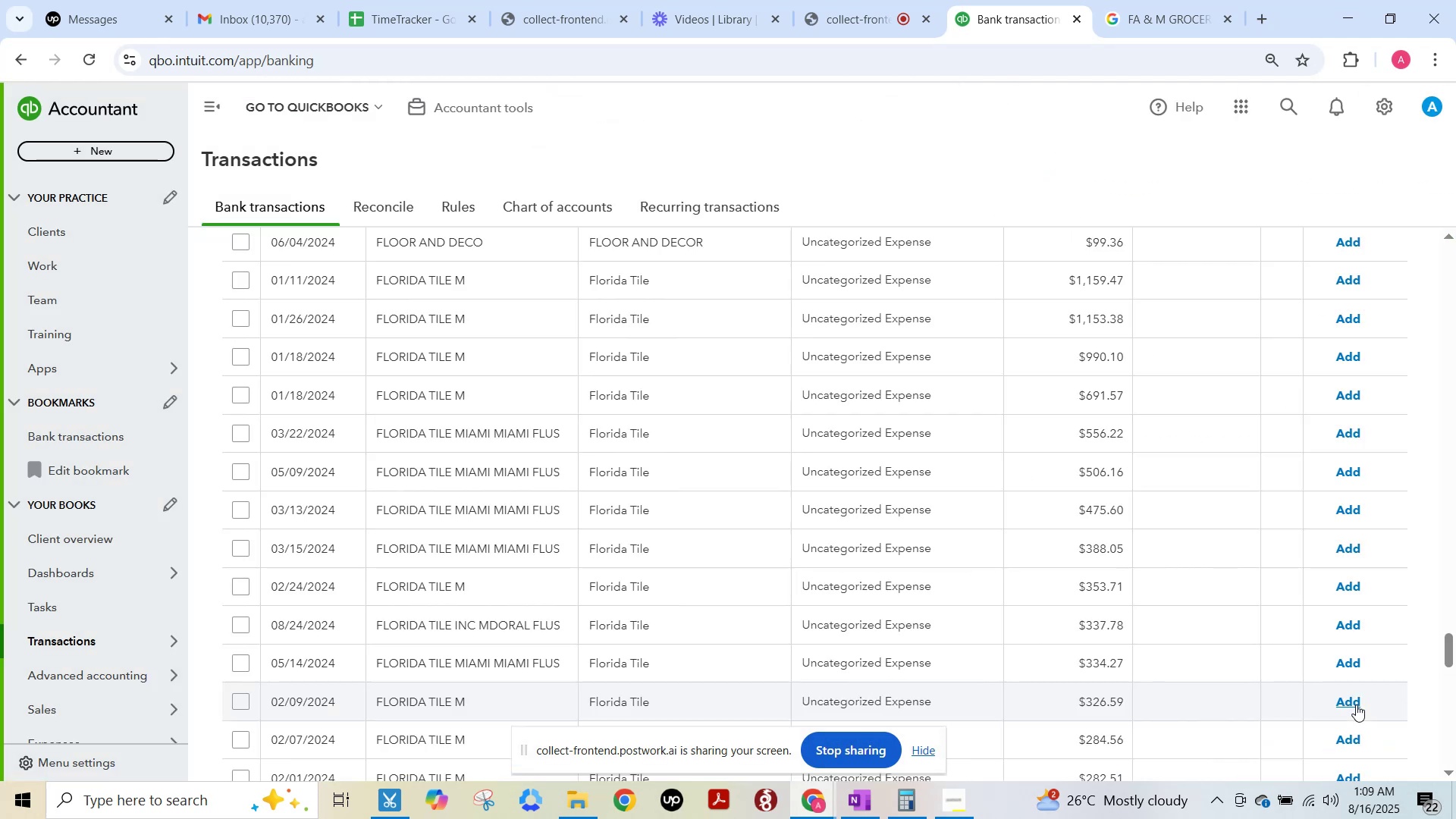 
key(F15)
 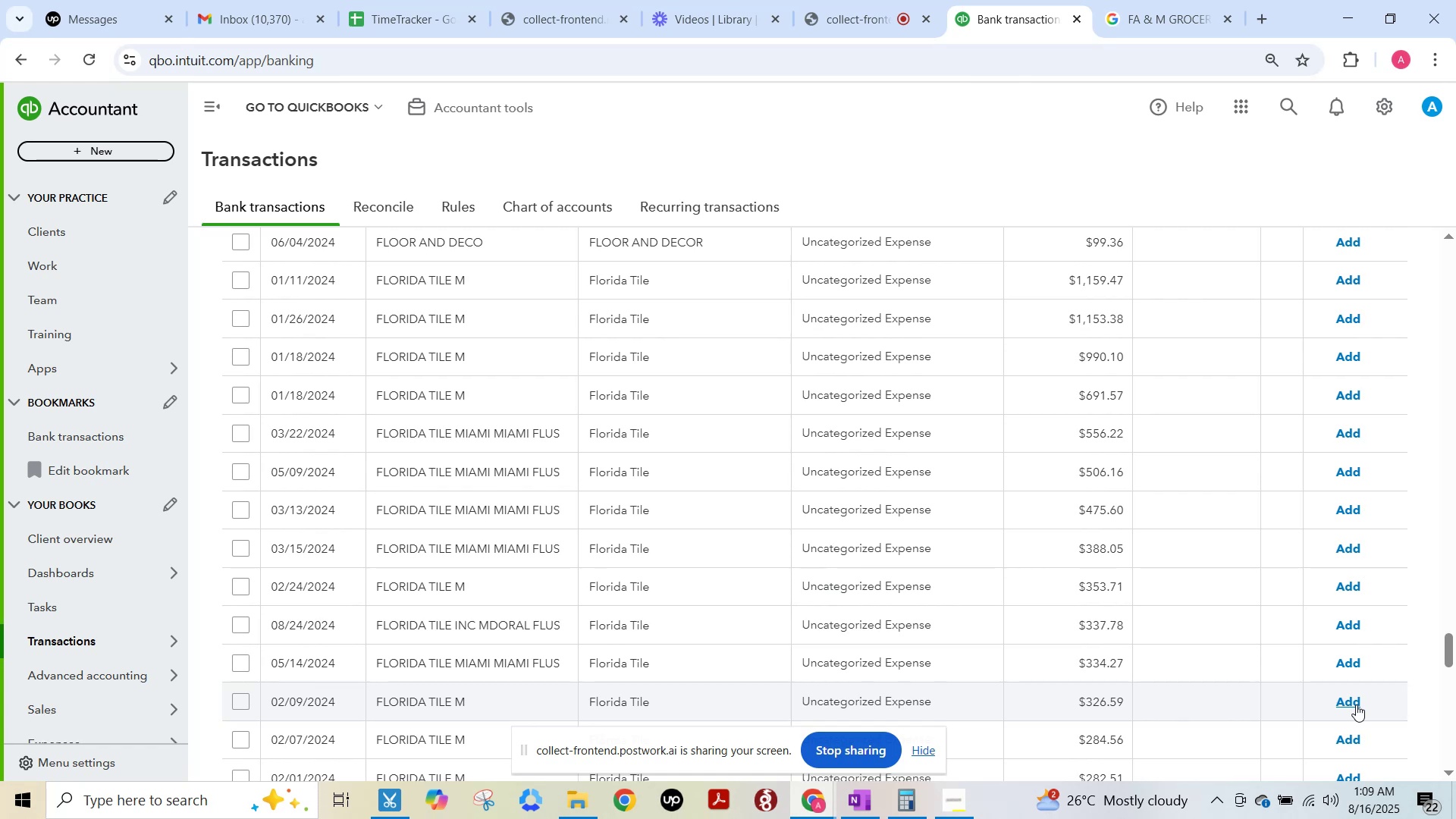 
key(F15)
 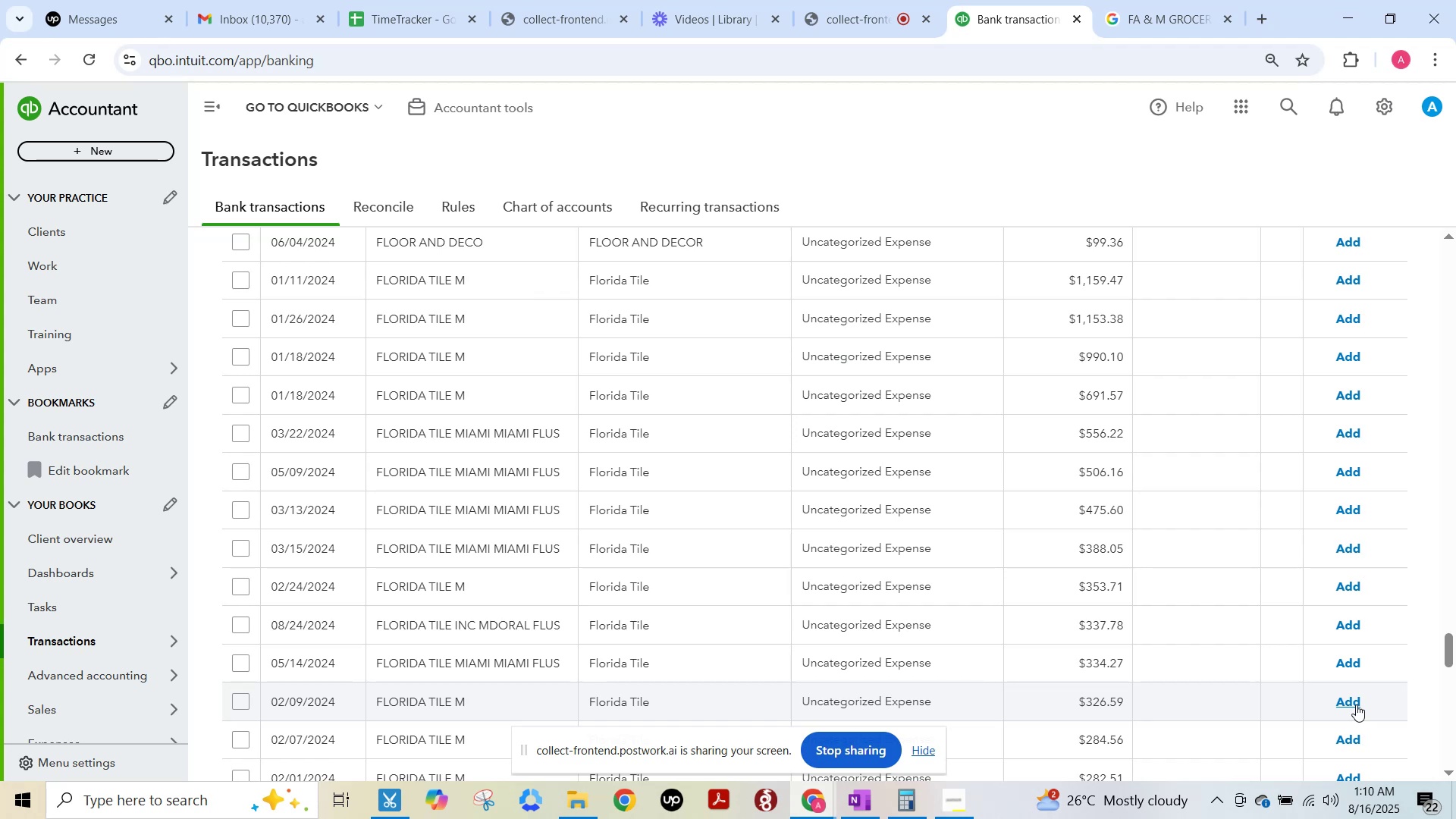 
wait(13.88)
 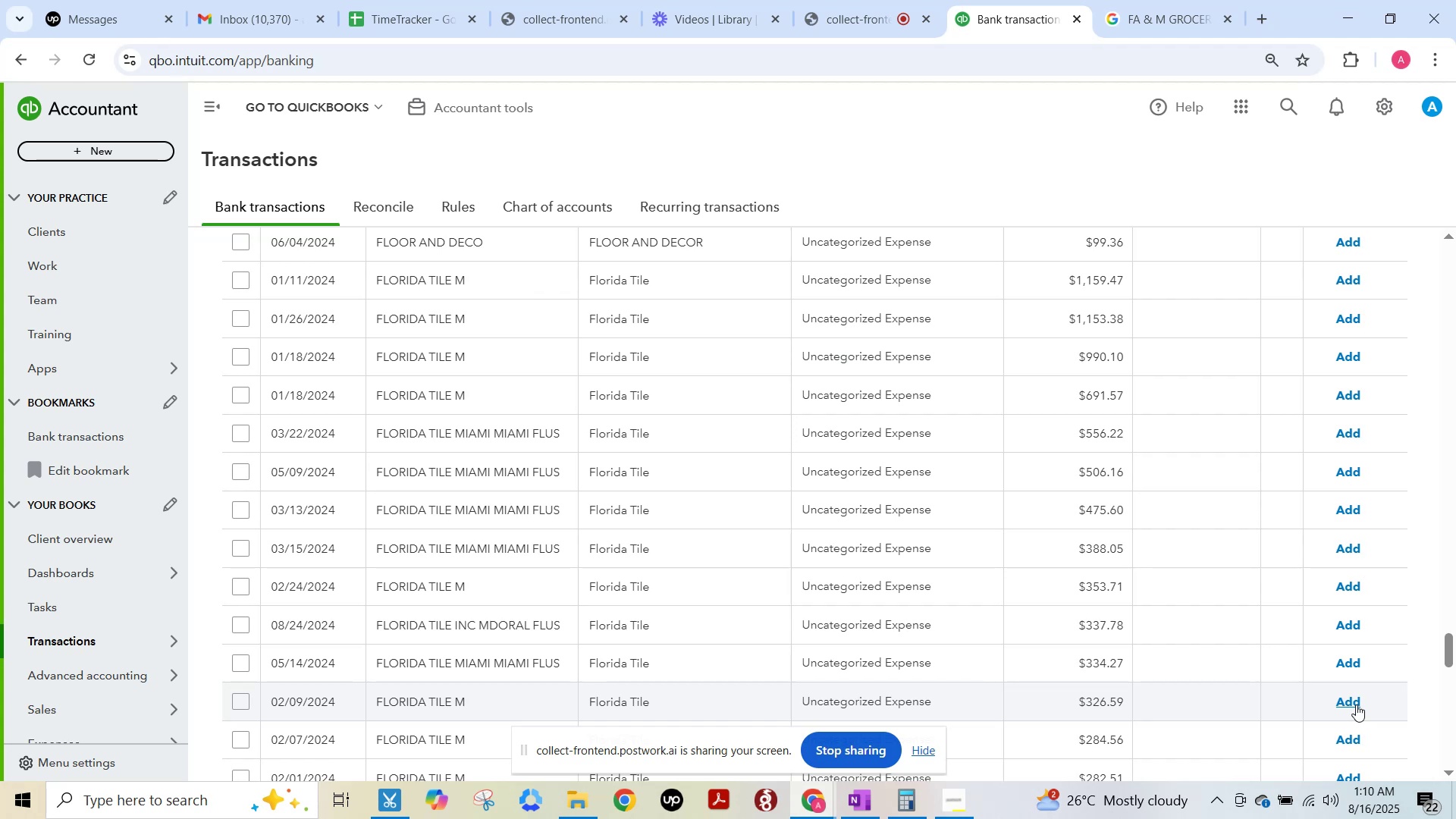 
scroll: coordinate [1156, 403], scroll_direction: up, amount: 30.0
 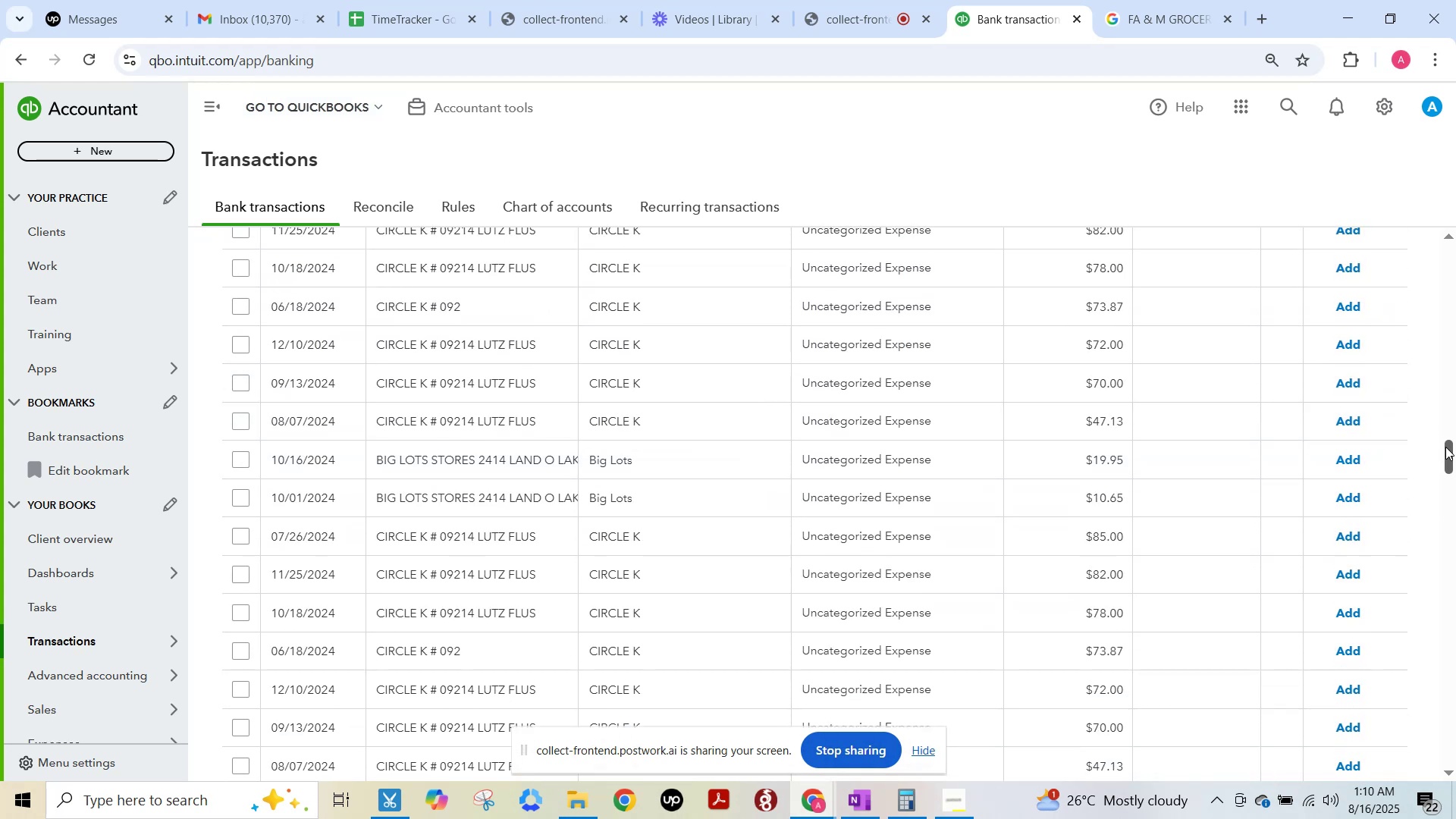 
left_click_drag(start_coordinate=[1448, 450], to_coordinate=[1410, 182])
 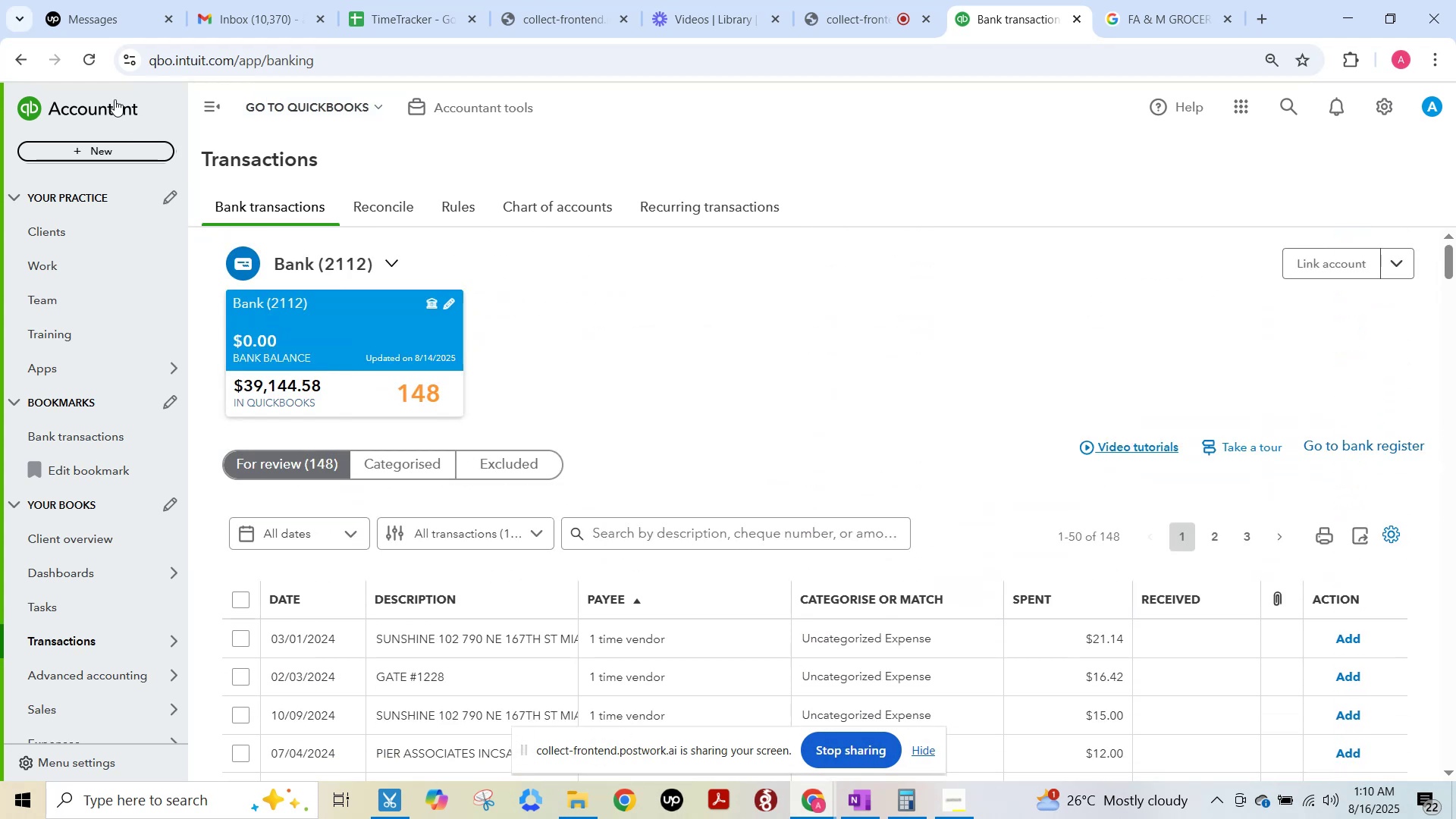 
left_click([82, 58])
 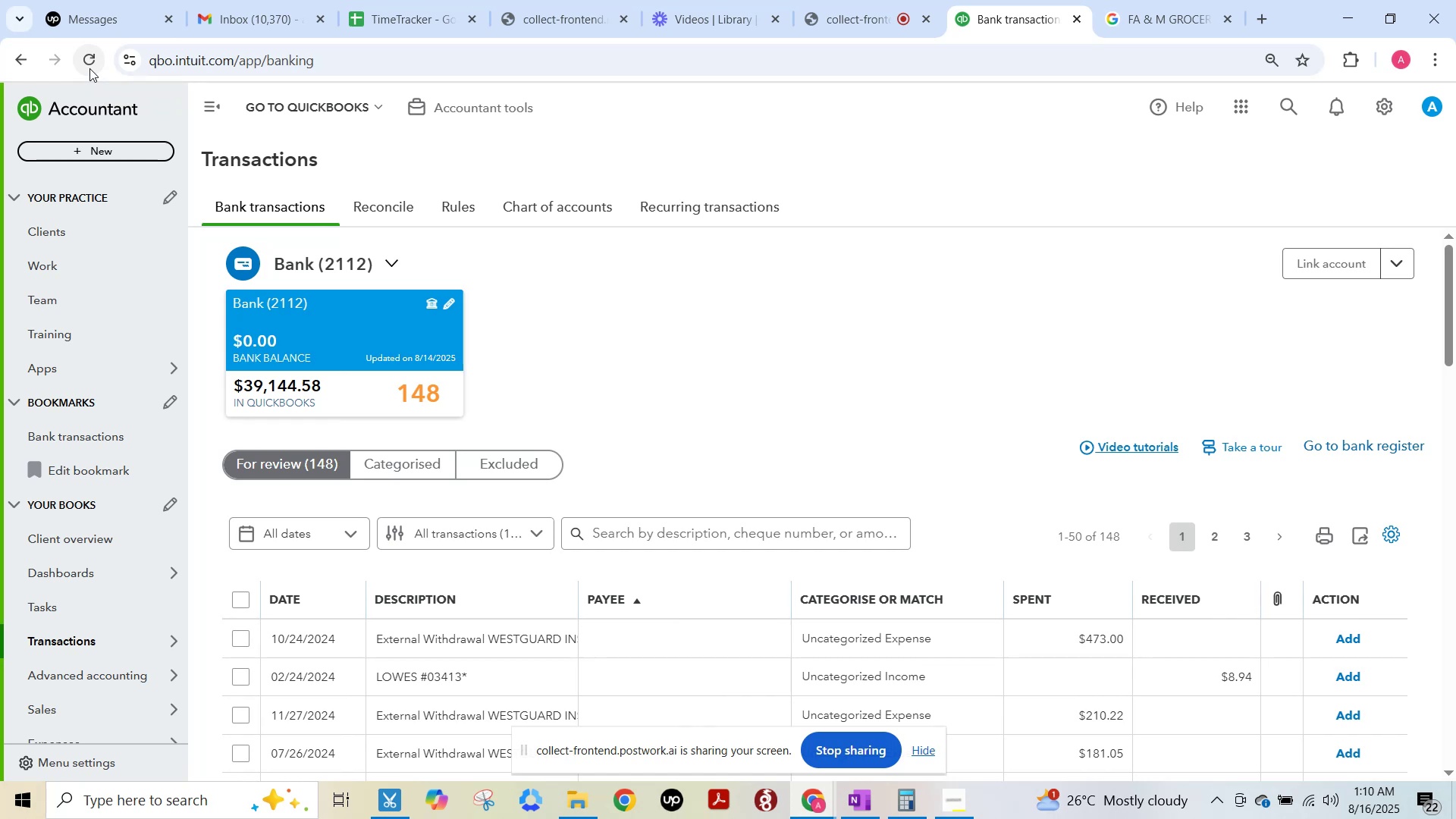 
wait(23.01)
 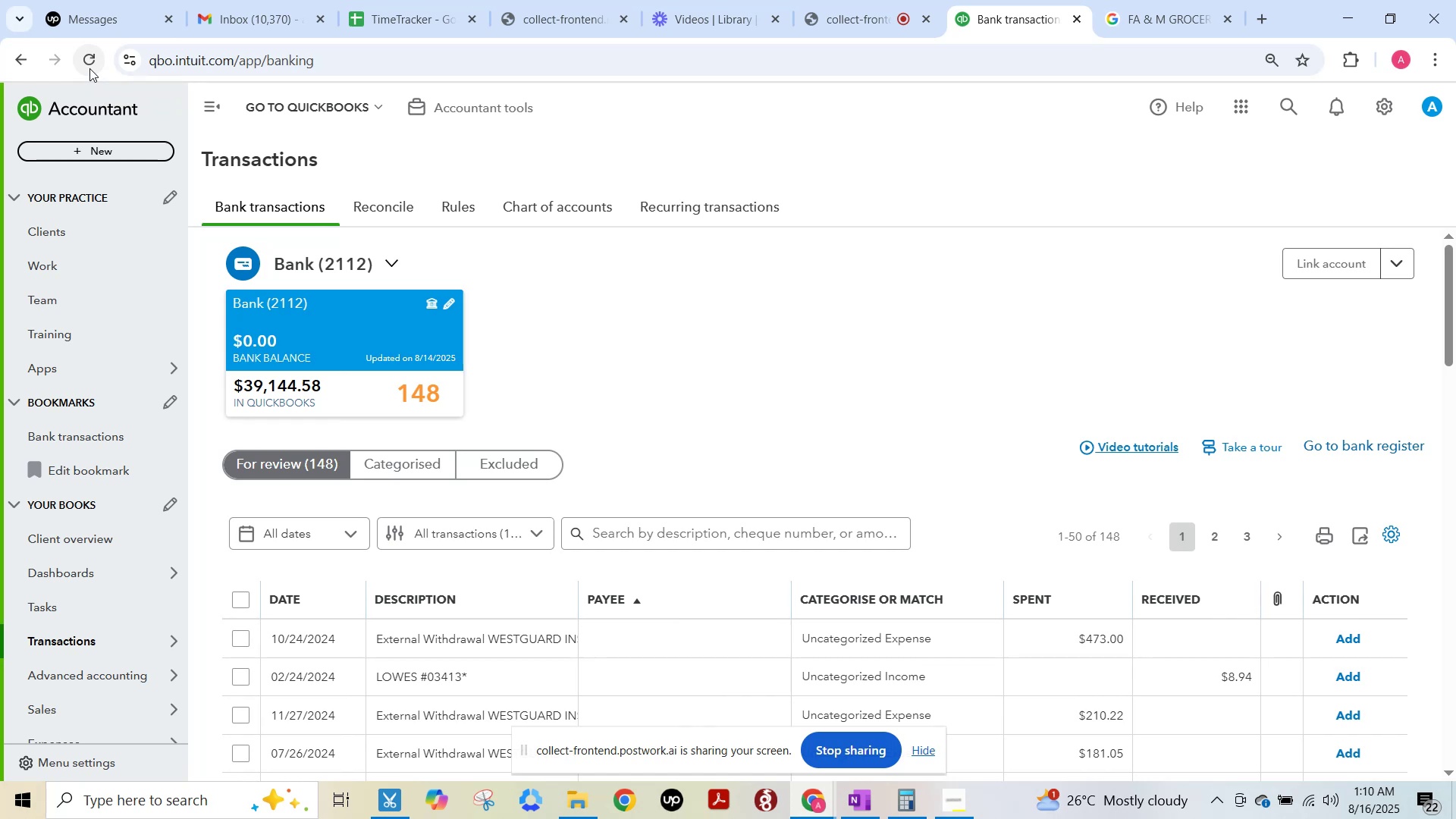 
key(F15)
 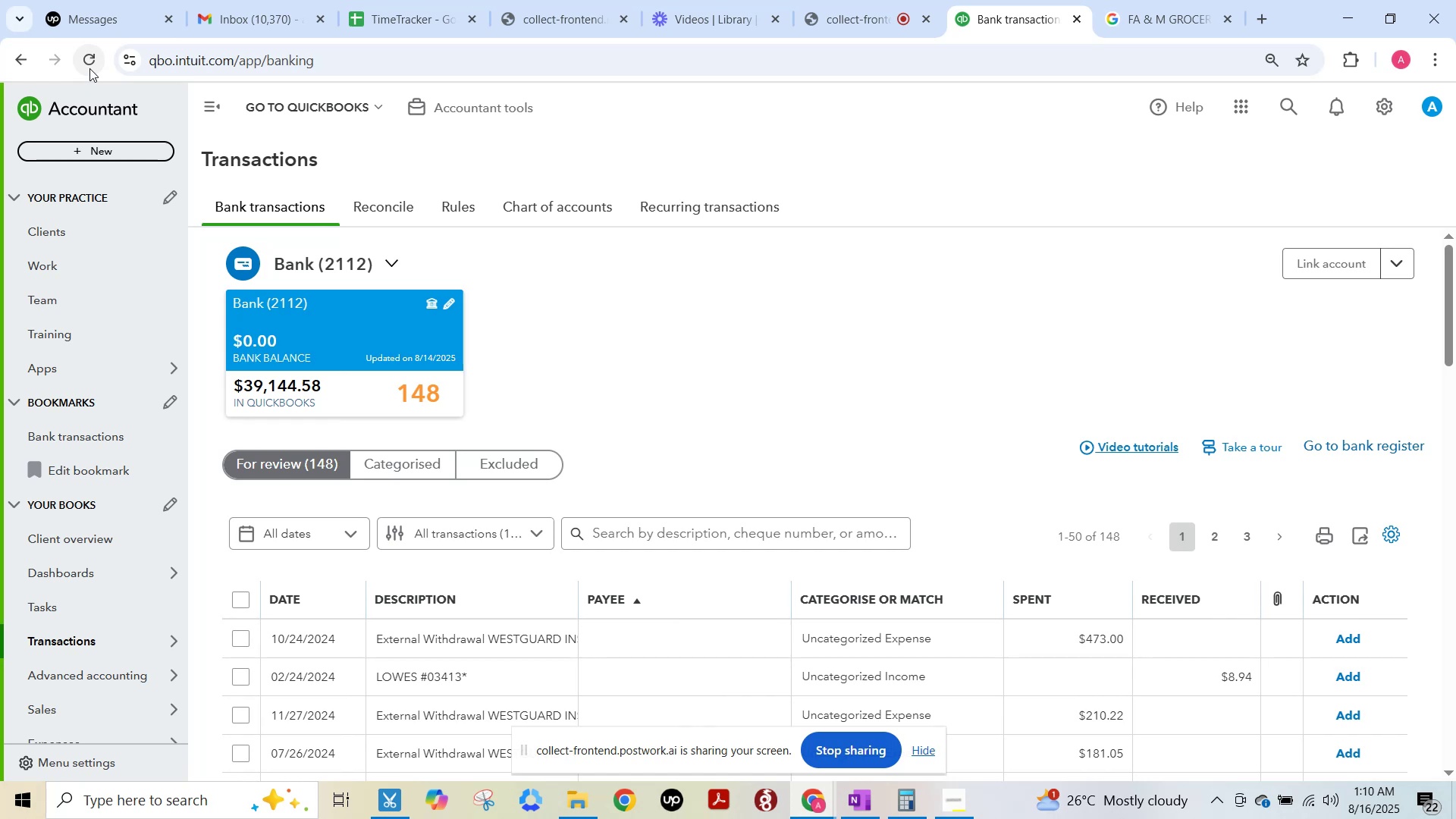 
wait(11.0)
 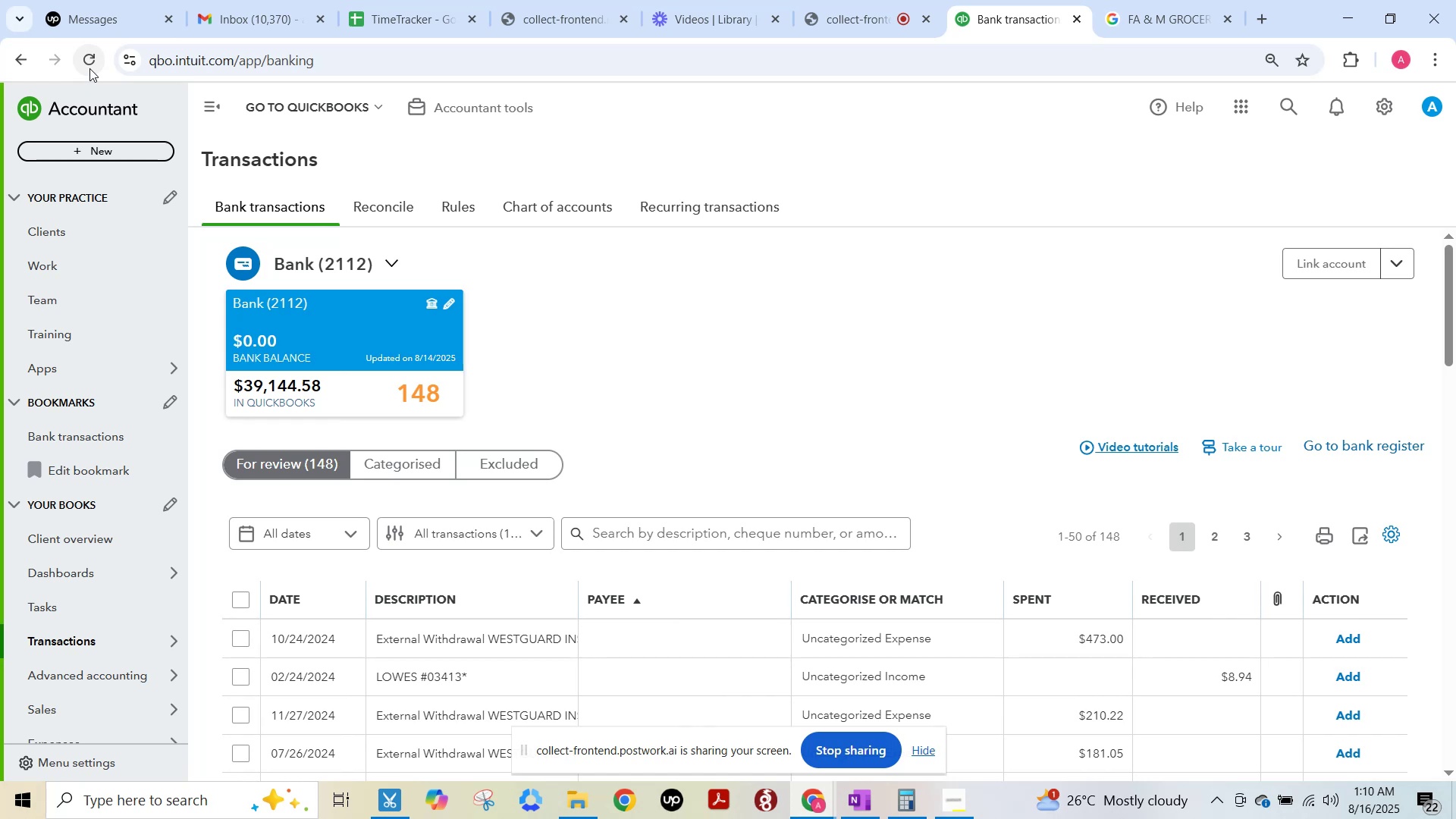 
key(F15)
 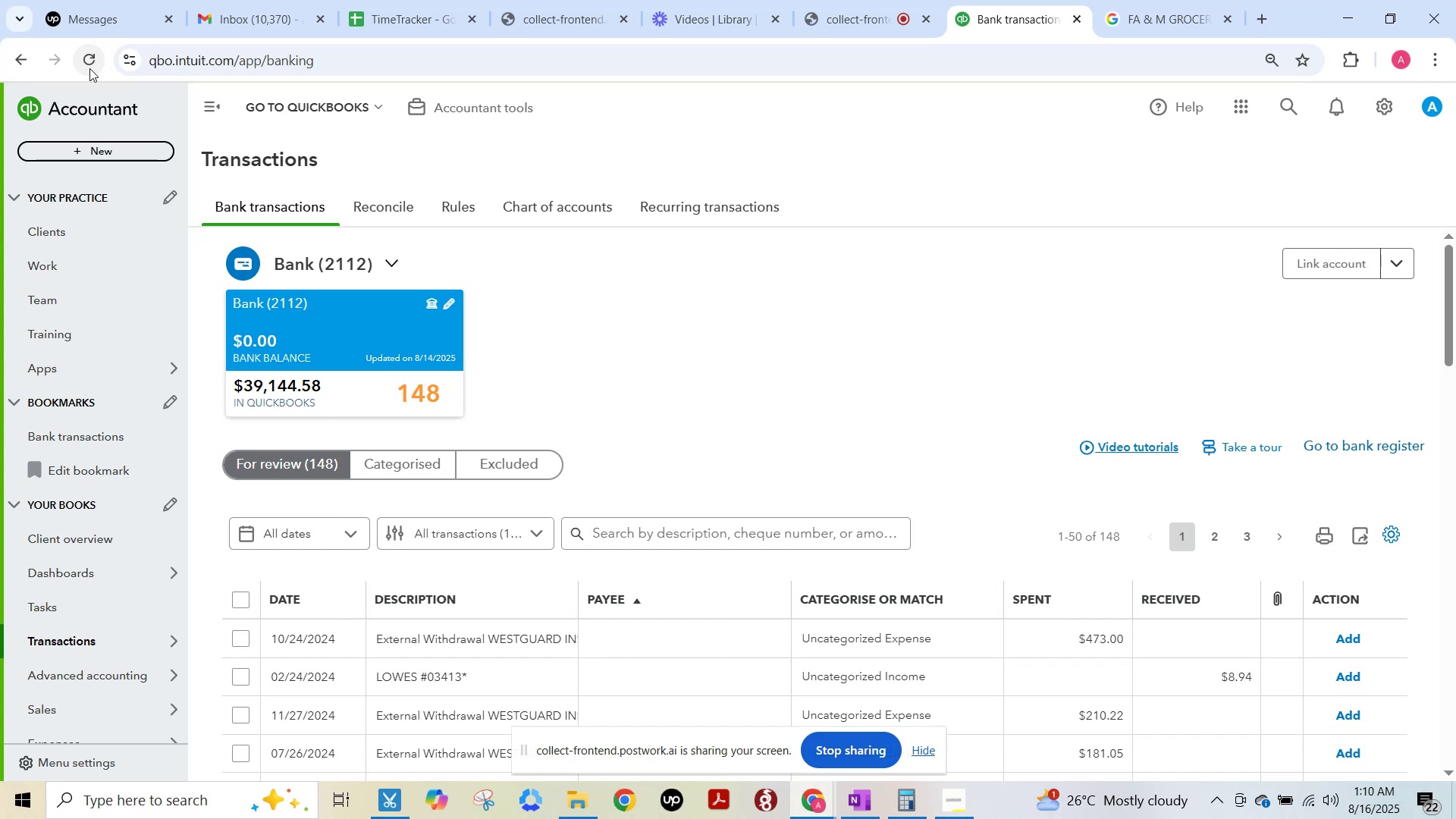 
key(F15)
 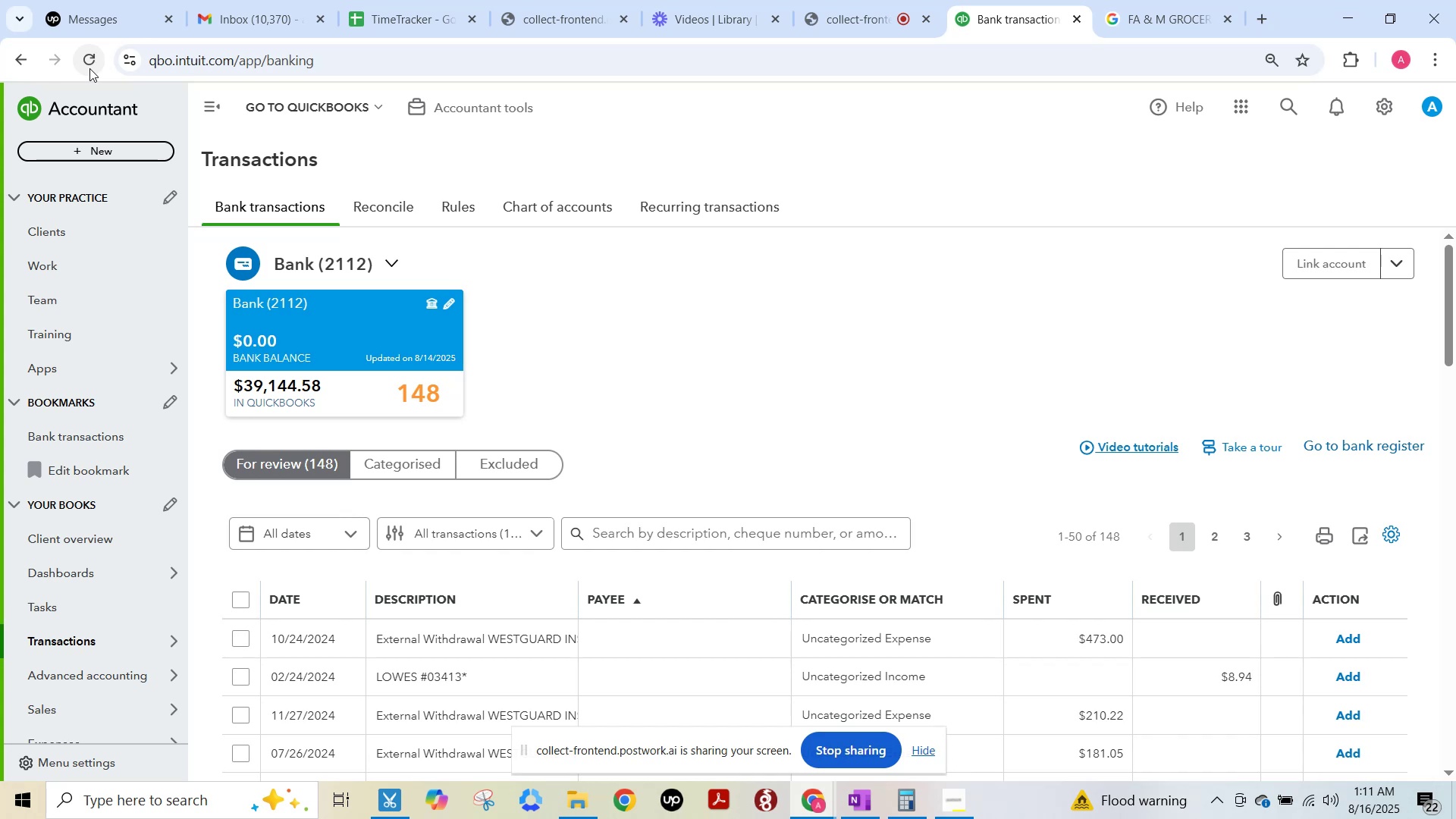 
wait(33.39)
 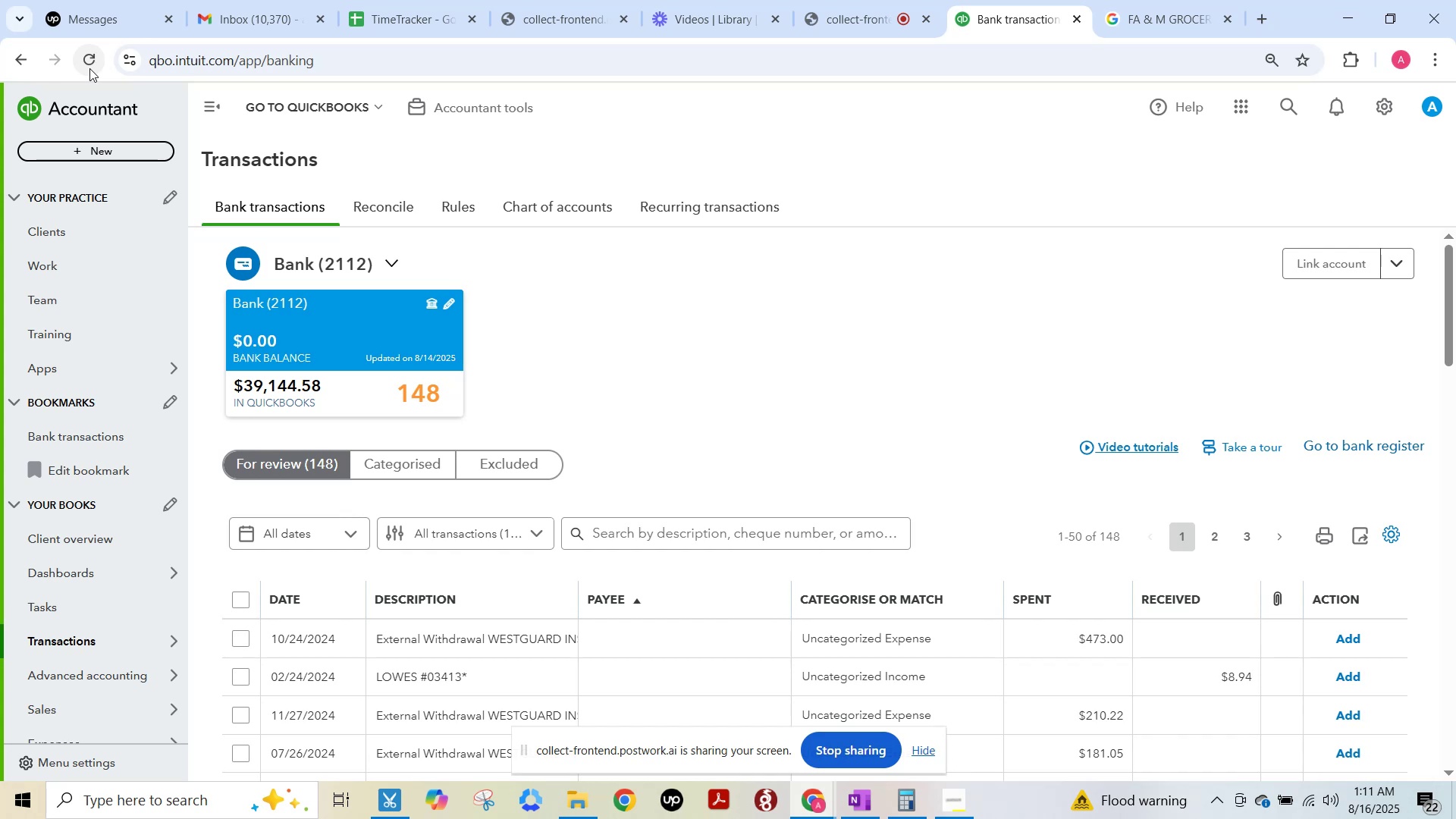 
scroll: coordinate [742, 495], scroll_direction: down, amount: 11.0
 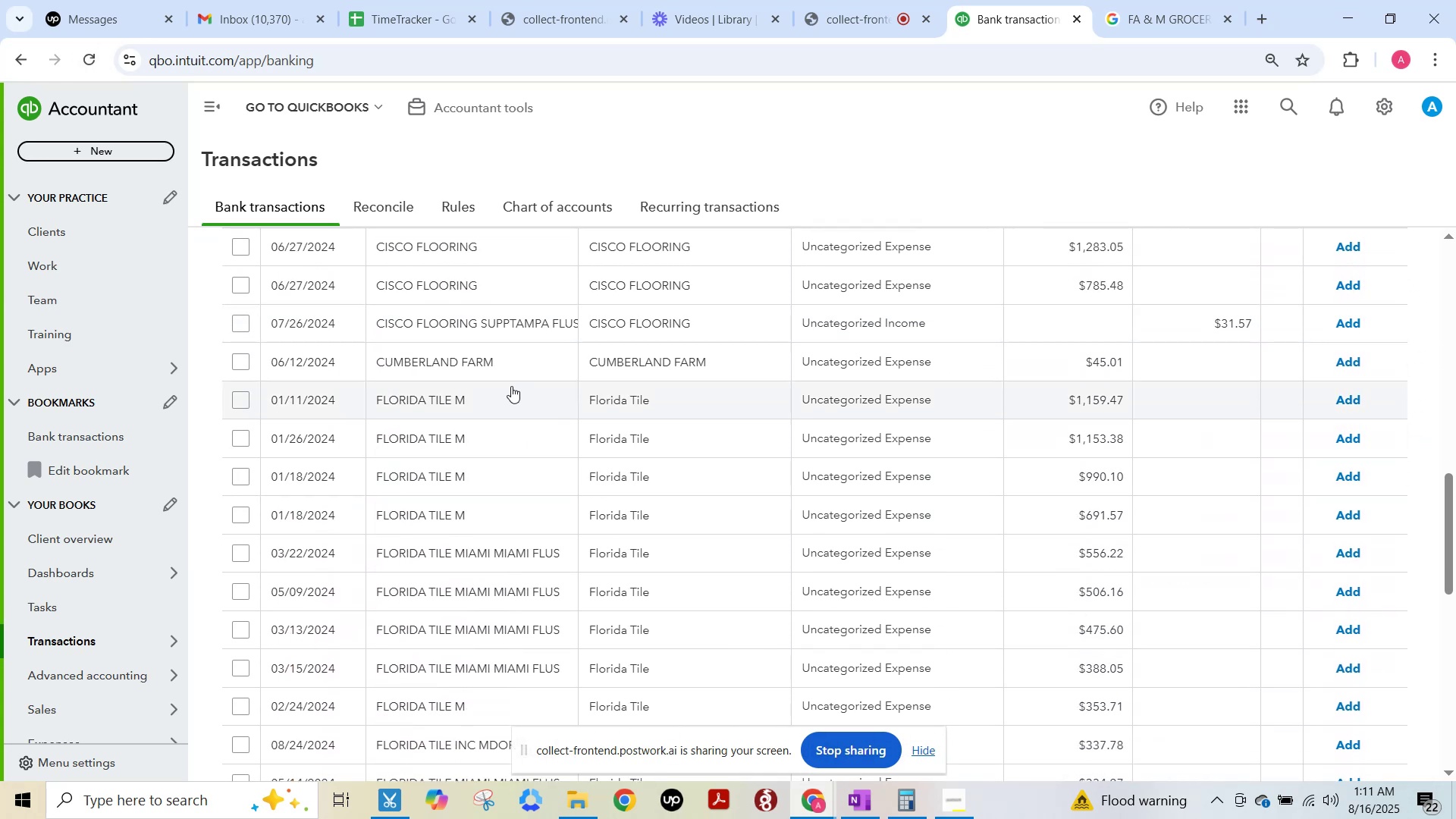 
left_click([492, 390])
 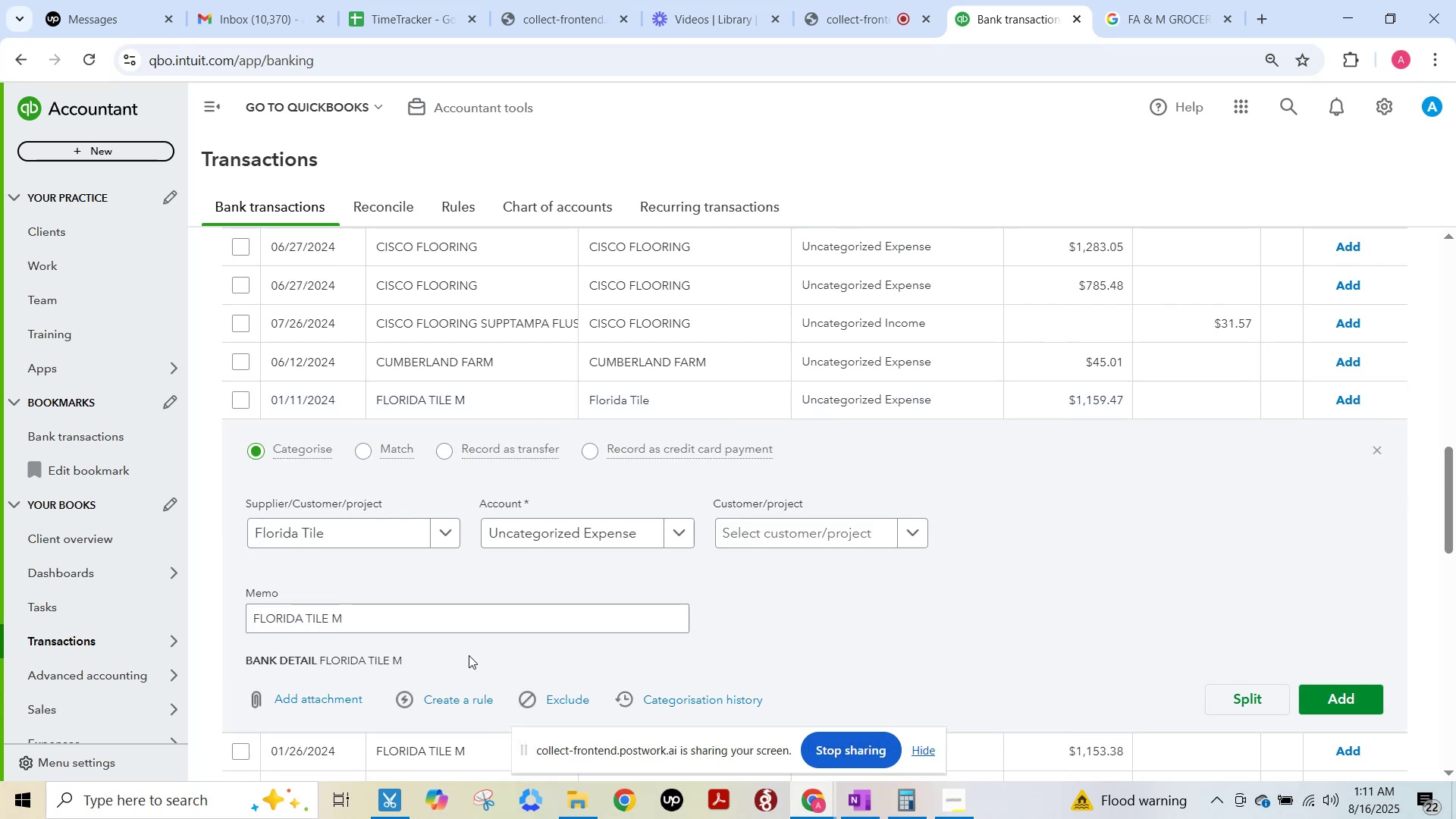 
wait(9.18)
 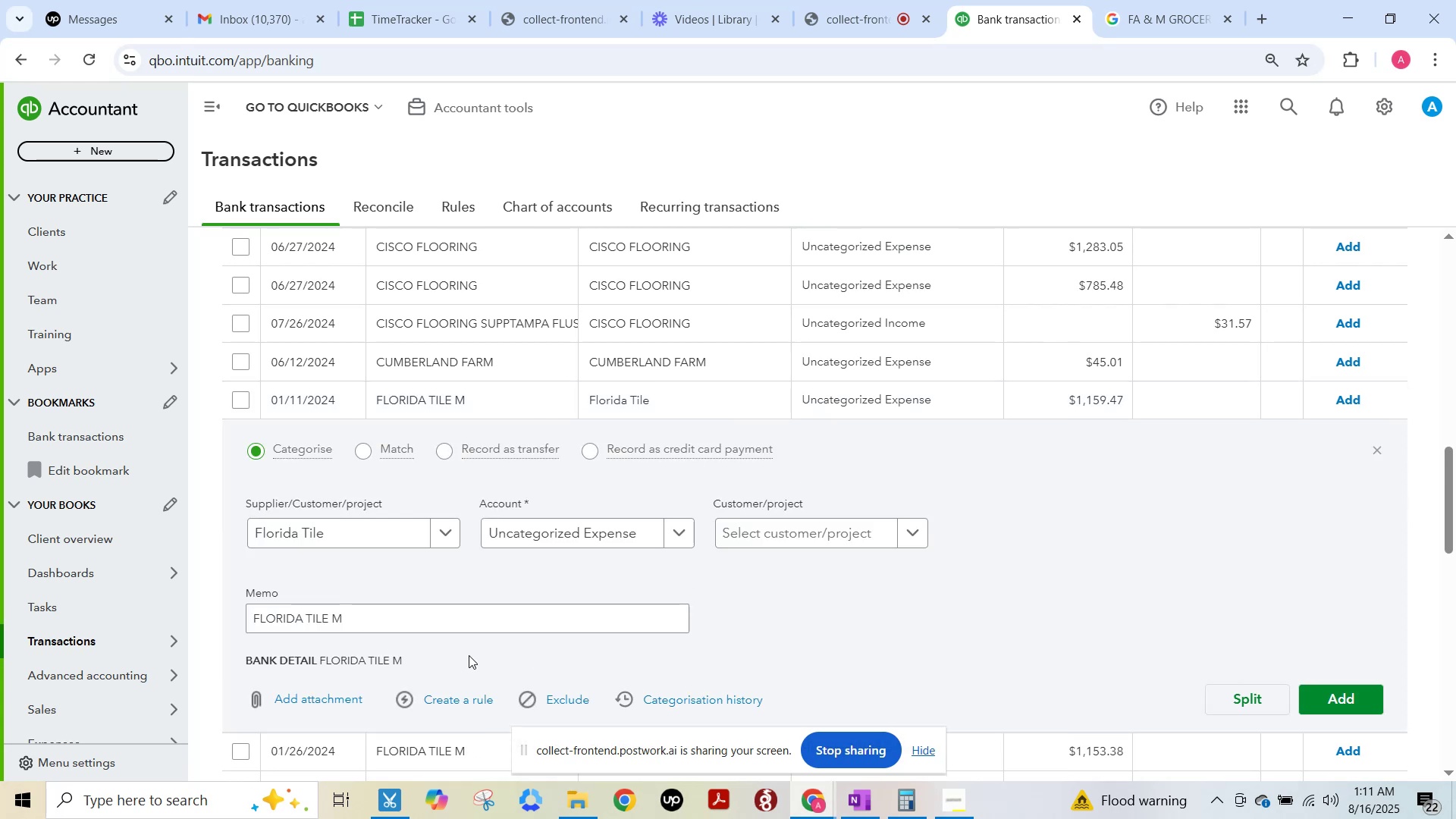 
hold_key(key=F15, duration=11.02)
 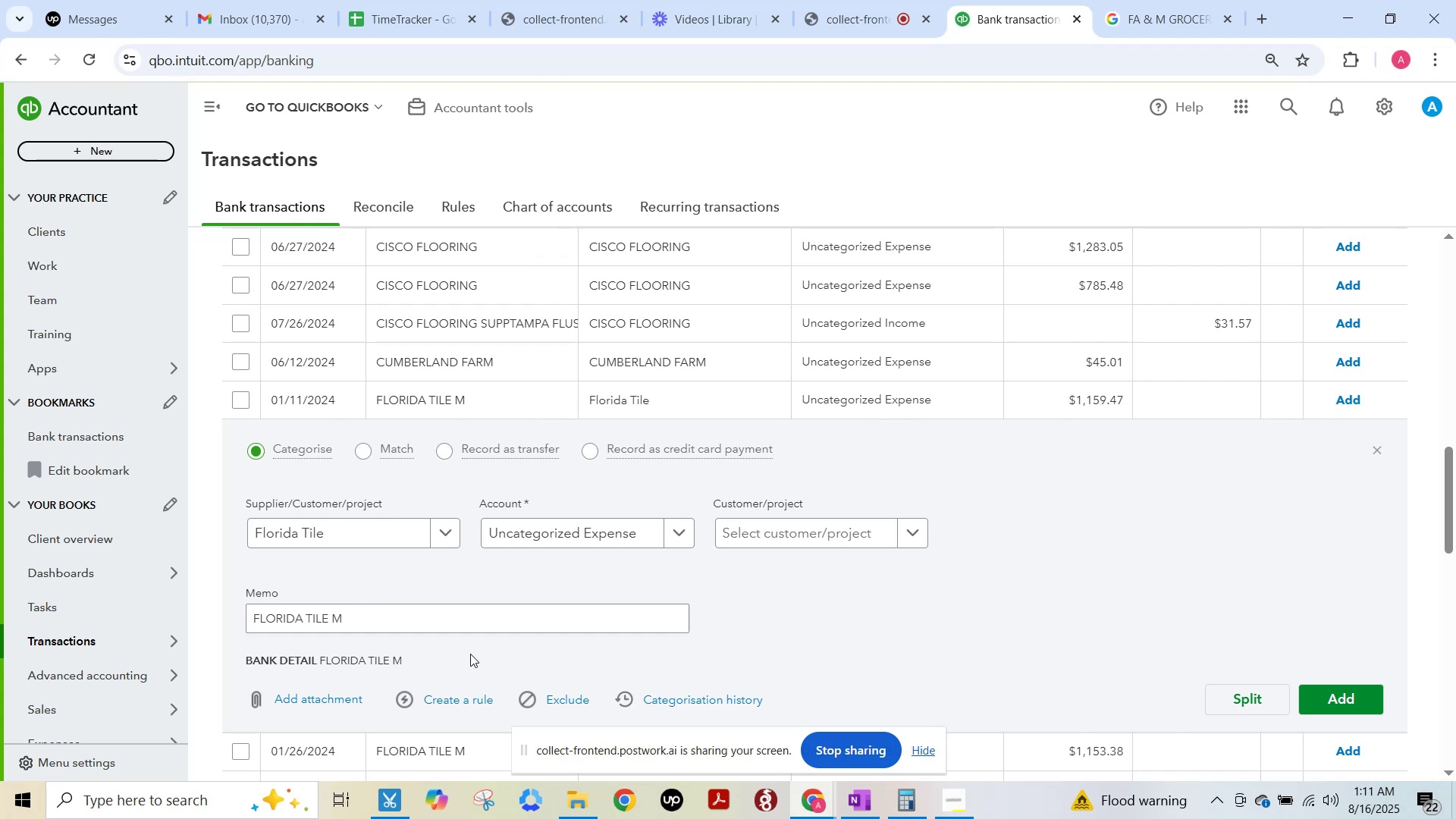 
key(F15)
 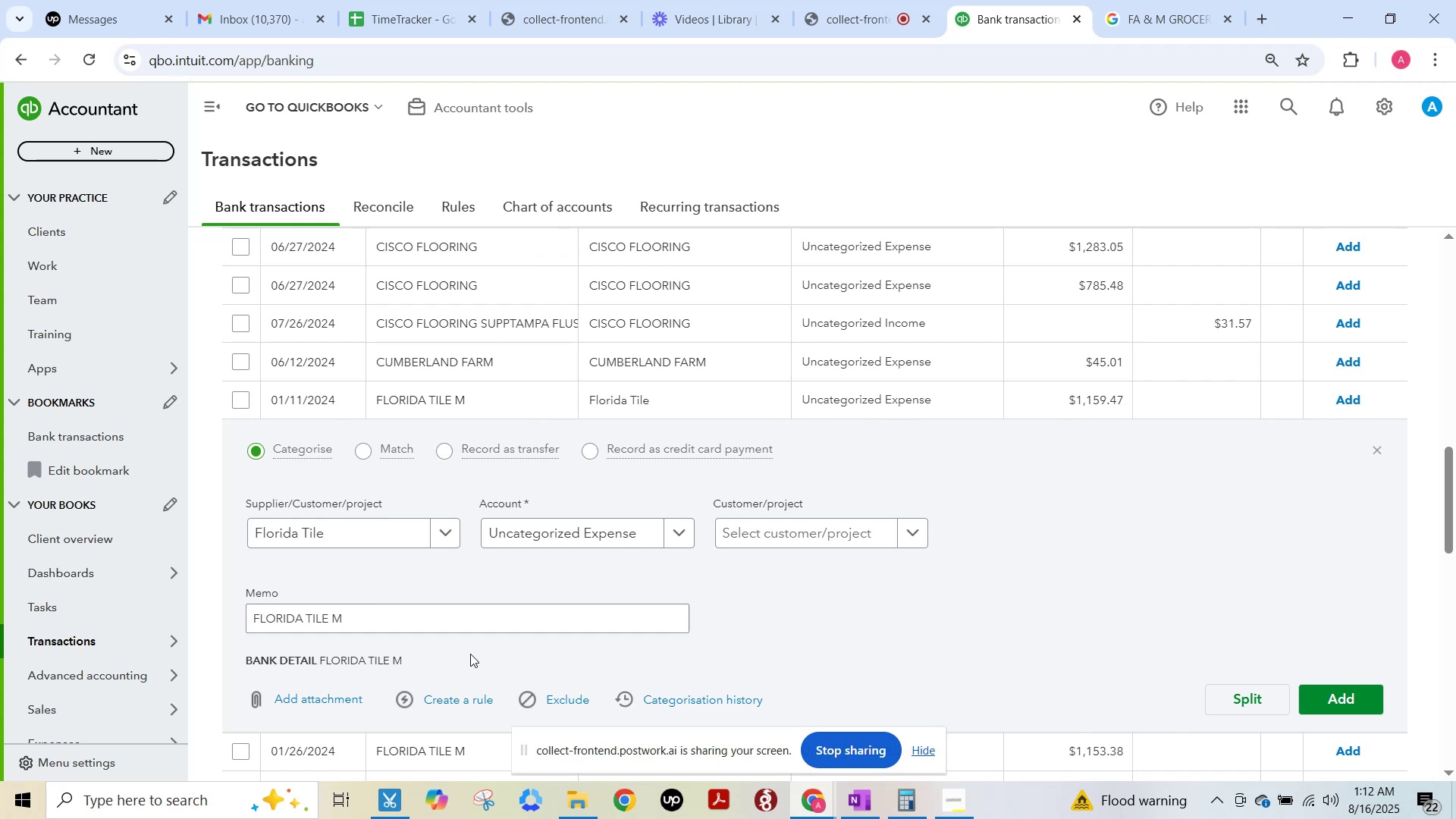 
wait(47.03)
 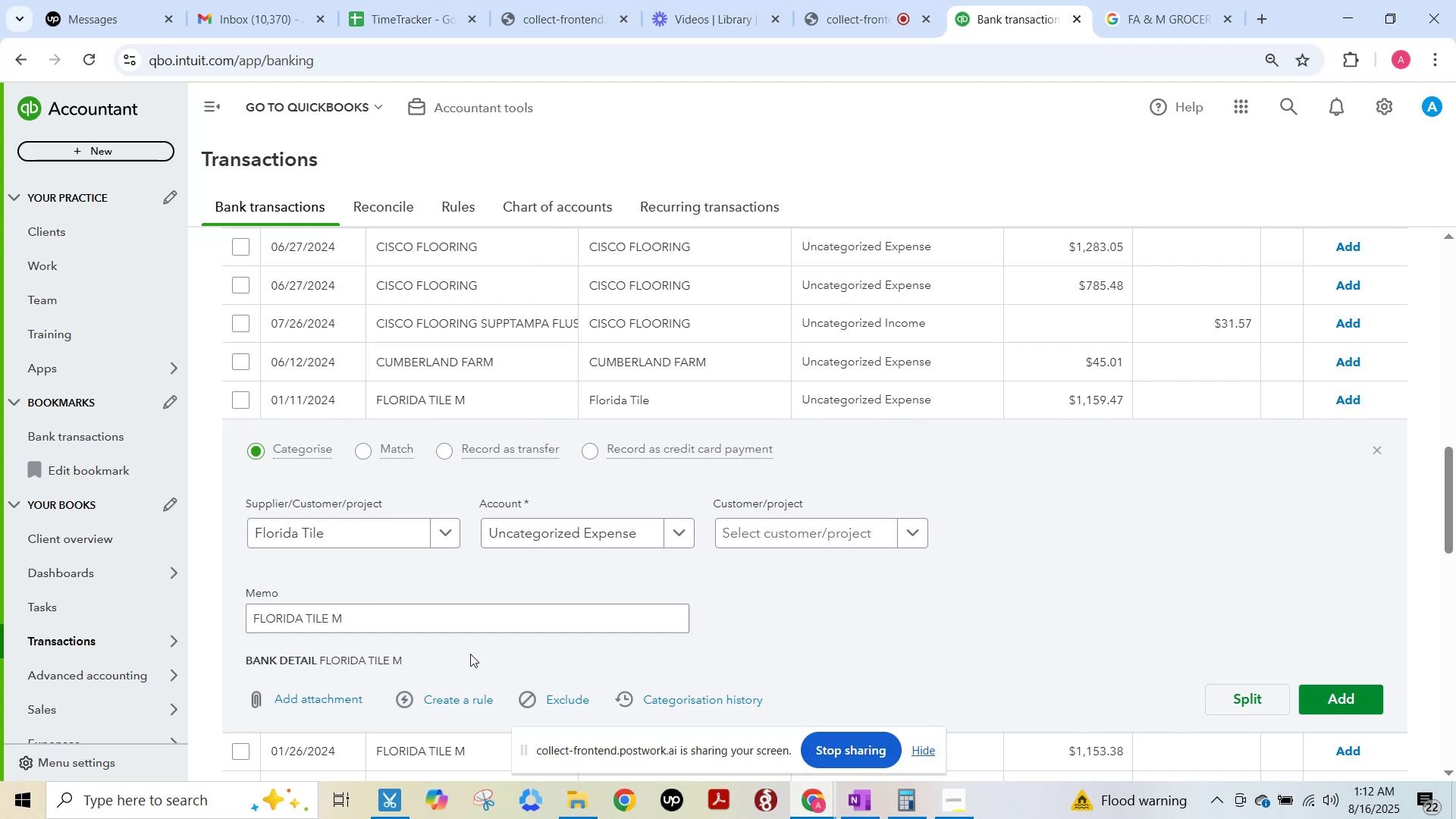 
key(F15)
 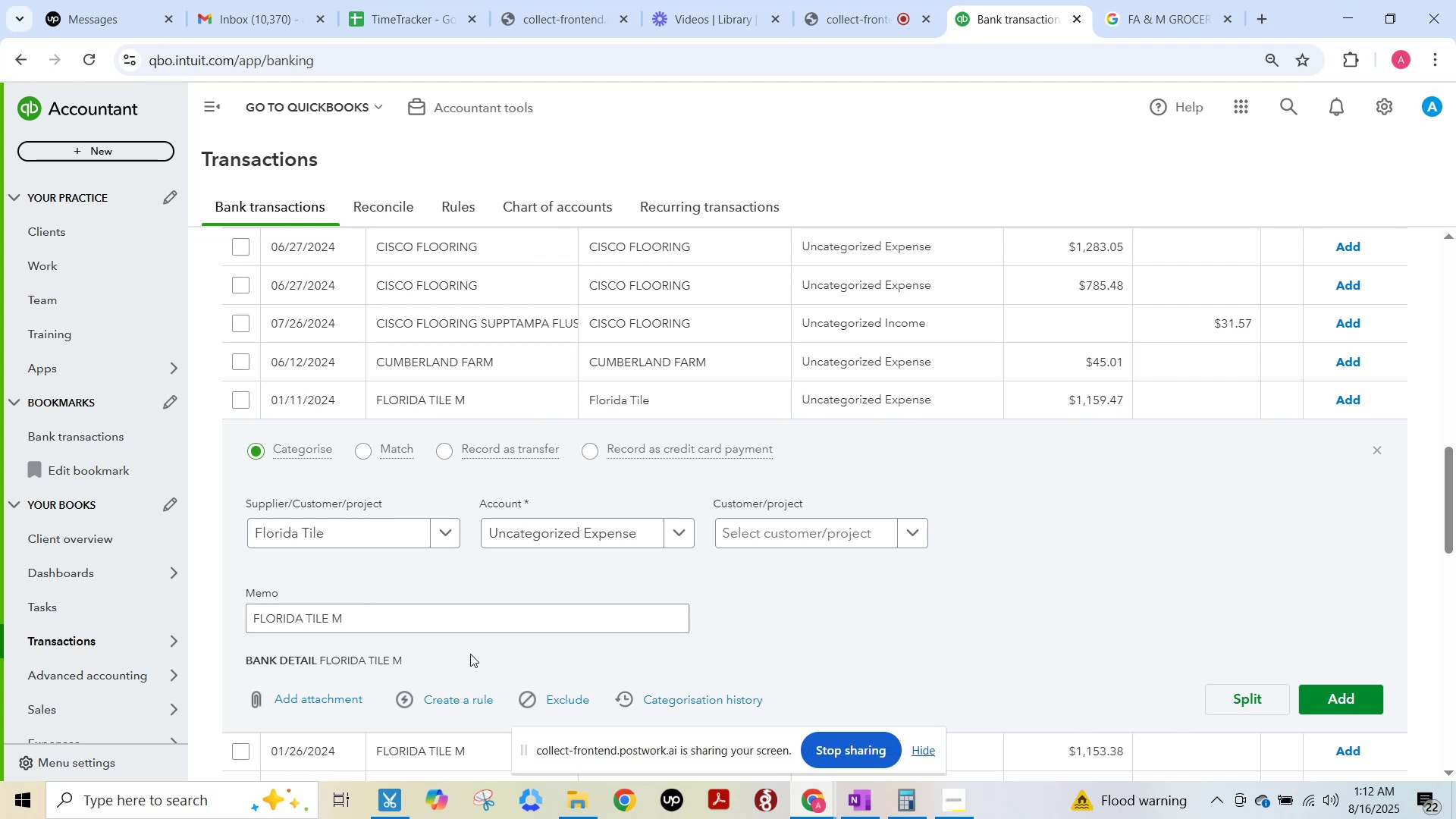 
wait(11.0)
 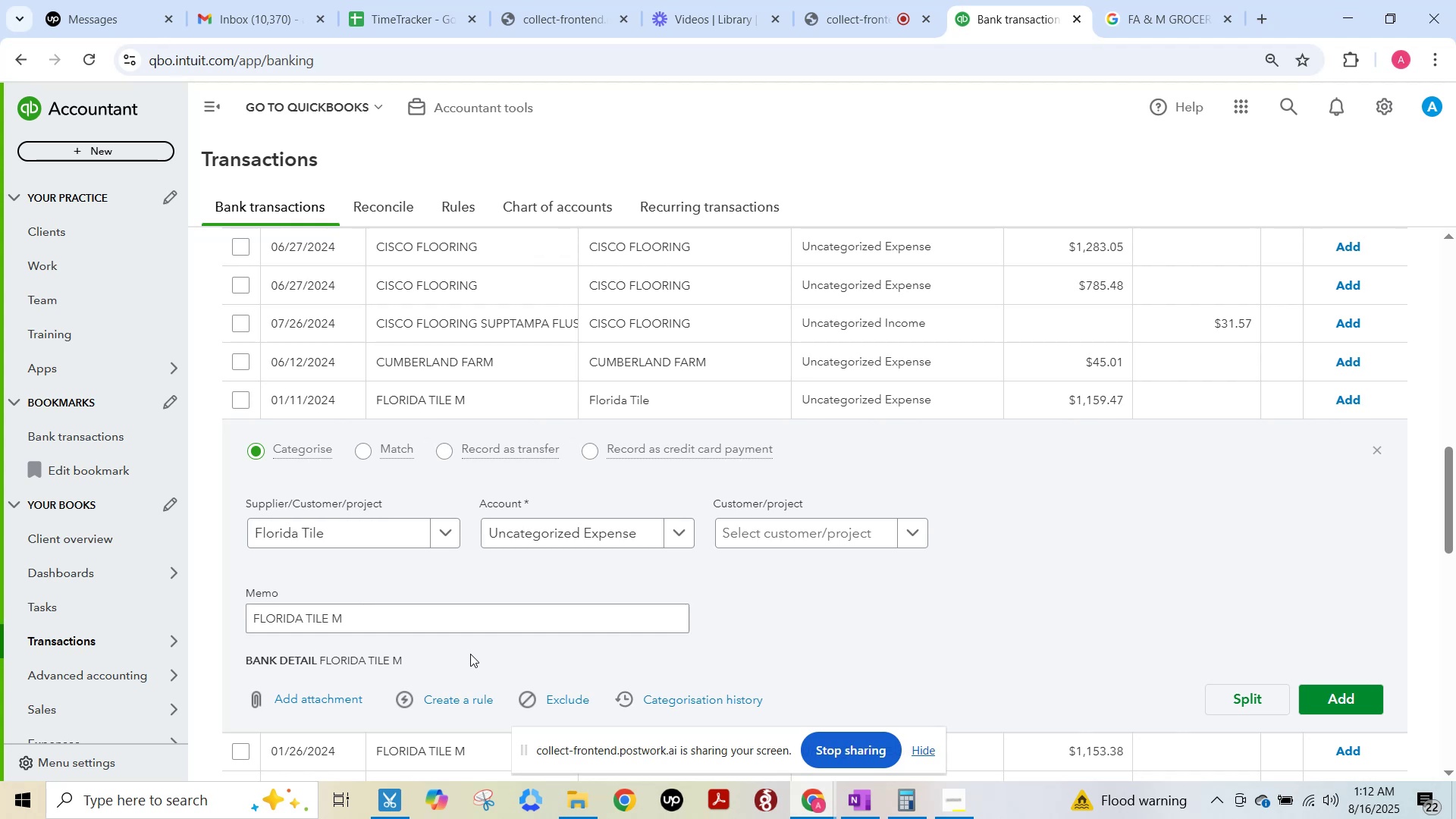 
hold_key(key=F15, duration=1.01)
 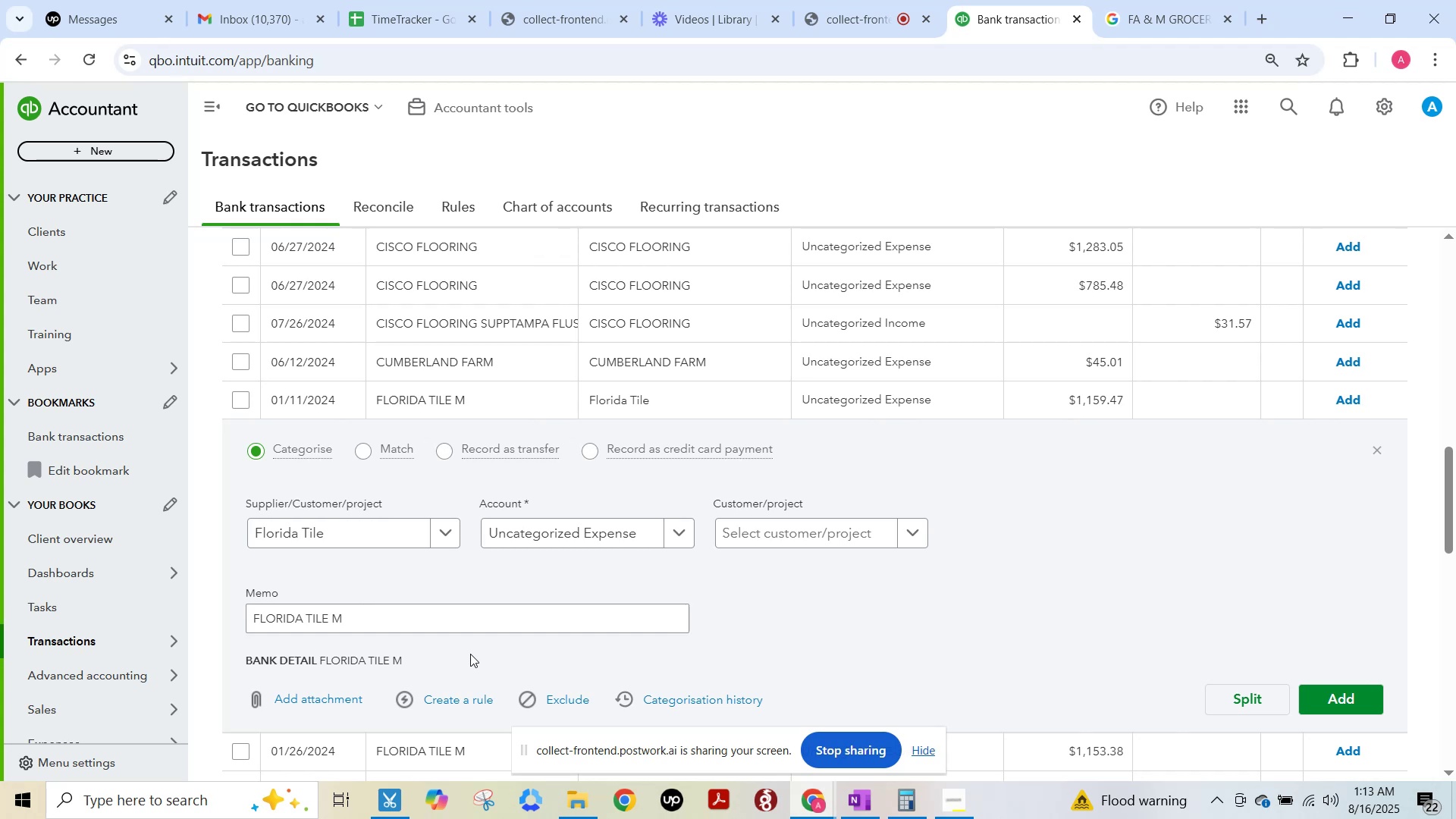 
wait(24.2)
 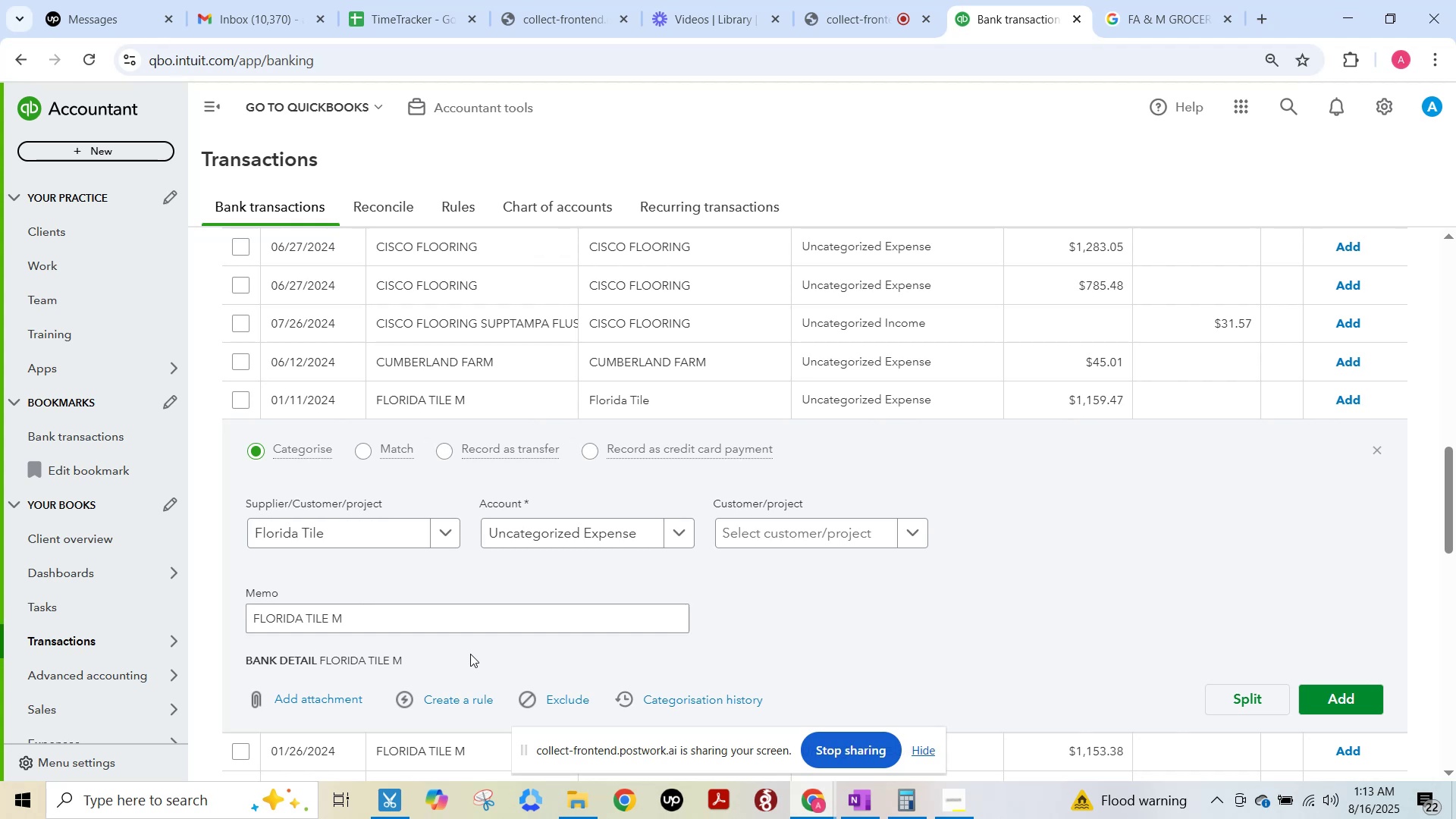 
left_click([860, 0])
 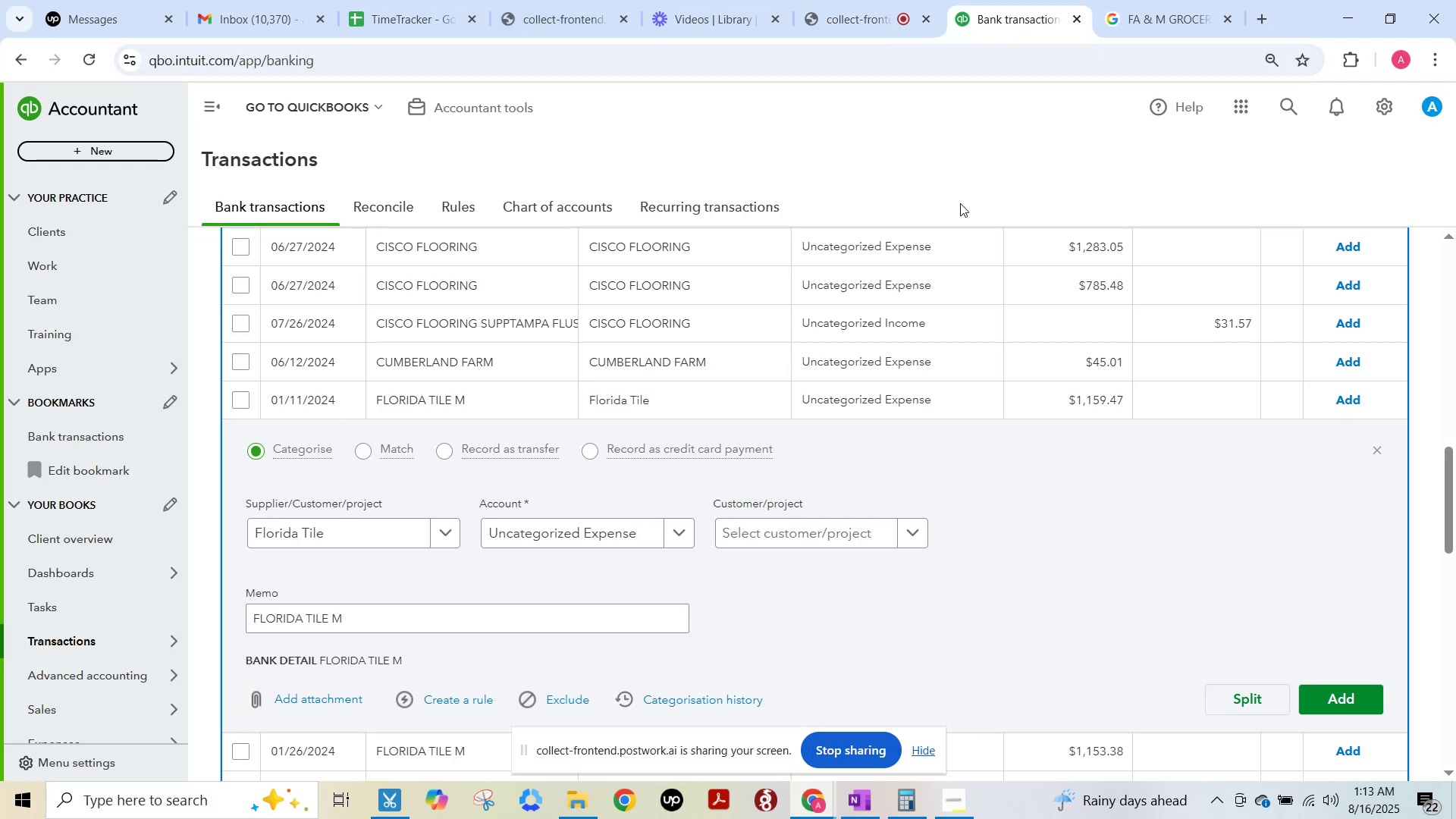 
scroll: coordinate [497, 422], scroll_direction: up, amount: 1.0
 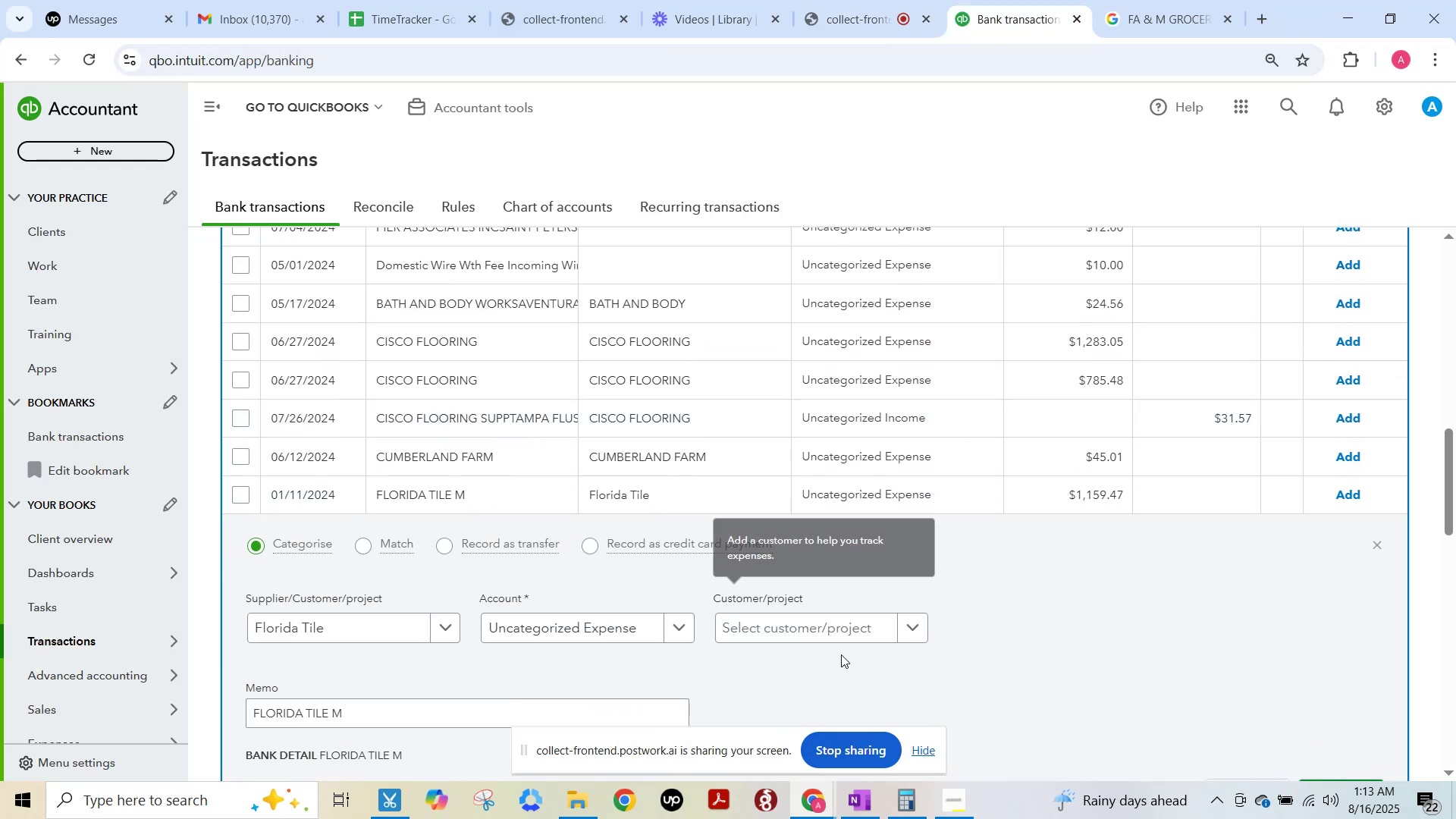 
scroll: coordinate [840, 654], scroll_direction: down, amount: 2.0
 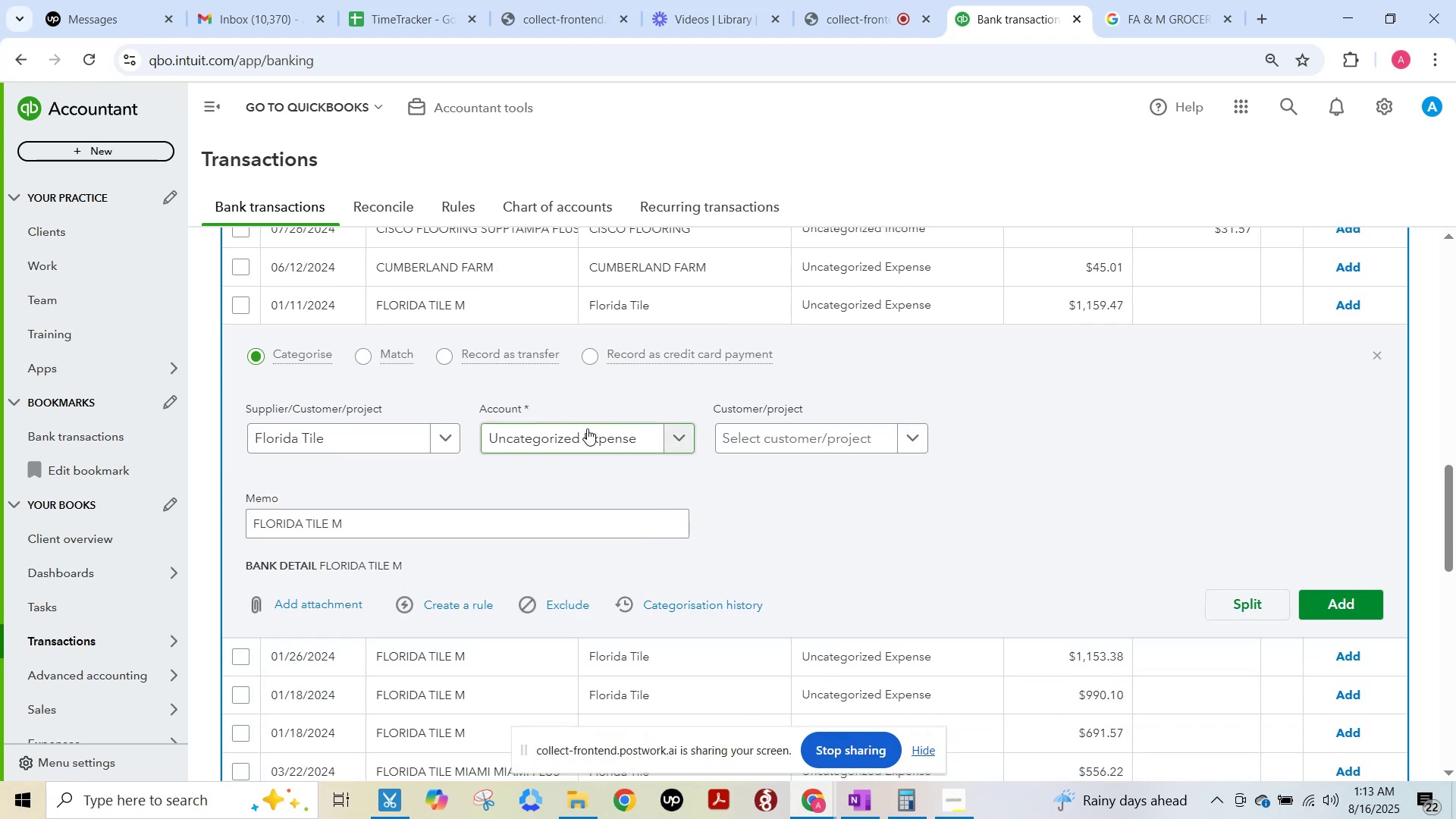 
left_click([585, 438])
 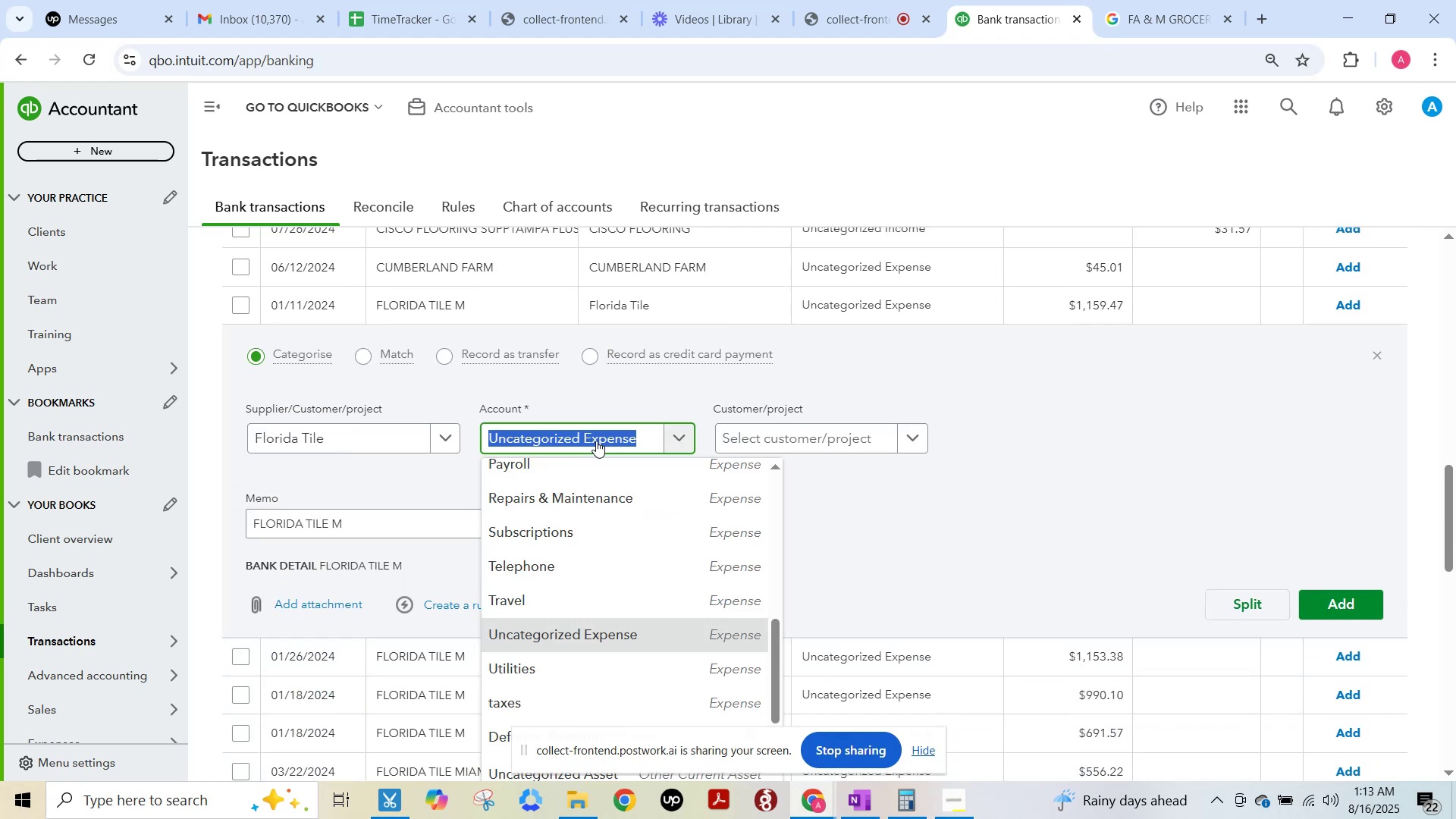 
type(home)
 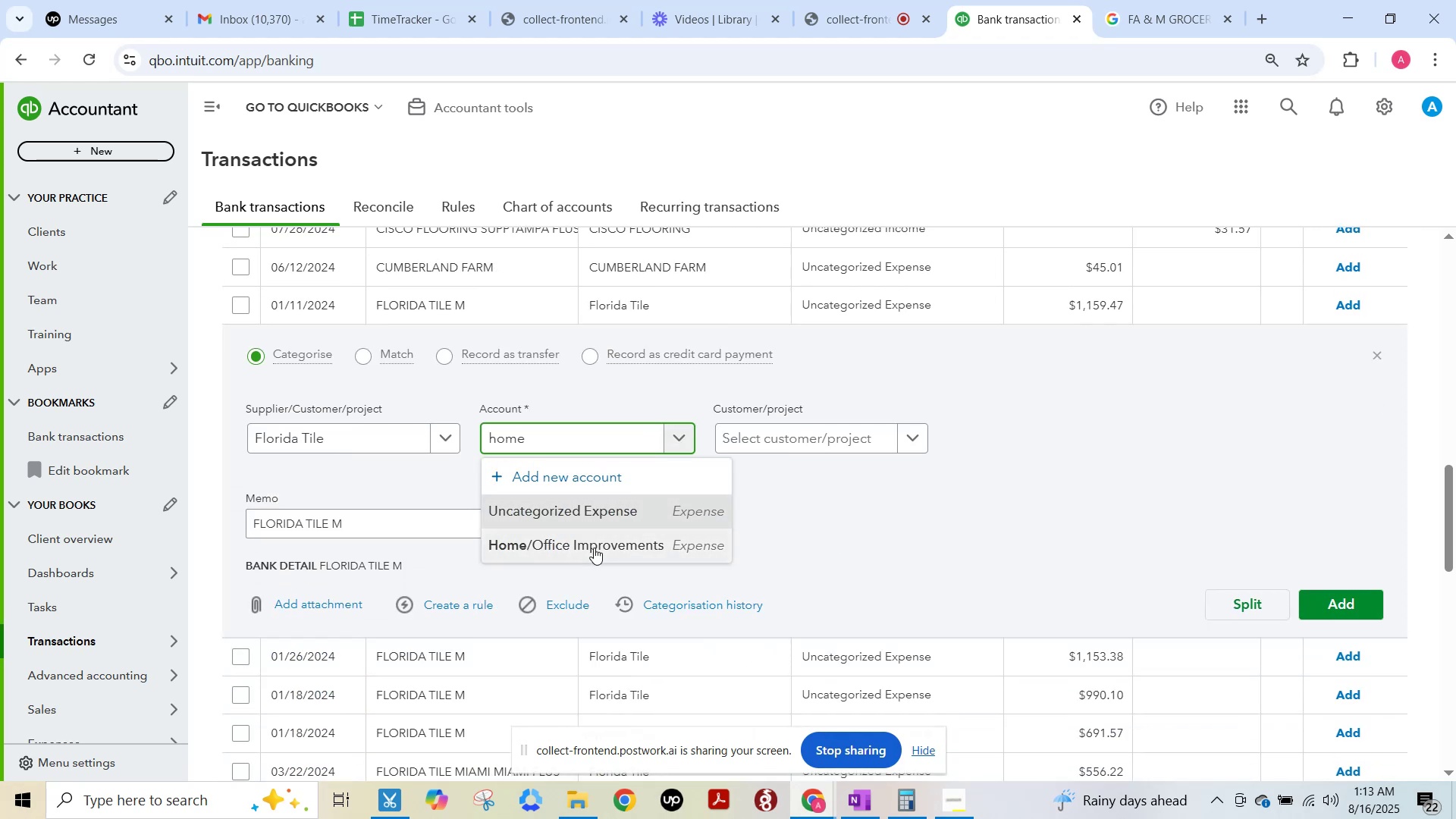 
left_click([594, 548])
 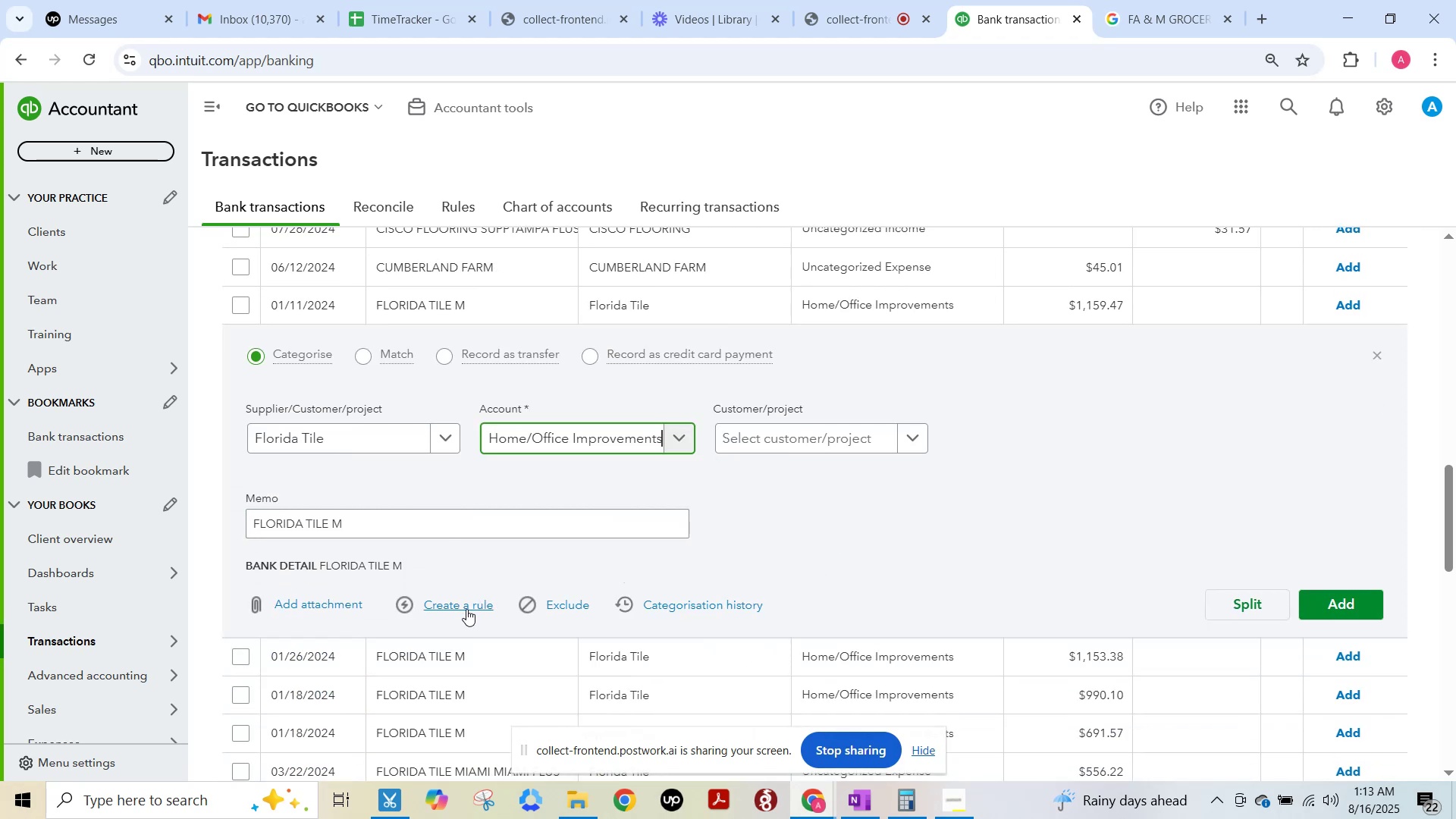 
left_click([472, 607])
 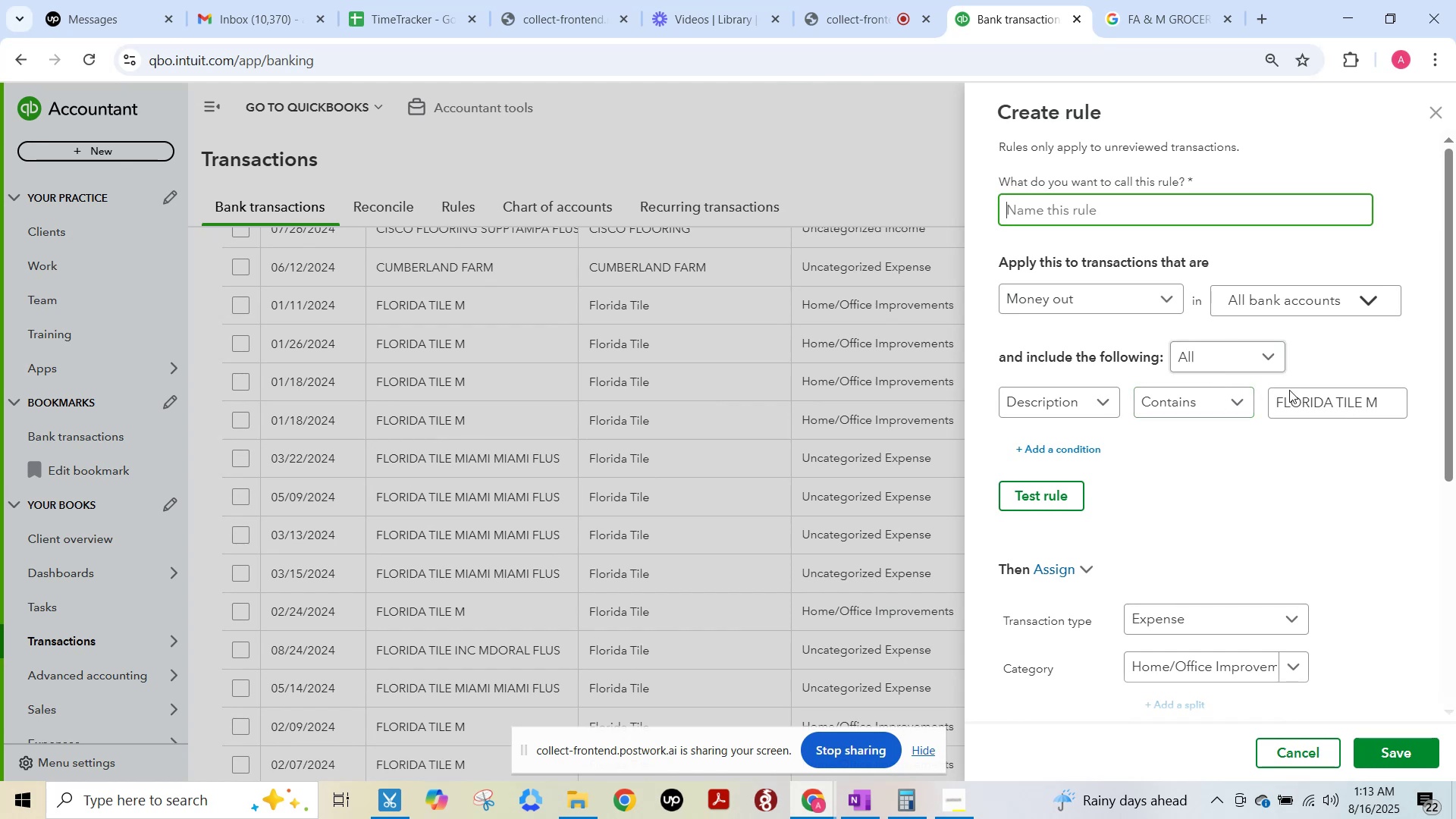 
left_click([1345, 406])
 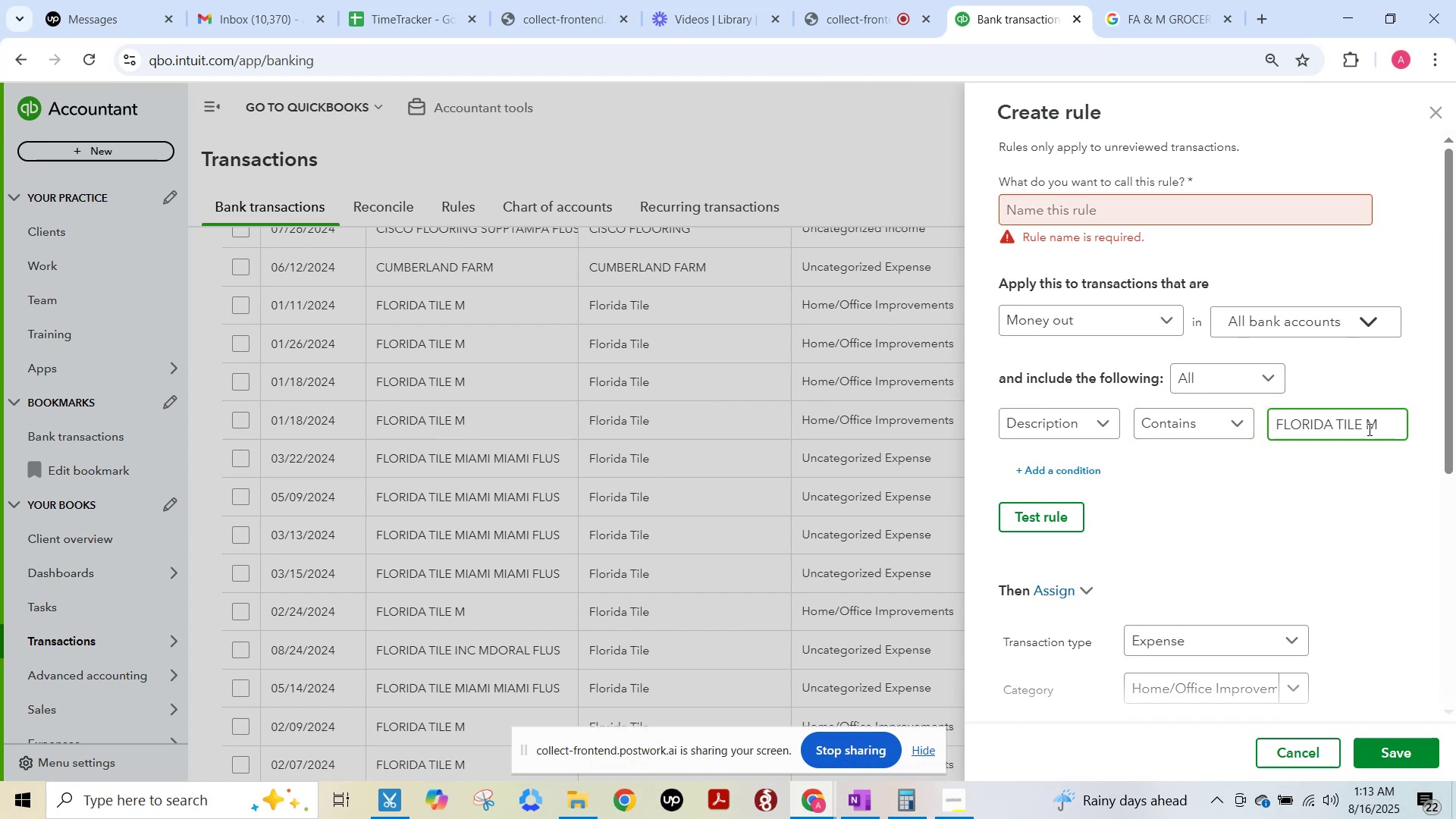 
left_click_drag(start_coordinate=[1367, 429], to_coordinate=[1455, 429])
 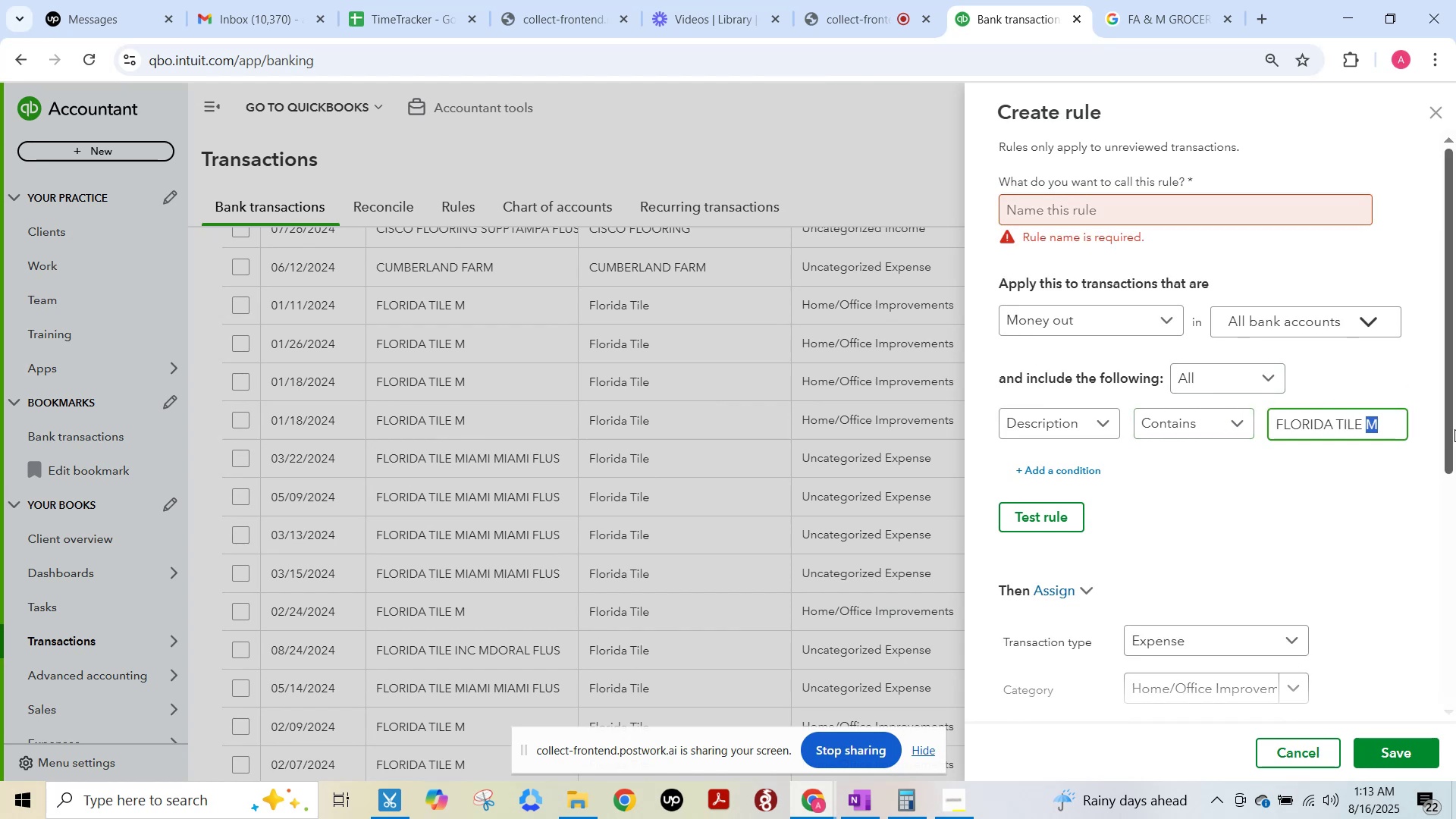 
key(Backspace)
 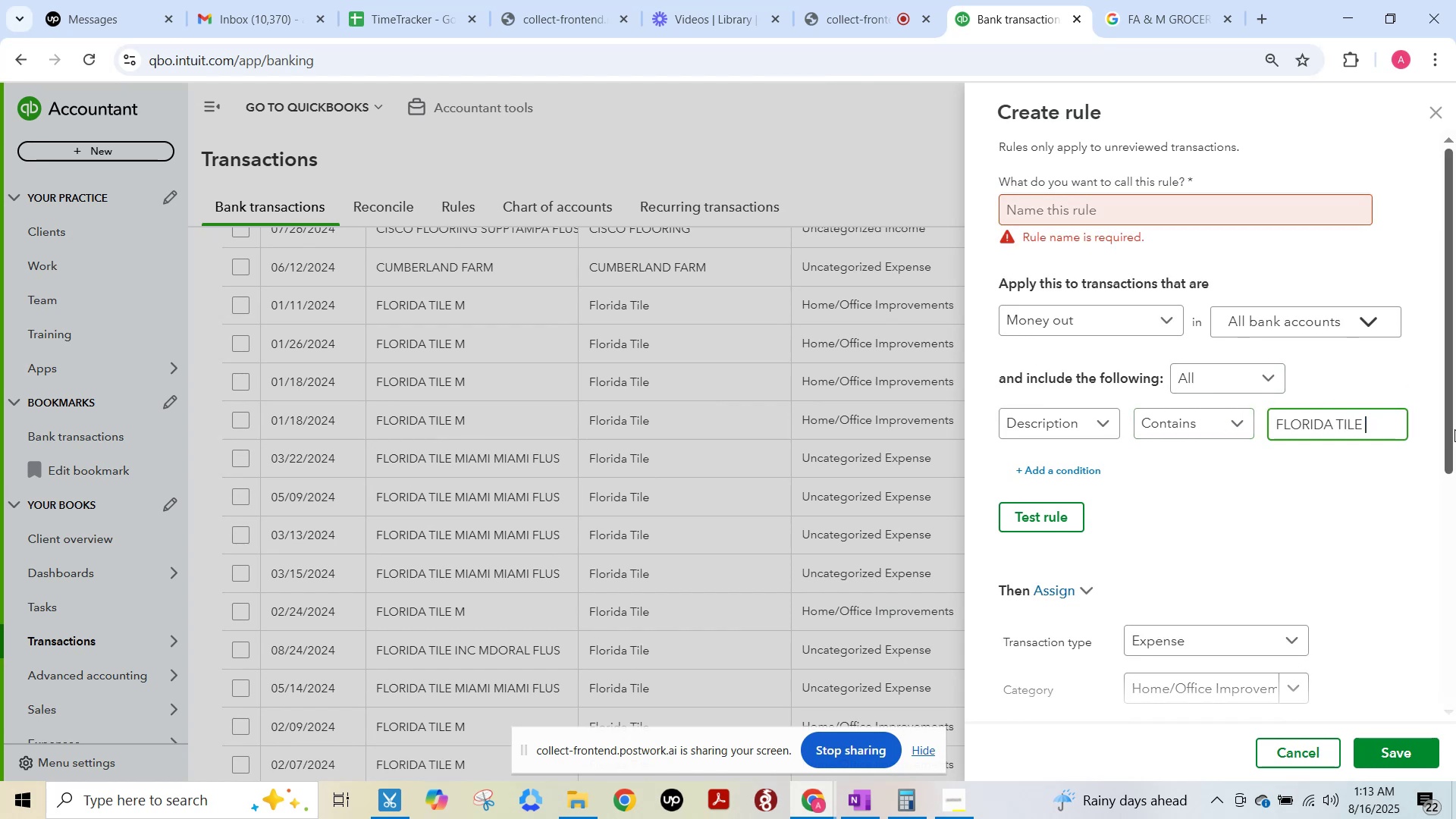 
key(Backspace)
 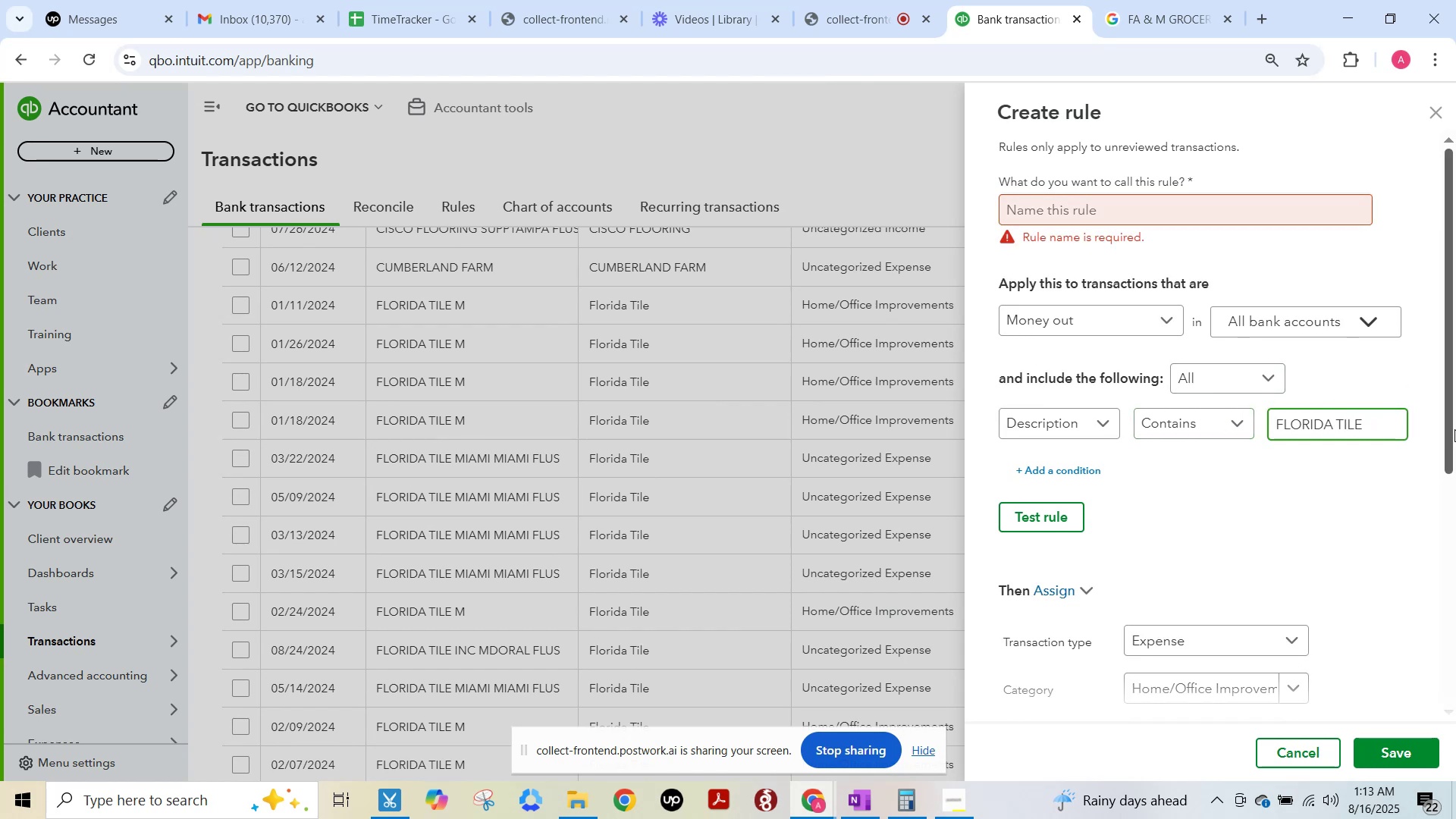 
key(Control+A)
 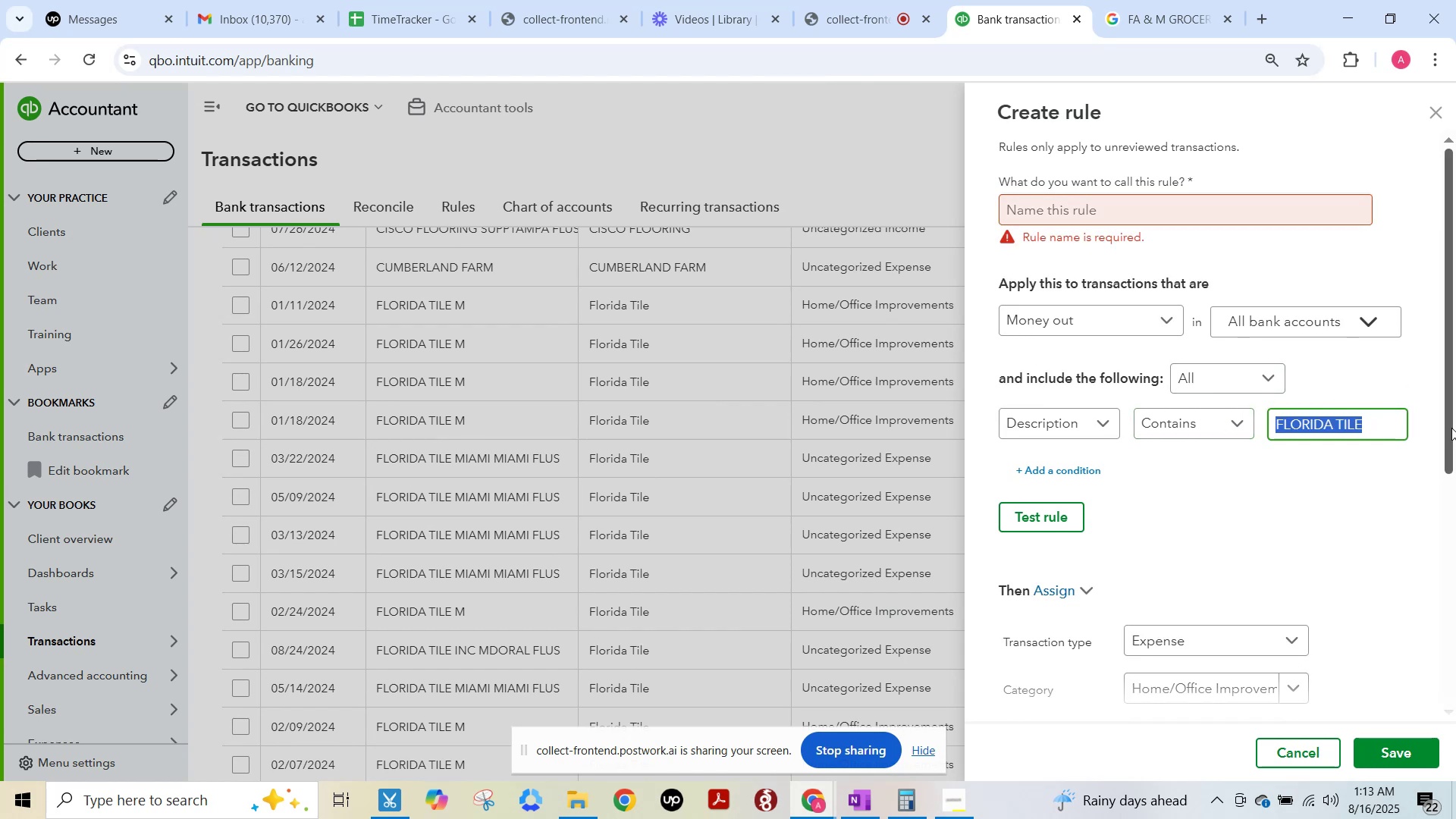 
key(Control+C)
 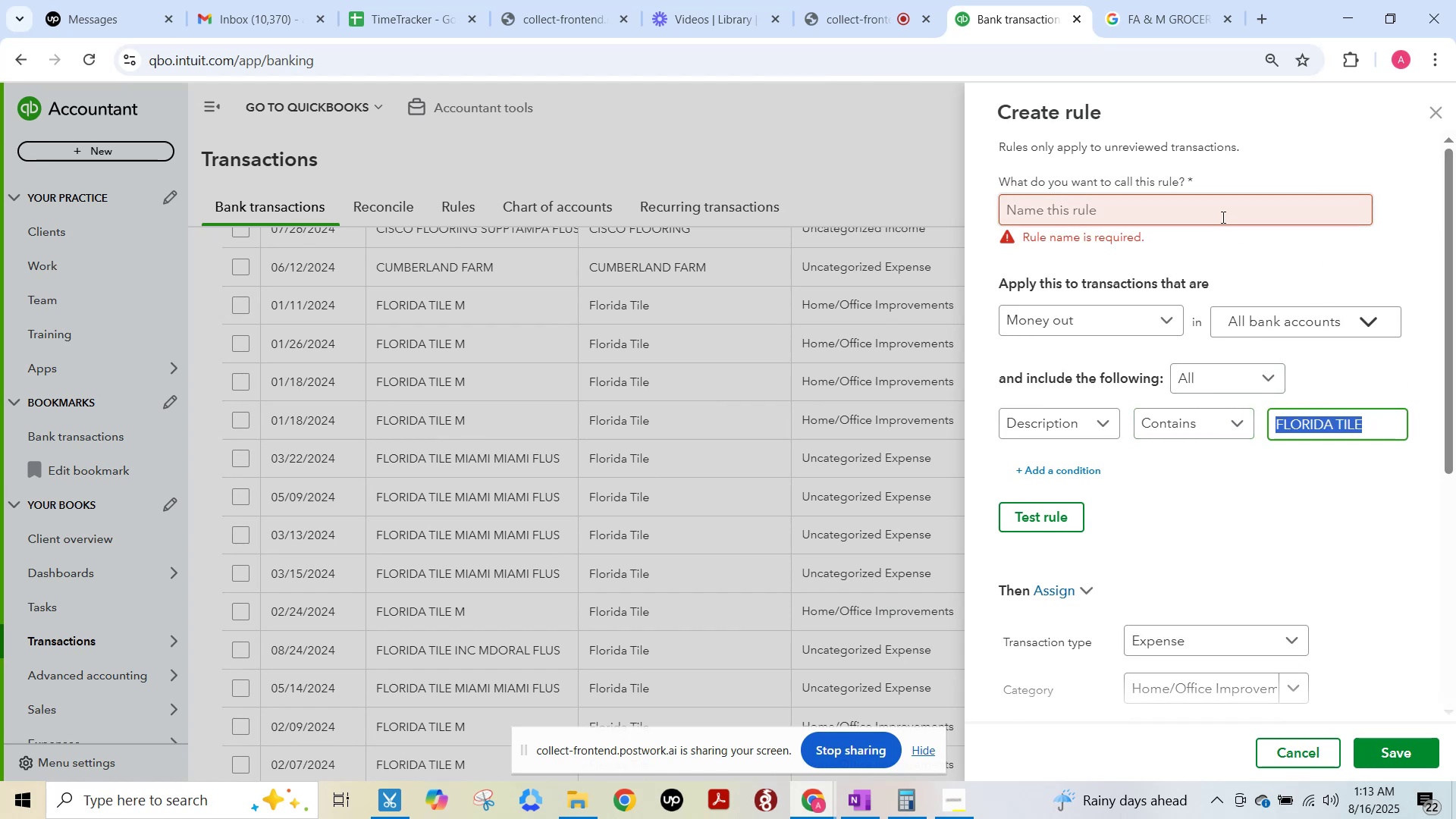 
left_click([1221, 215])
 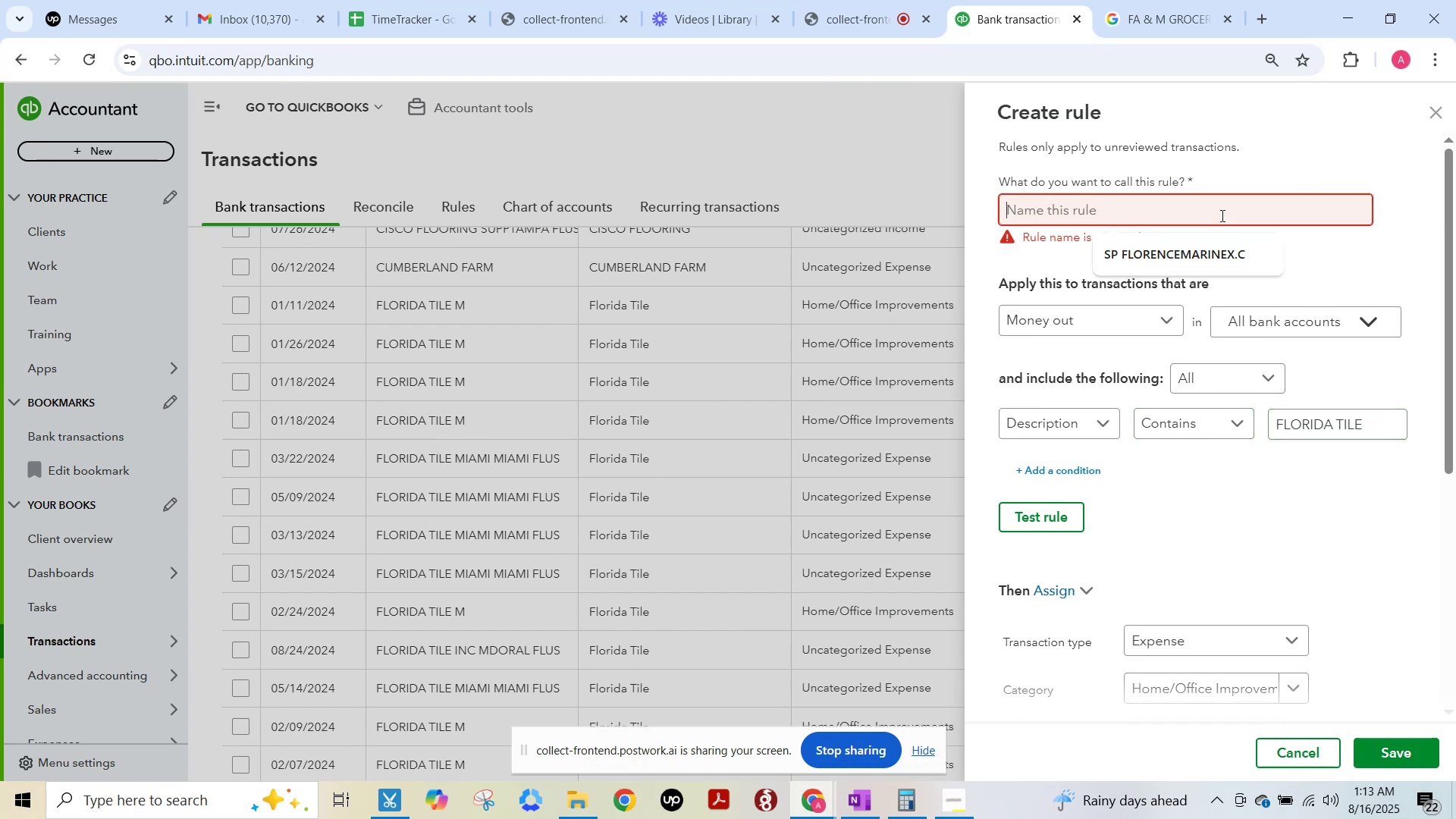 
key(Control+V)
 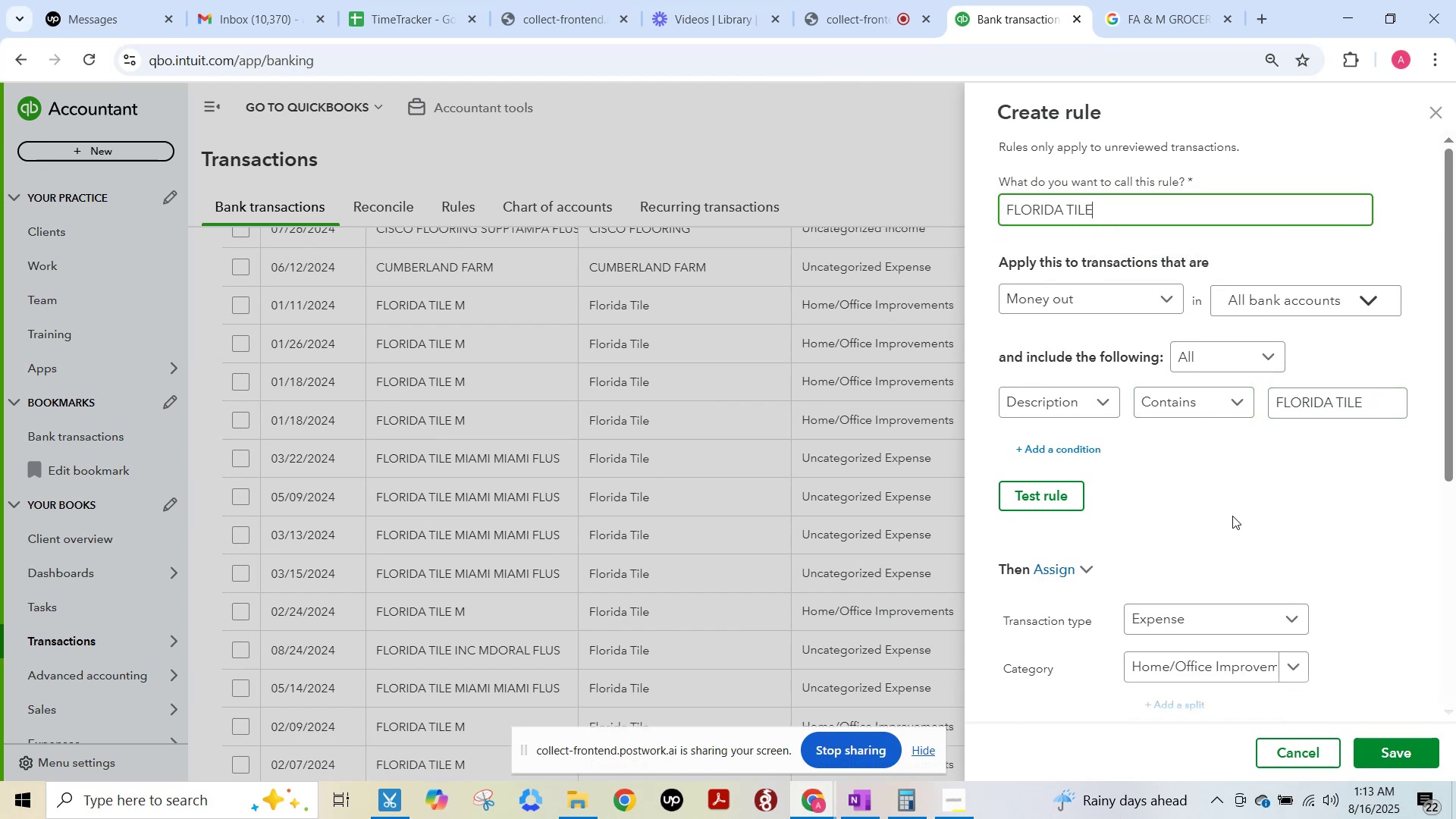 
left_click([1232, 516])
 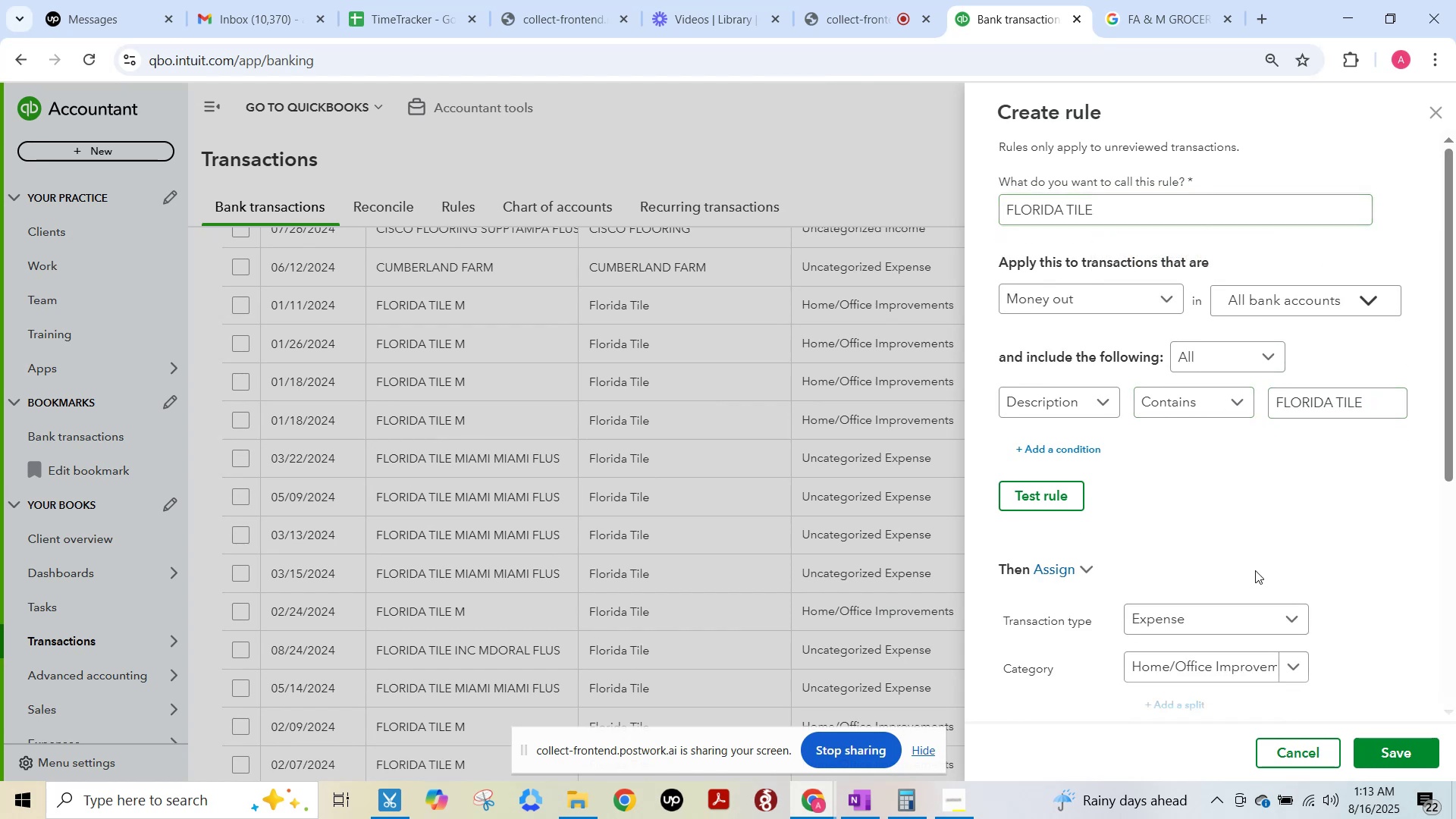 
scroll: coordinate [1257, 572], scroll_direction: down, amount: 3.0
 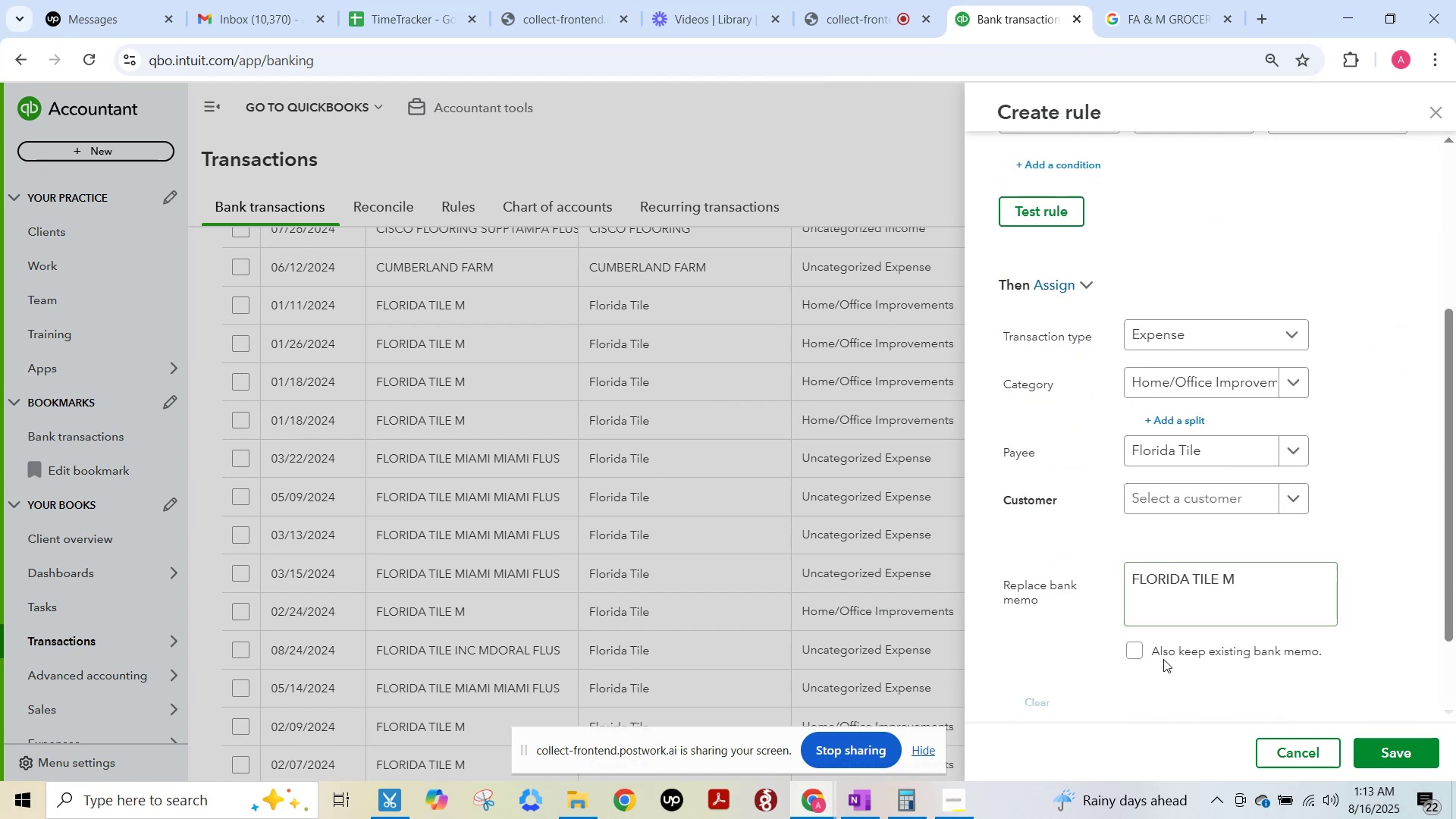 
key(F15)
 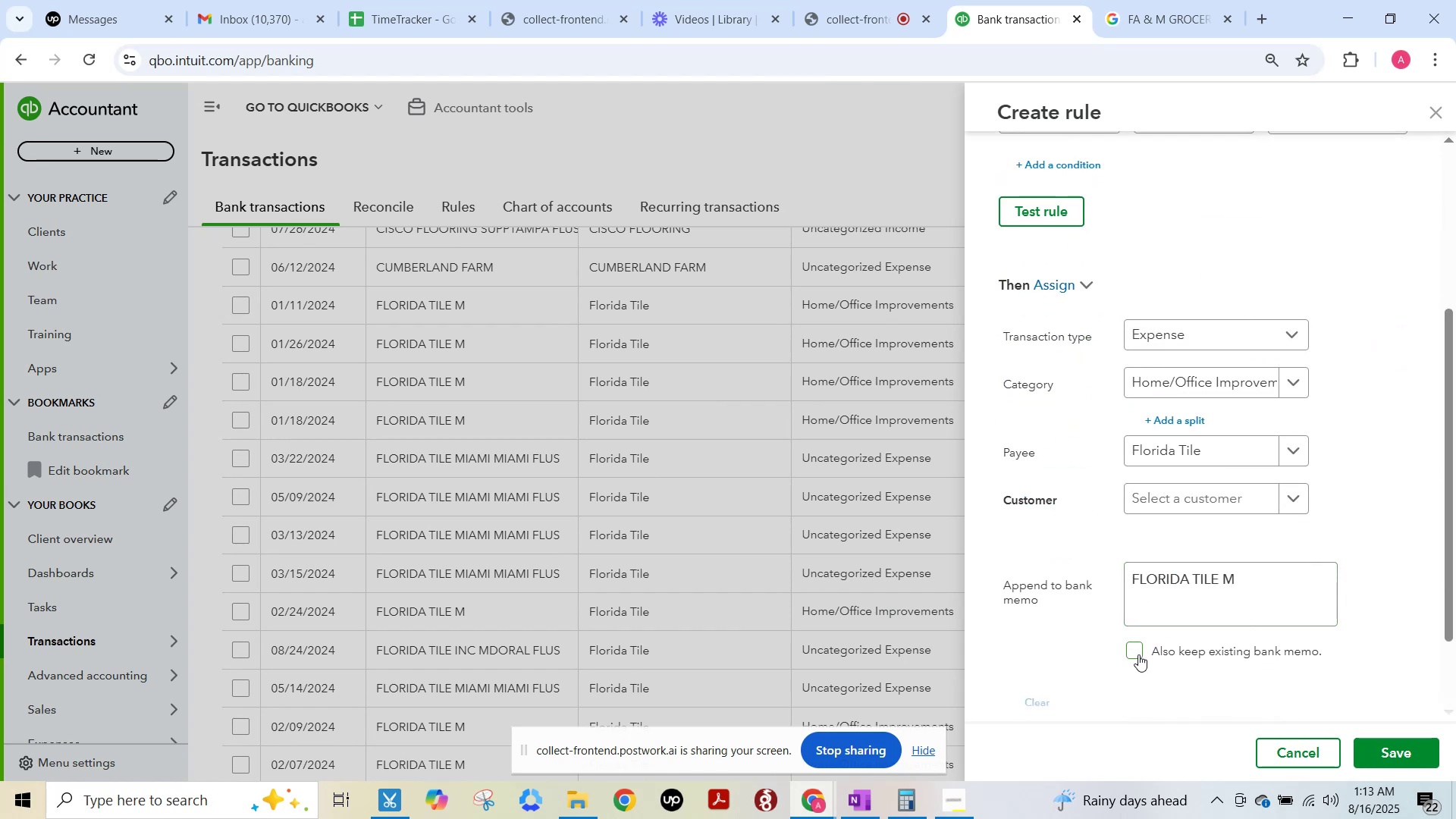 
left_click([1138, 654])
 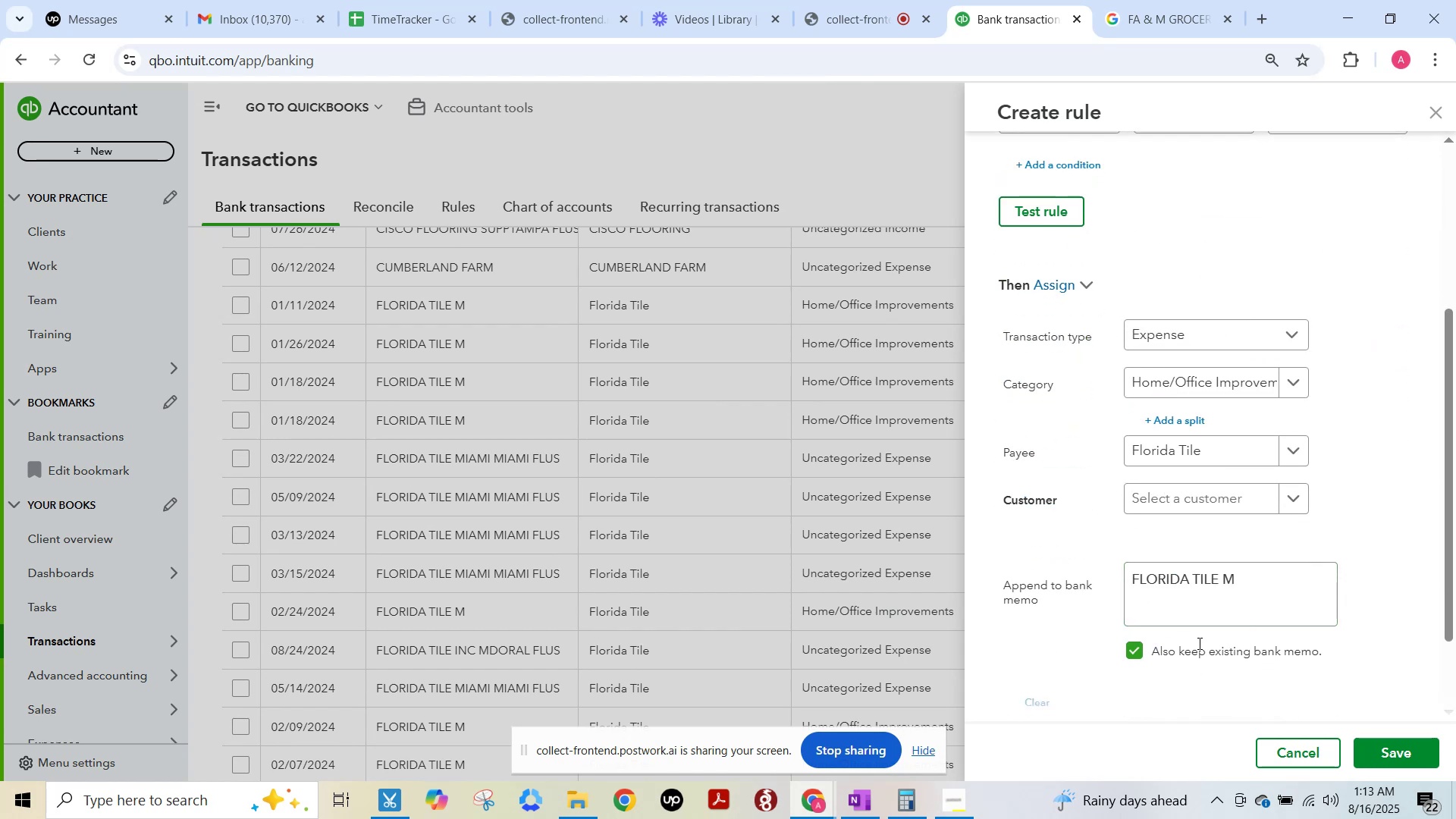 
scroll: coordinate [1198, 643], scroll_direction: down, amount: 3.0
 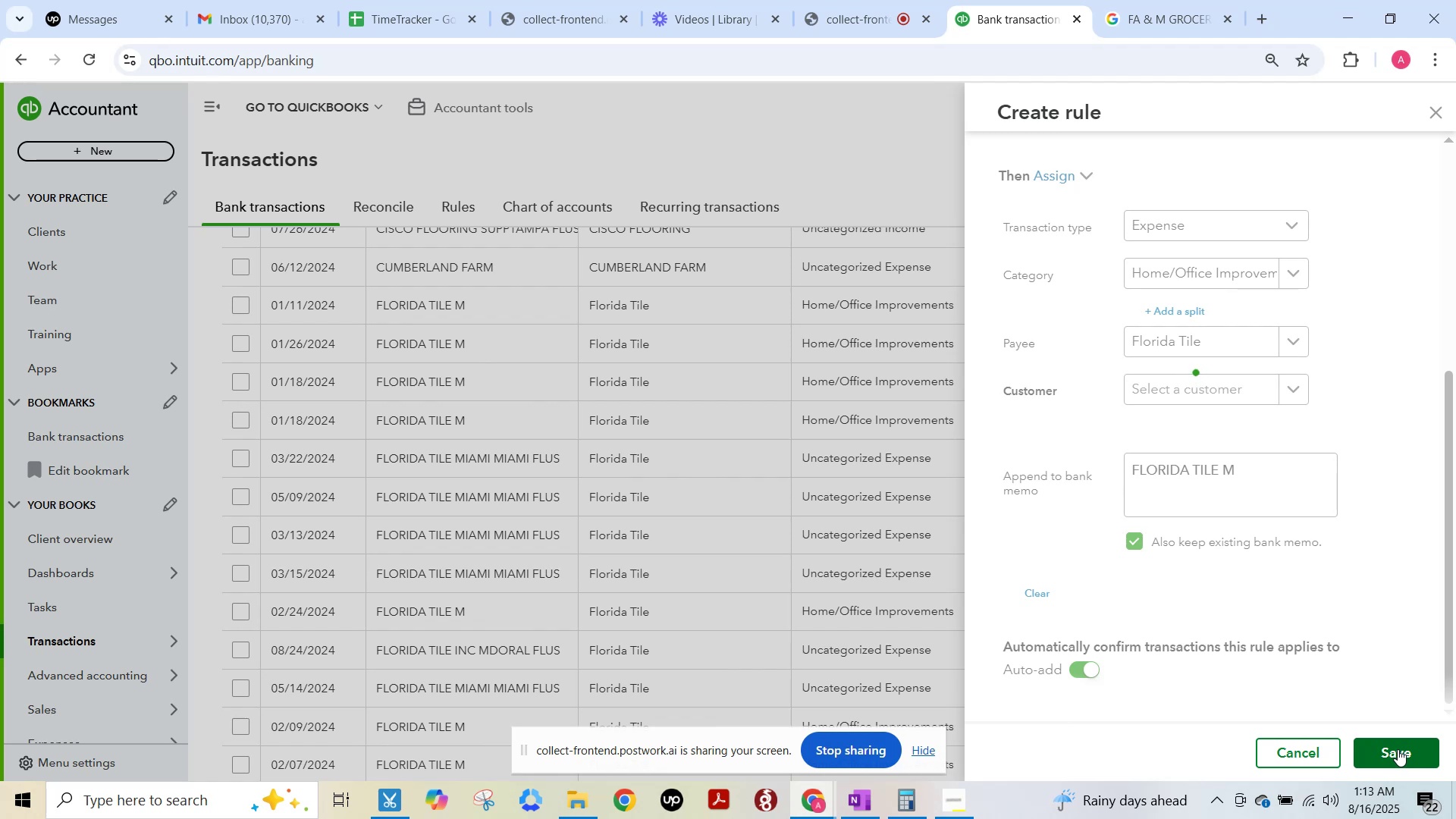 
wait(8.76)
 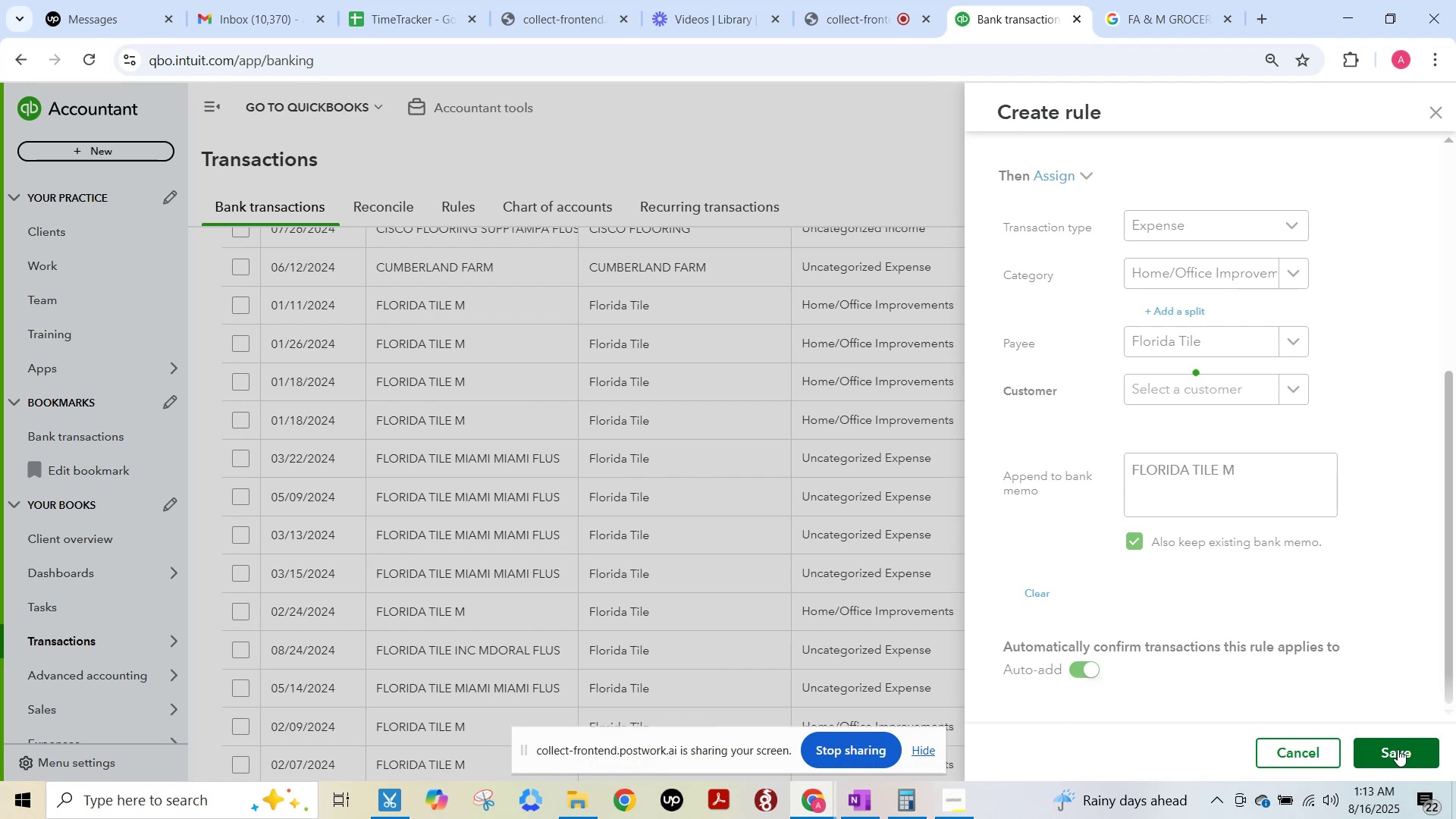 
scroll: coordinate [1263, 519], scroll_direction: down, amount: 7.0
 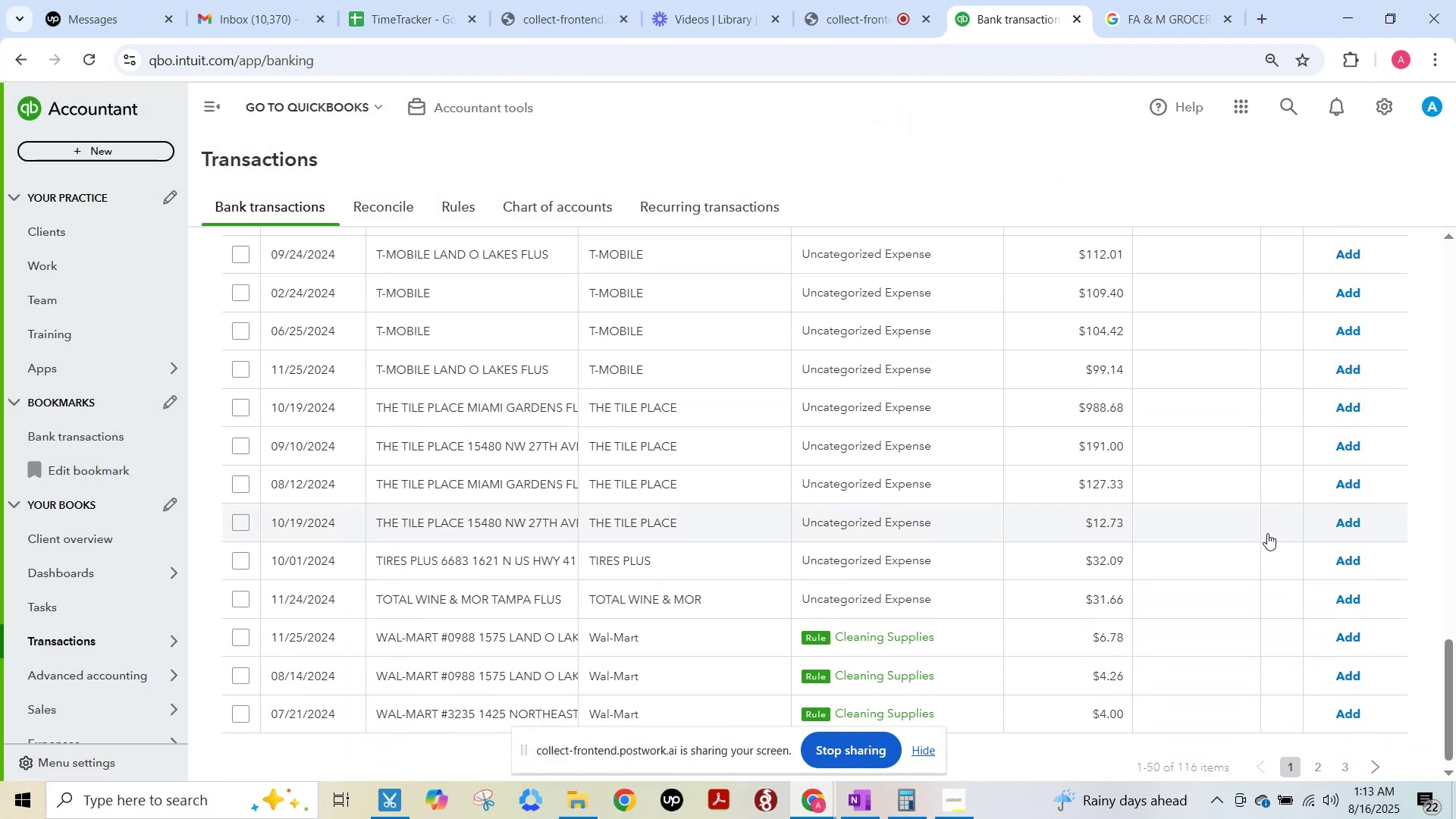 
scroll: coordinate [1291, 570], scroll_direction: up, amount: 1.0
 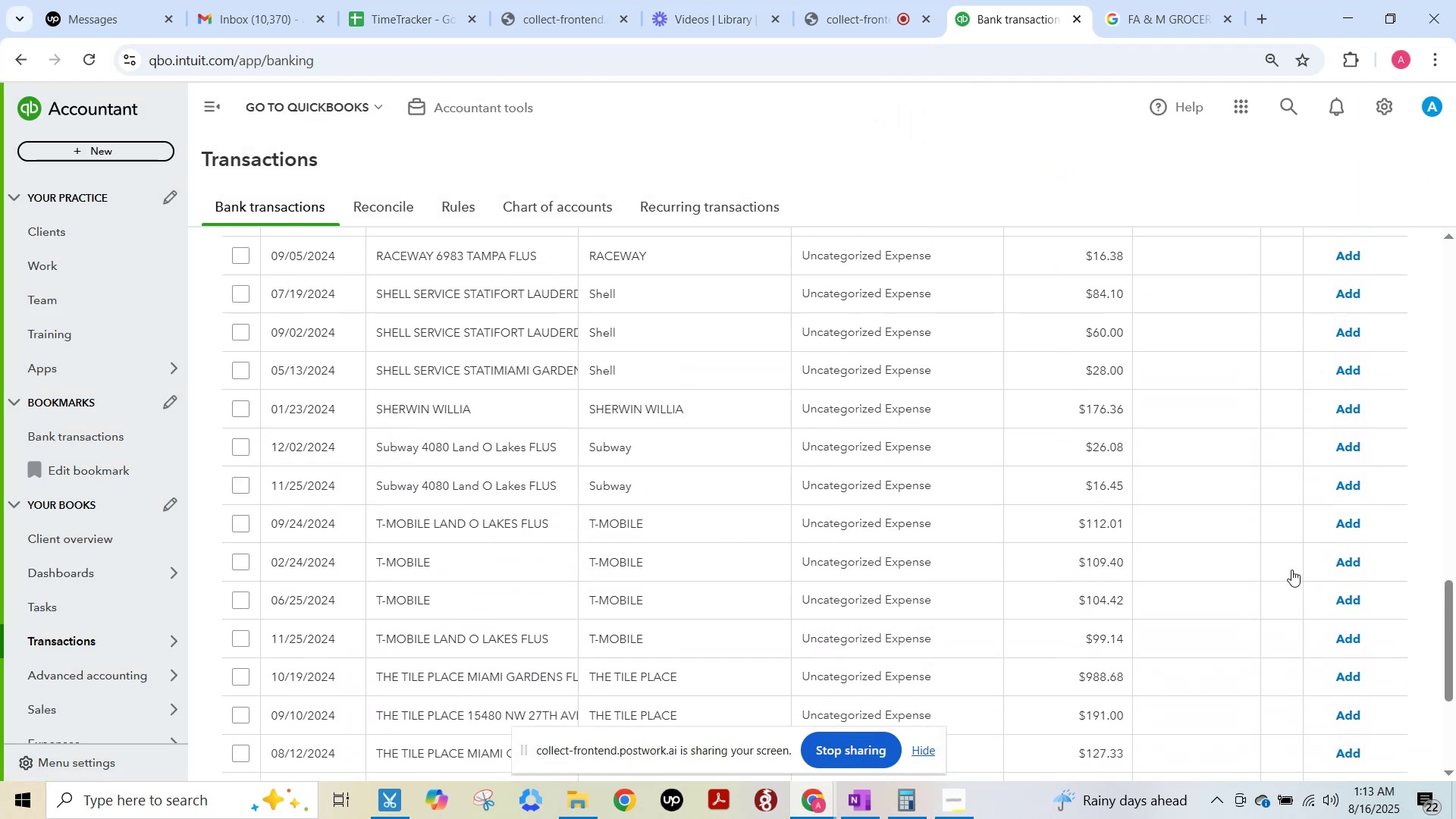 
key(F15)
 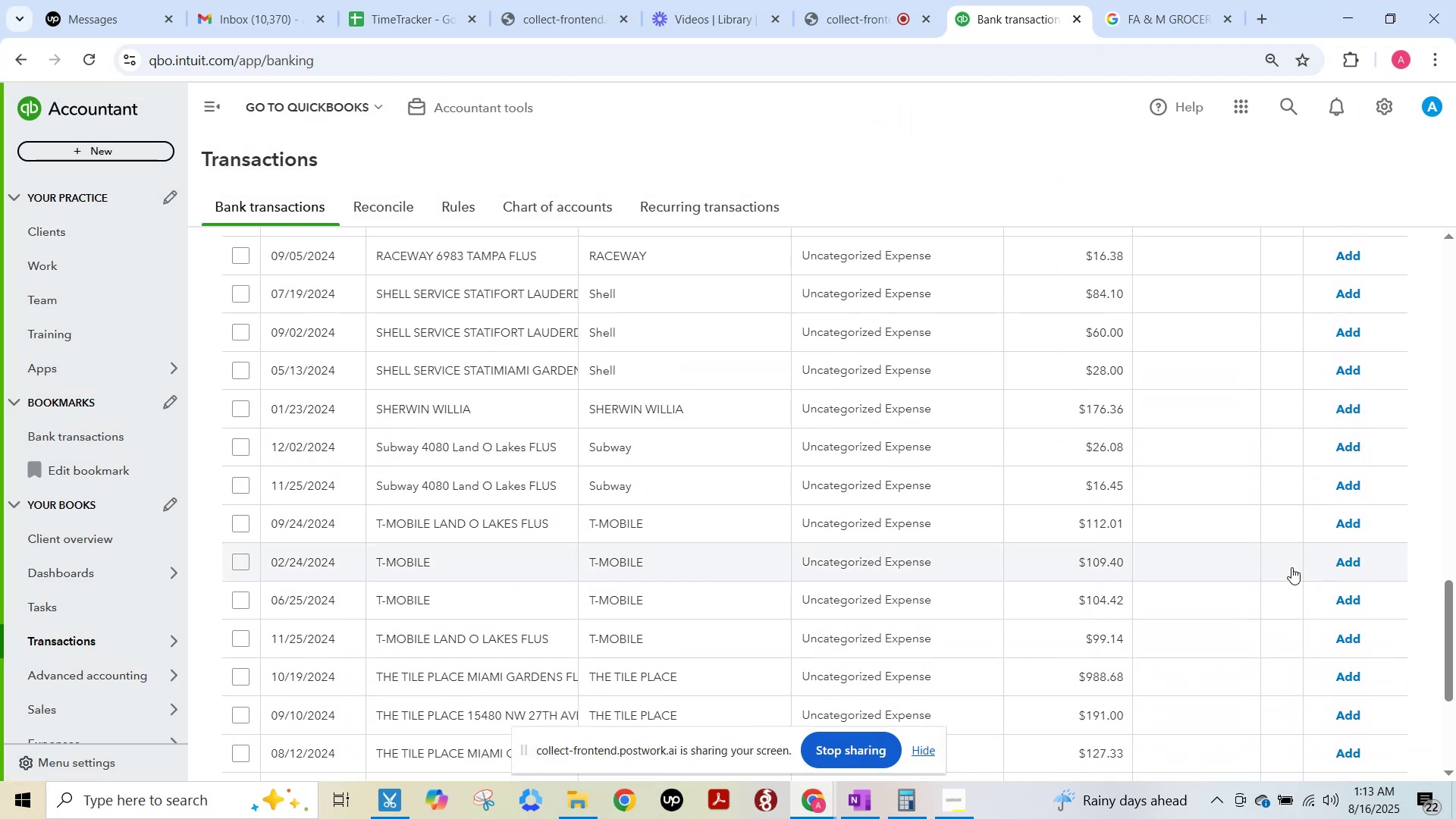 
scroll: coordinate [1291, 566], scroll_direction: down, amount: 5.0
 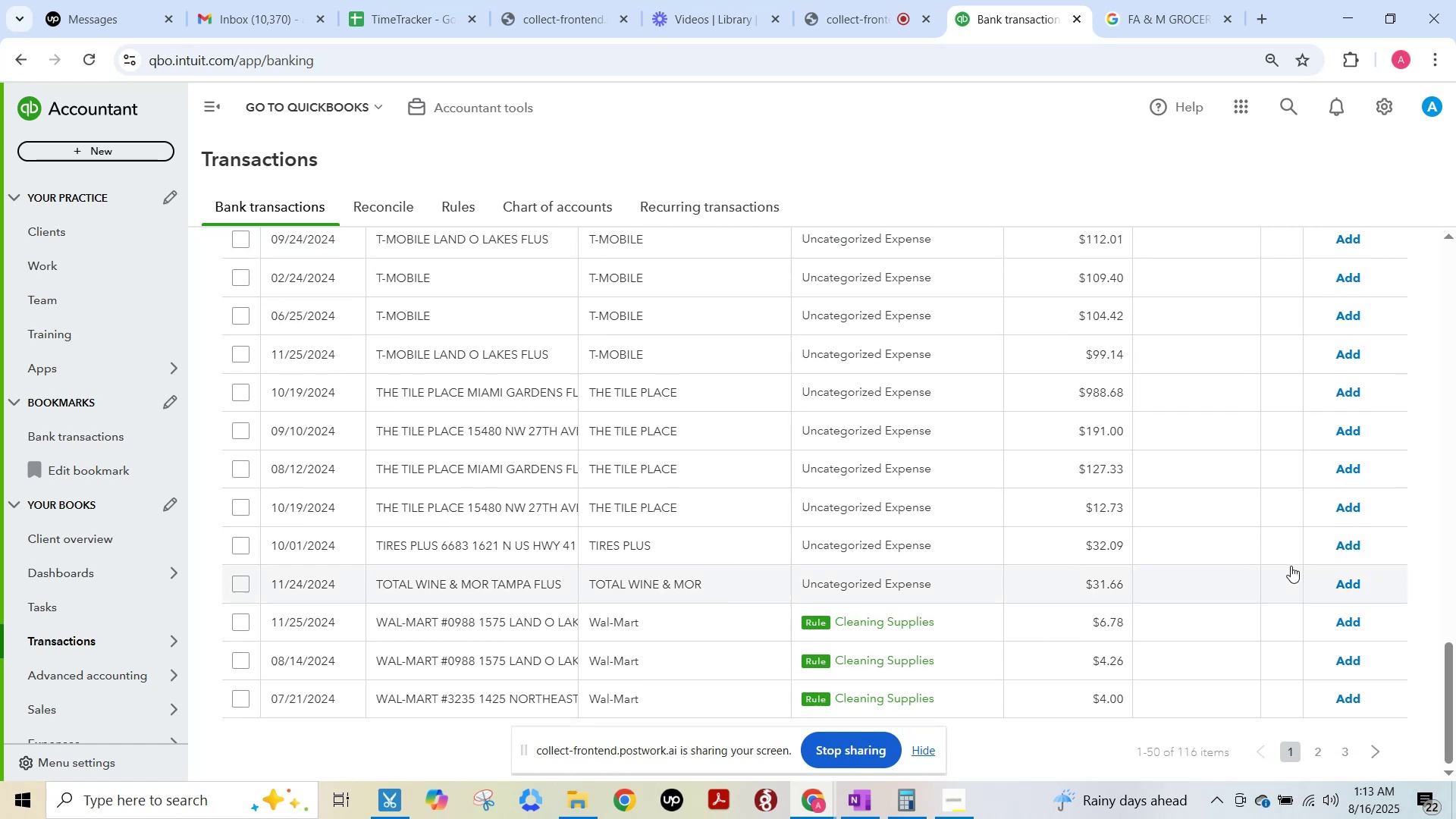 
left_click([1357, 618])
 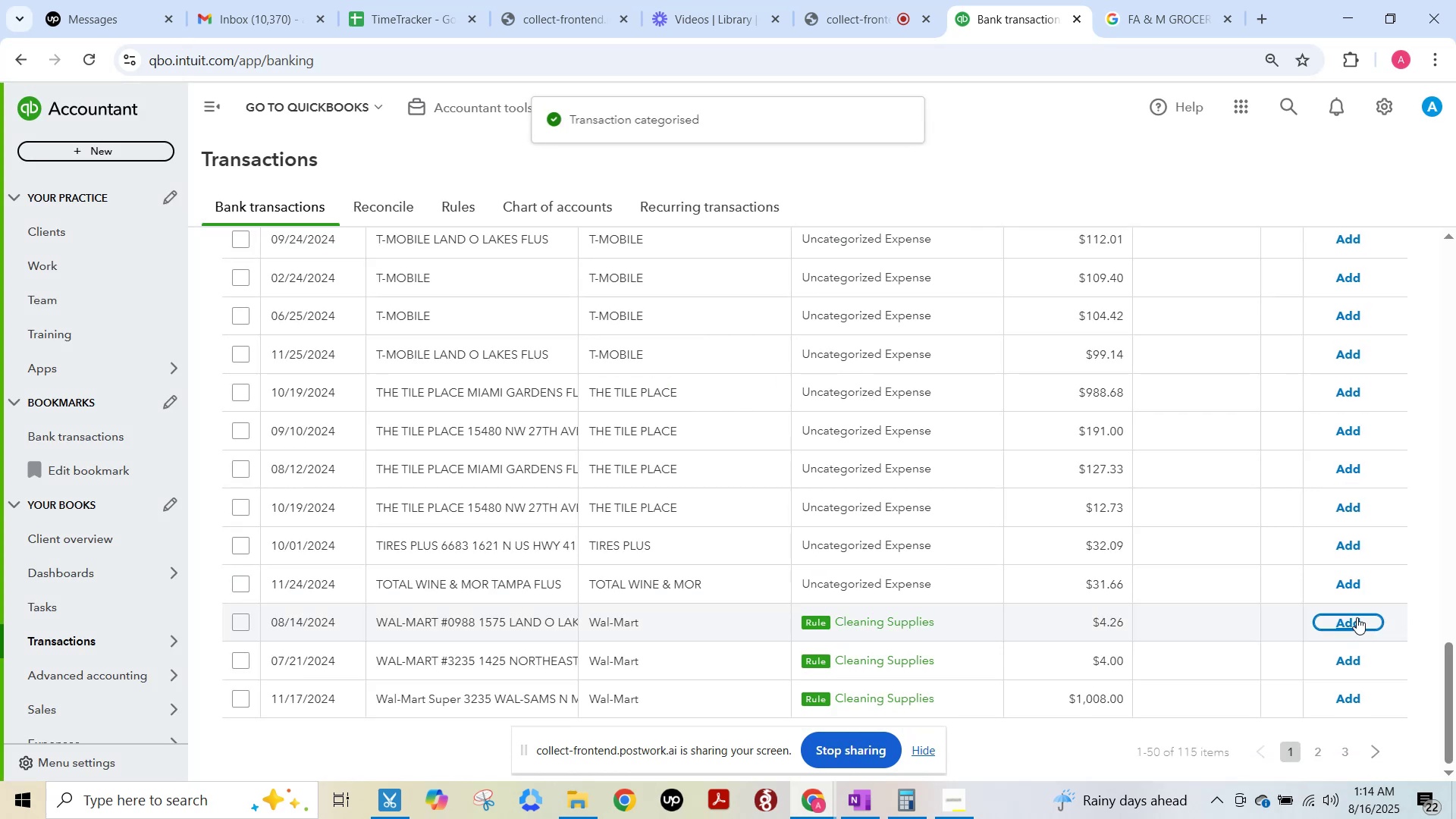 
left_click([1357, 617])
 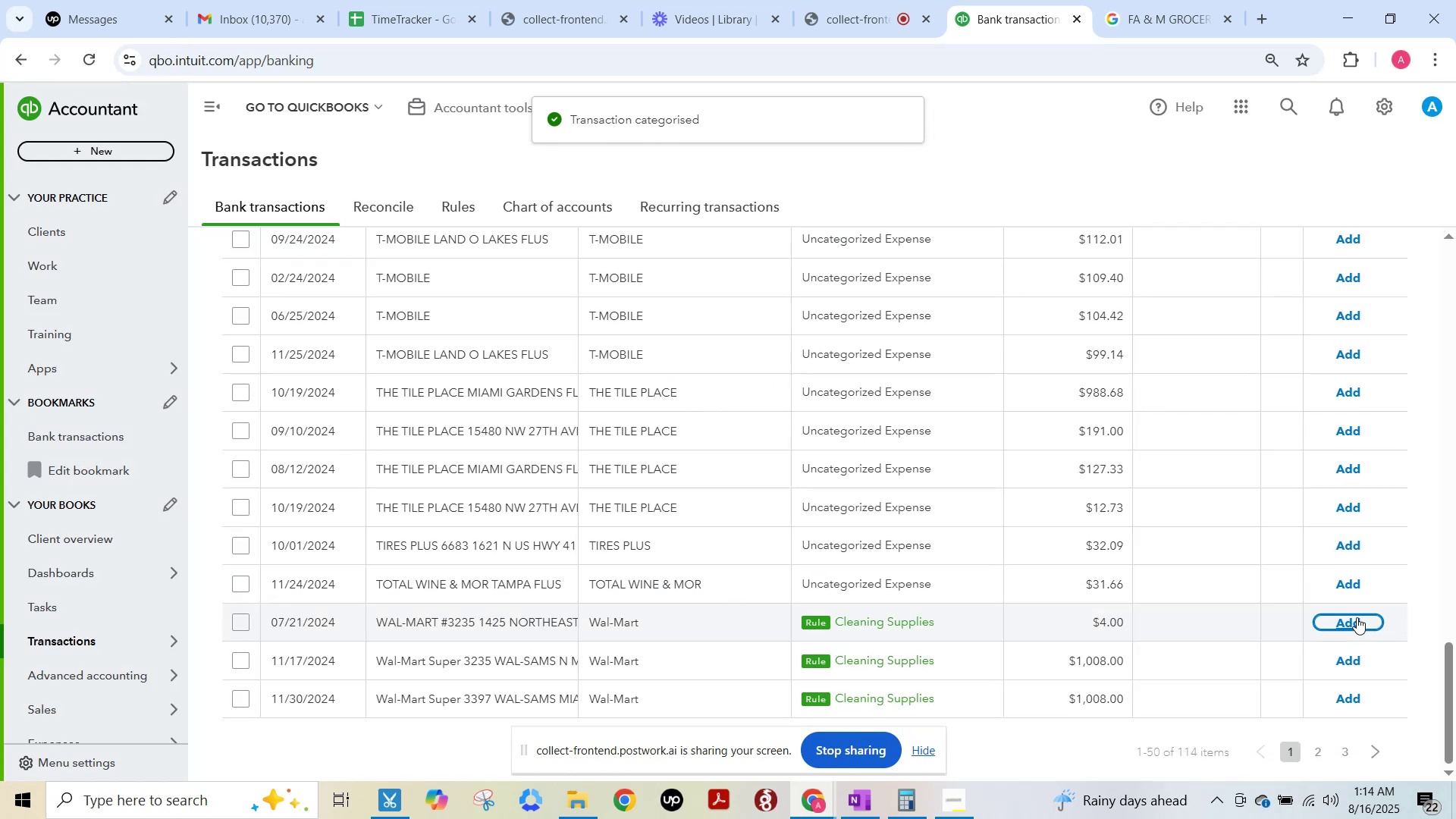 
left_click([1357, 617])
 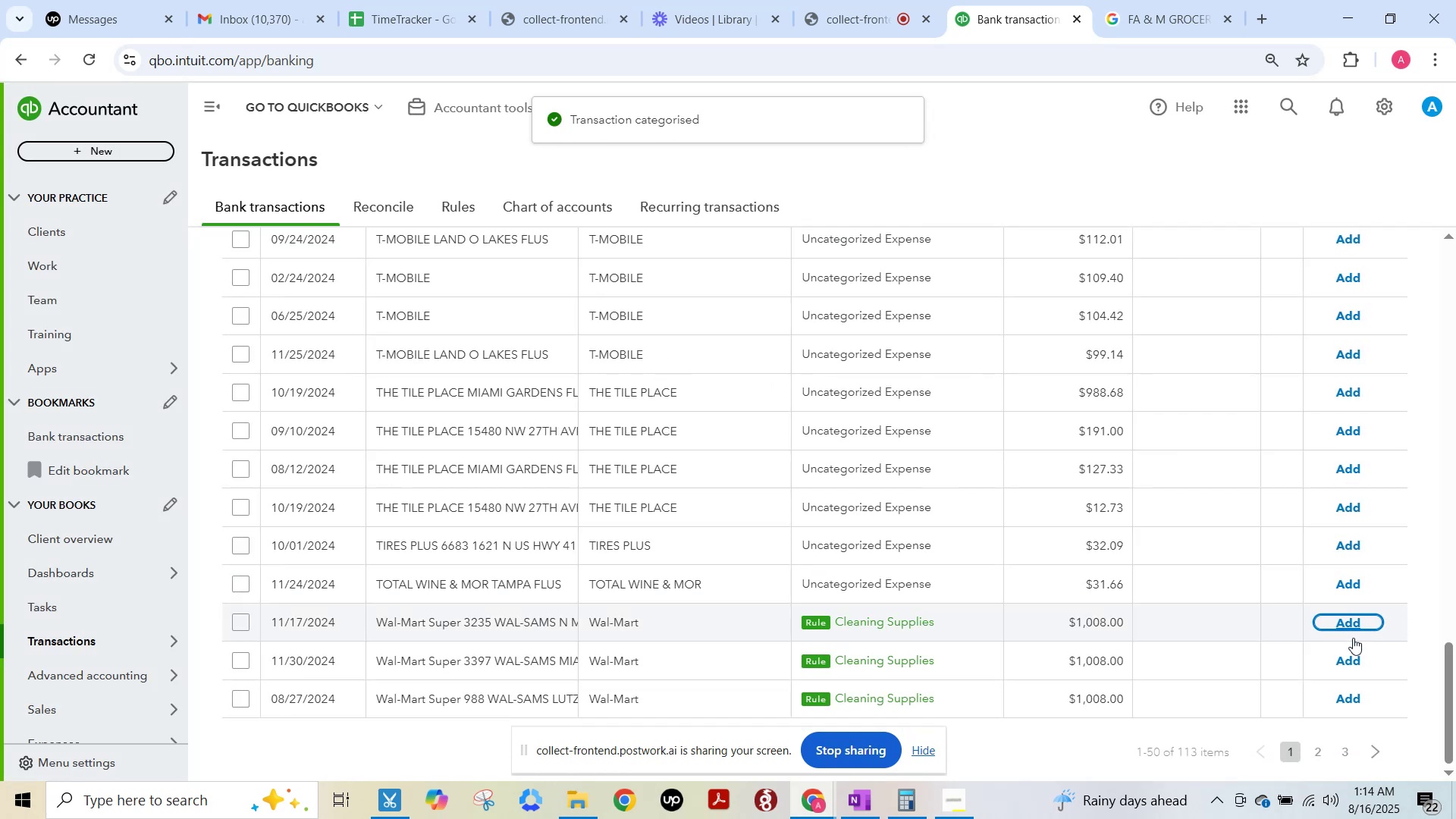 
left_click([1348, 629])
 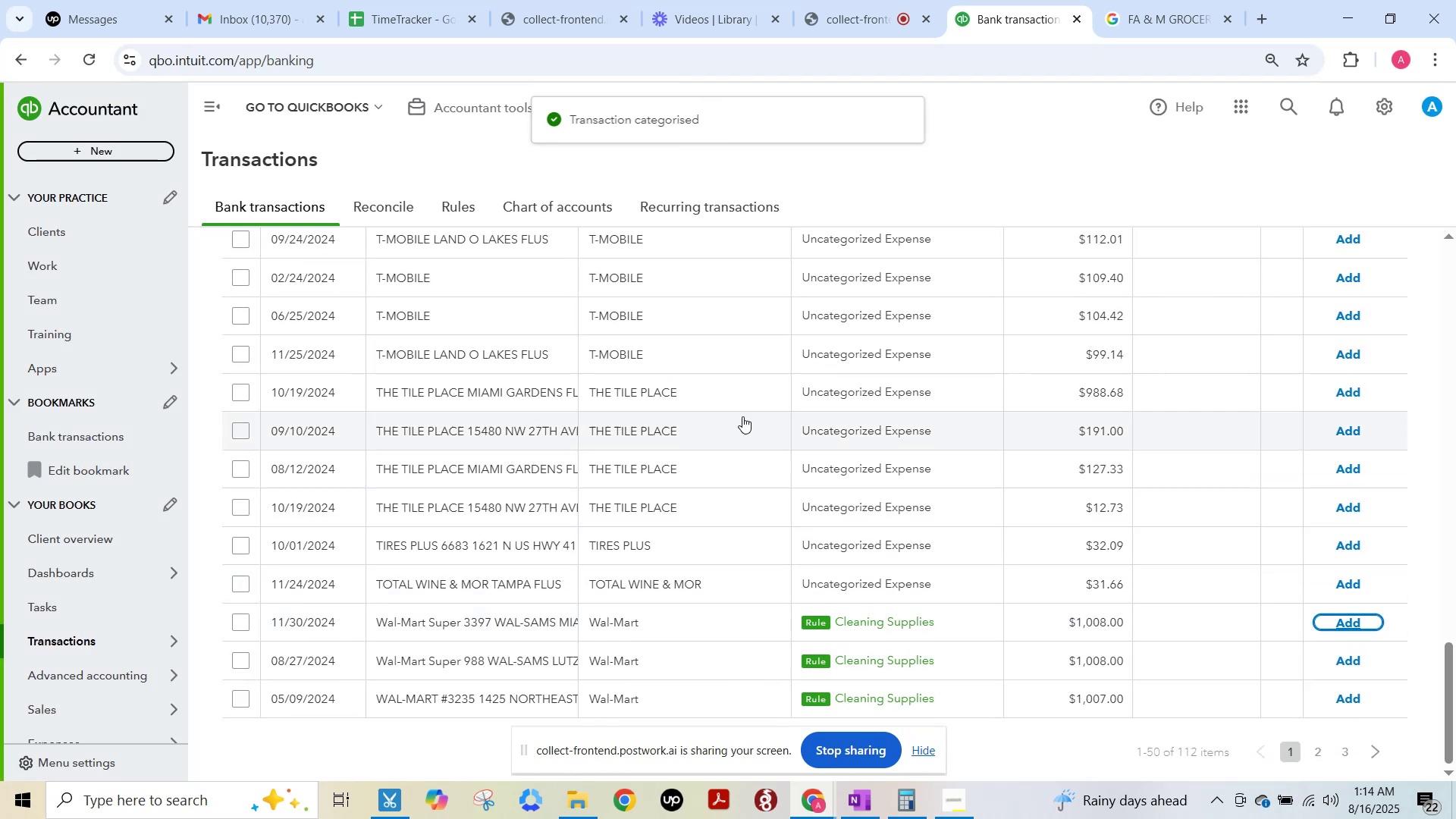 
left_click([697, 399])
 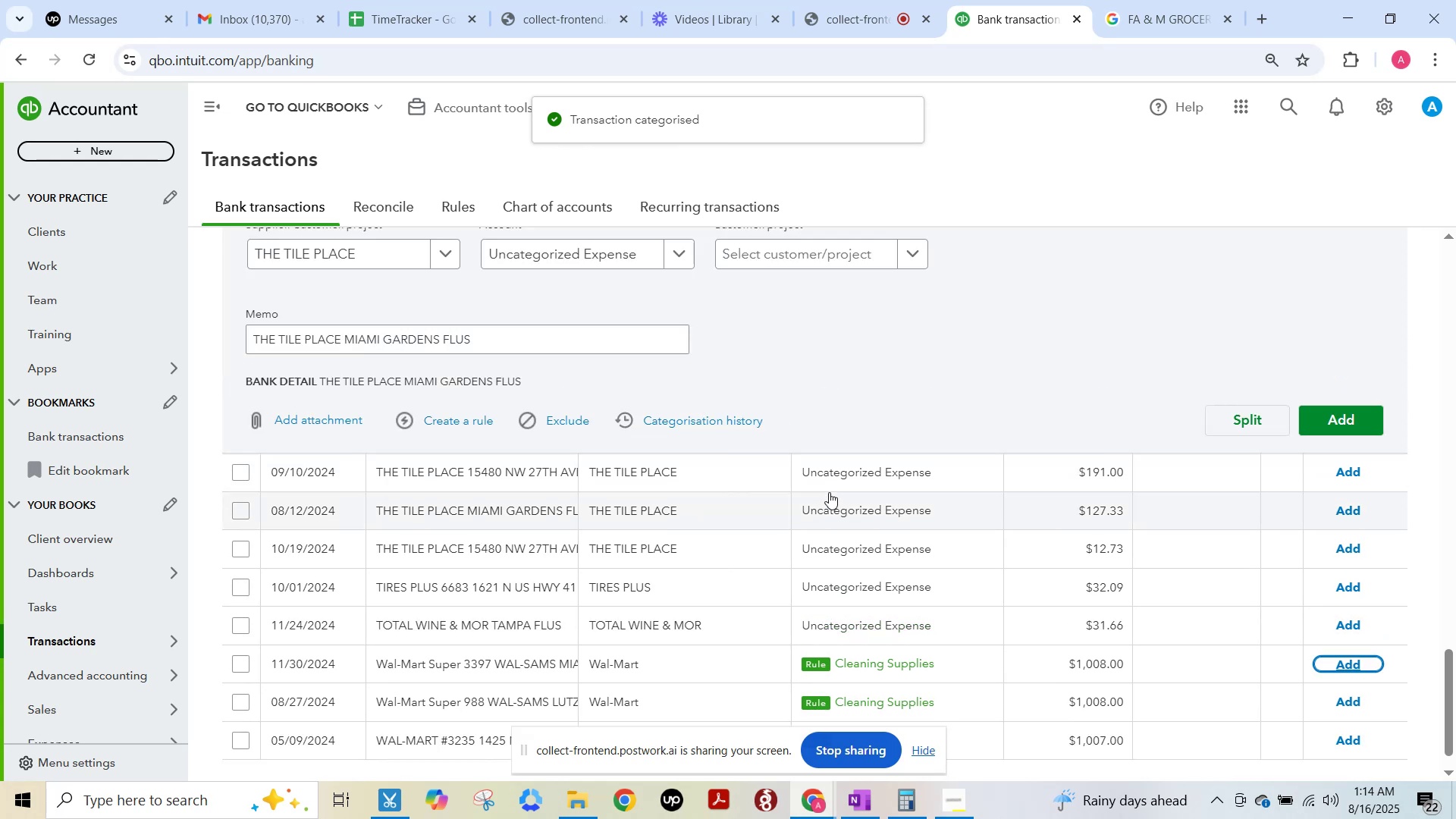 
scroll: coordinate [500, 621], scroll_direction: down, amount: 3.0
 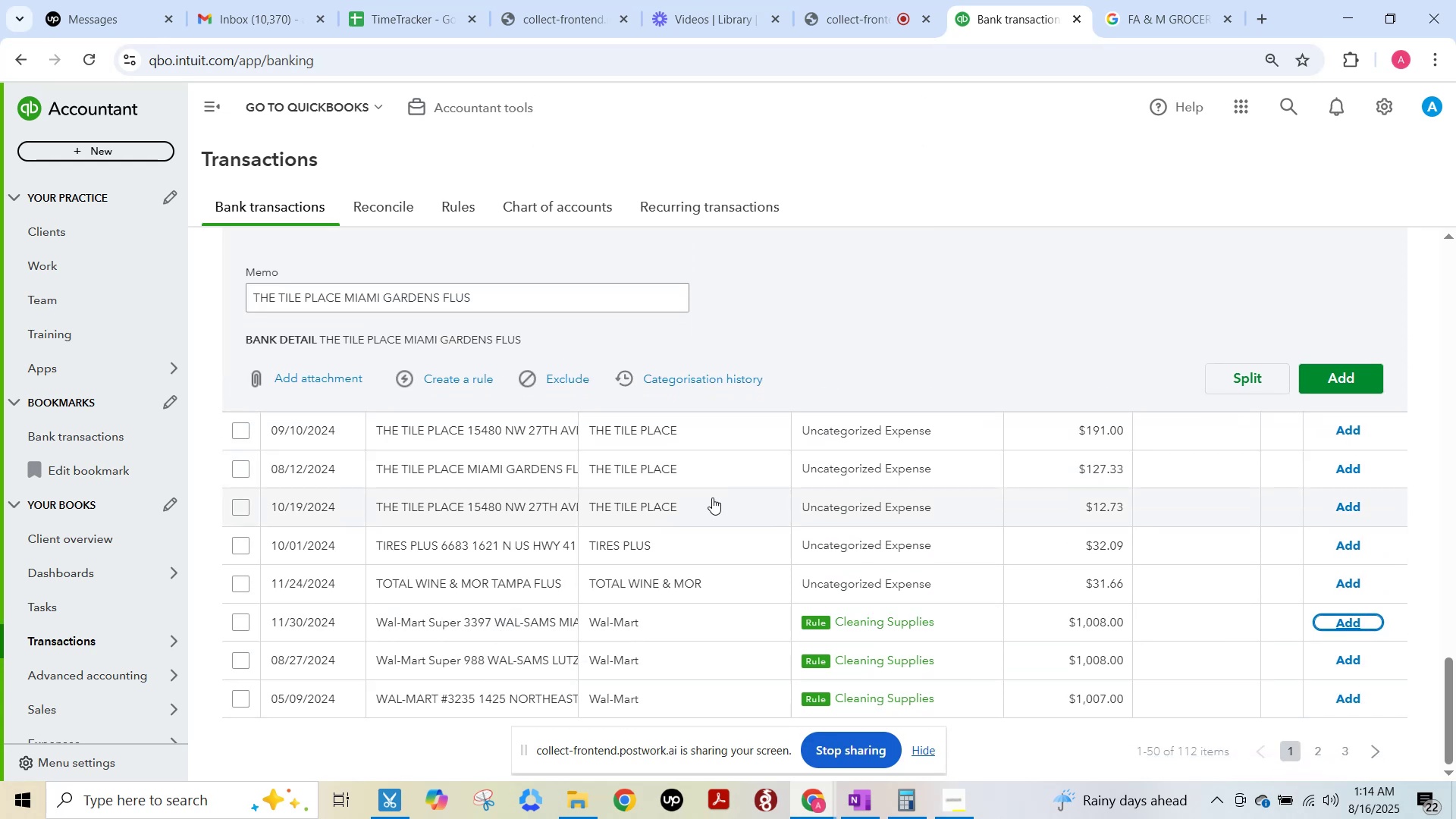 
left_click([670, 478])
 